 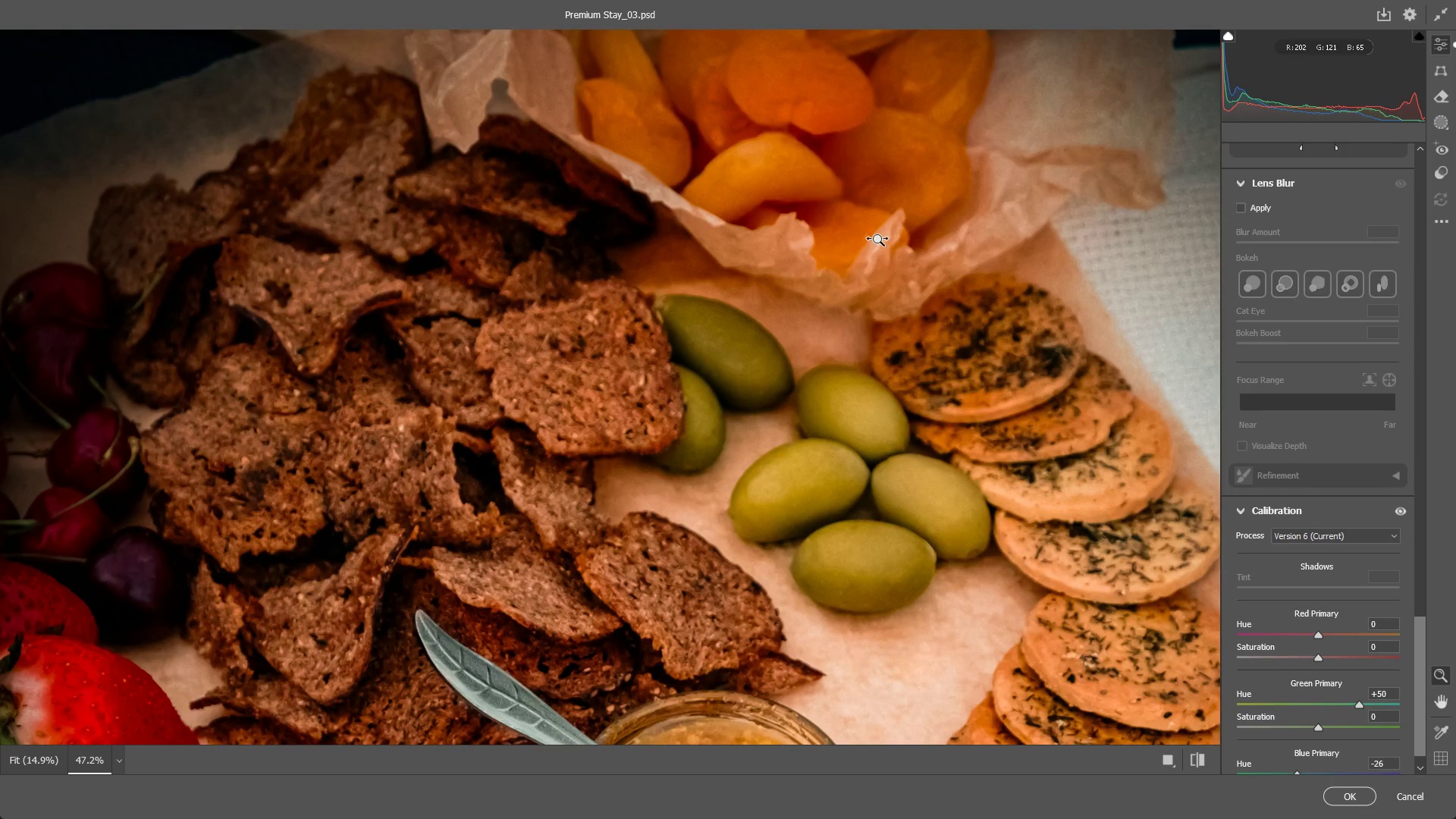 
hold_key(key=Space, duration=0.72)
 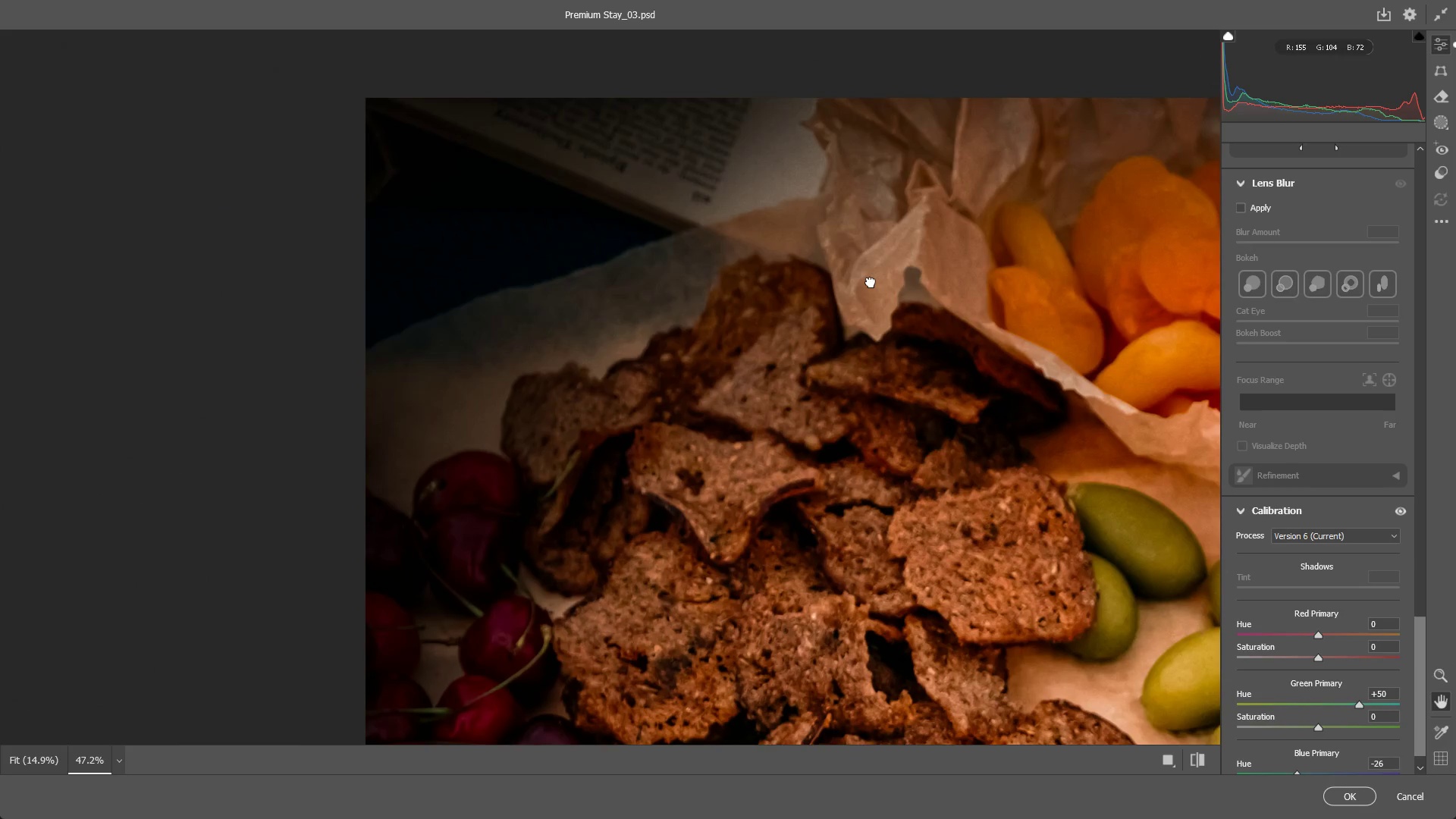 
left_click_drag(start_coordinate=[800, 214], to_coordinate=[805, 453])
 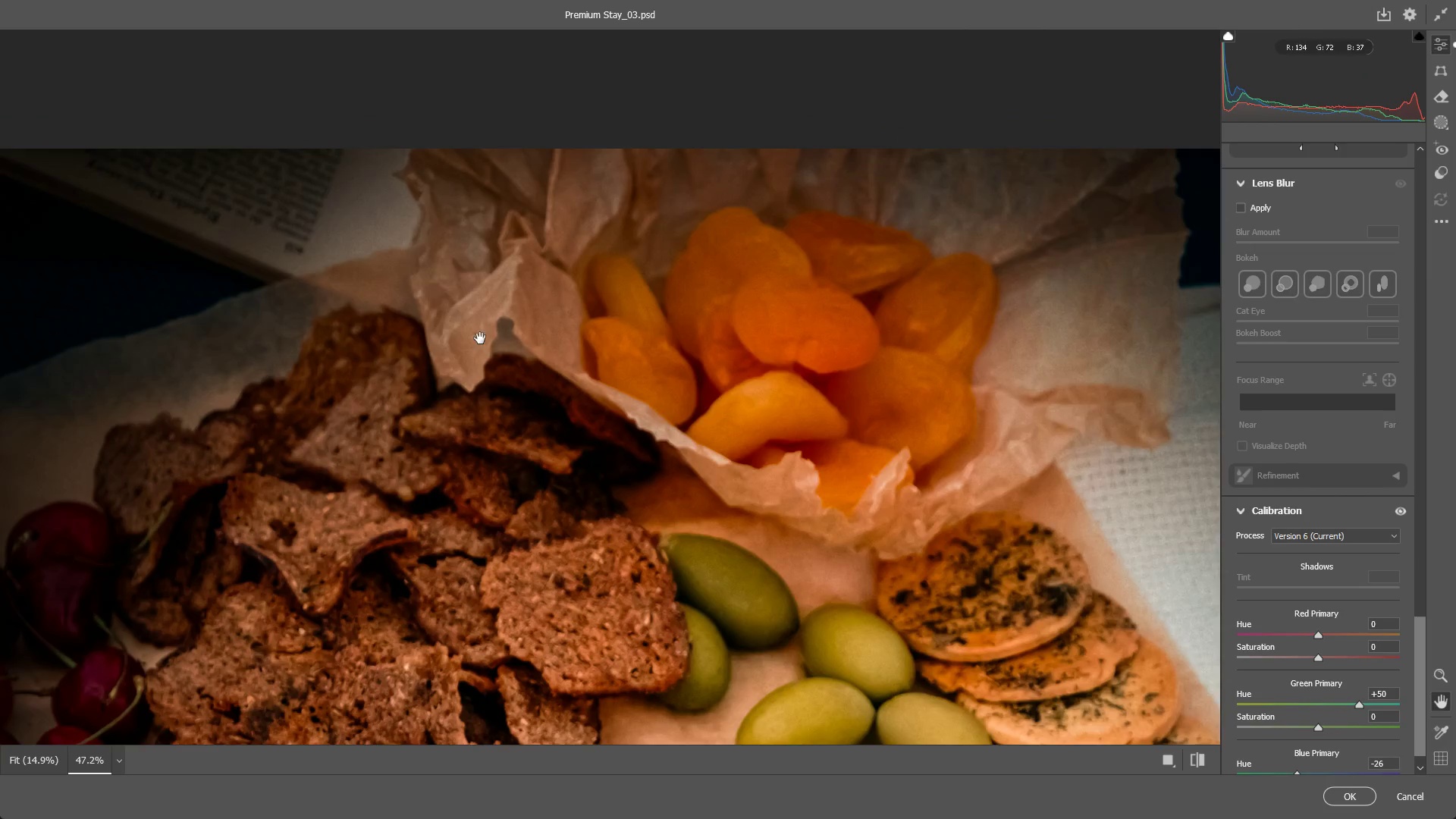 
hold_key(key=Space, duration=1.52)
 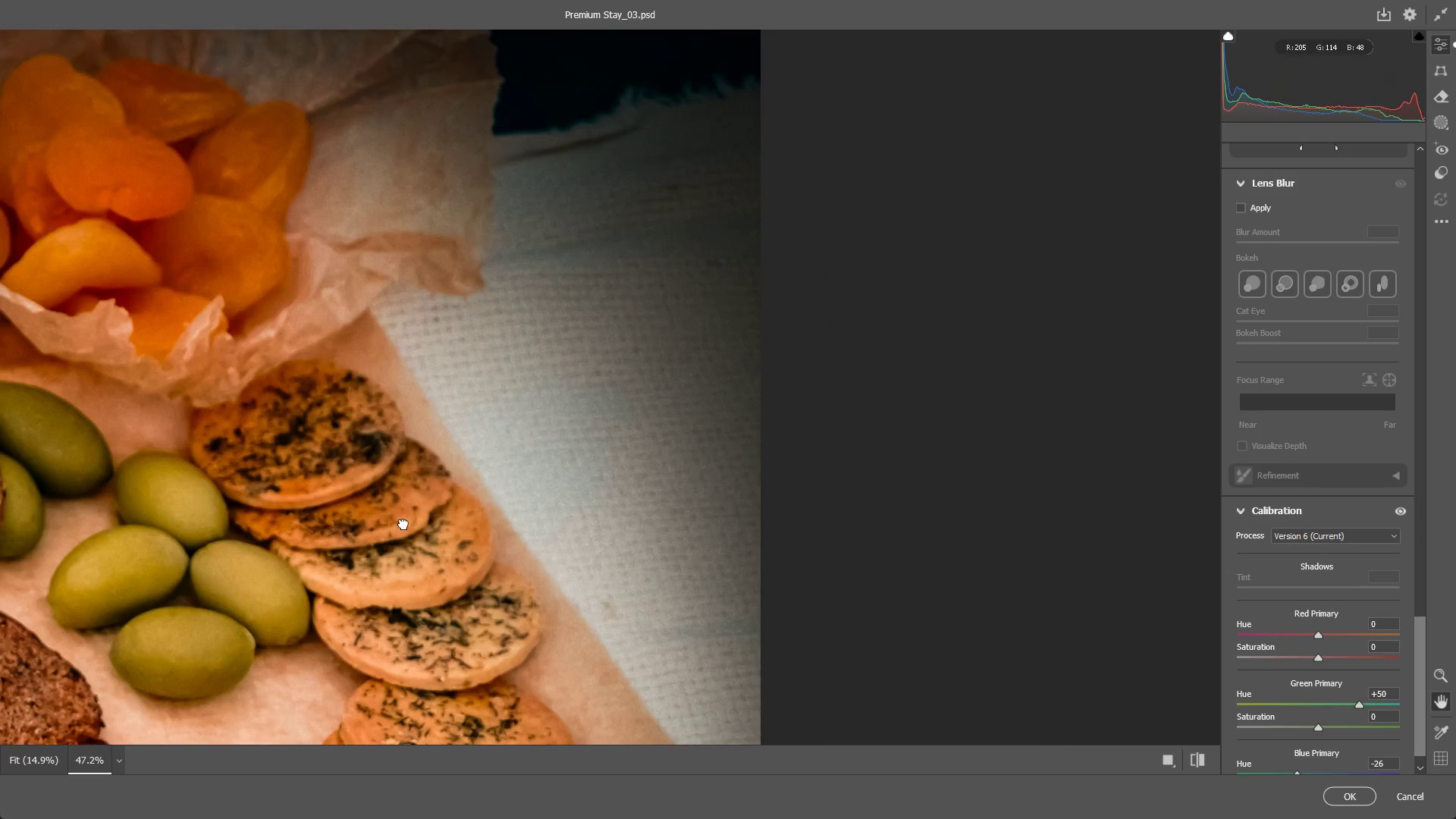 
left_click_drag(start_coordinate=[463, 333], to_coordinate=[665, 430])
 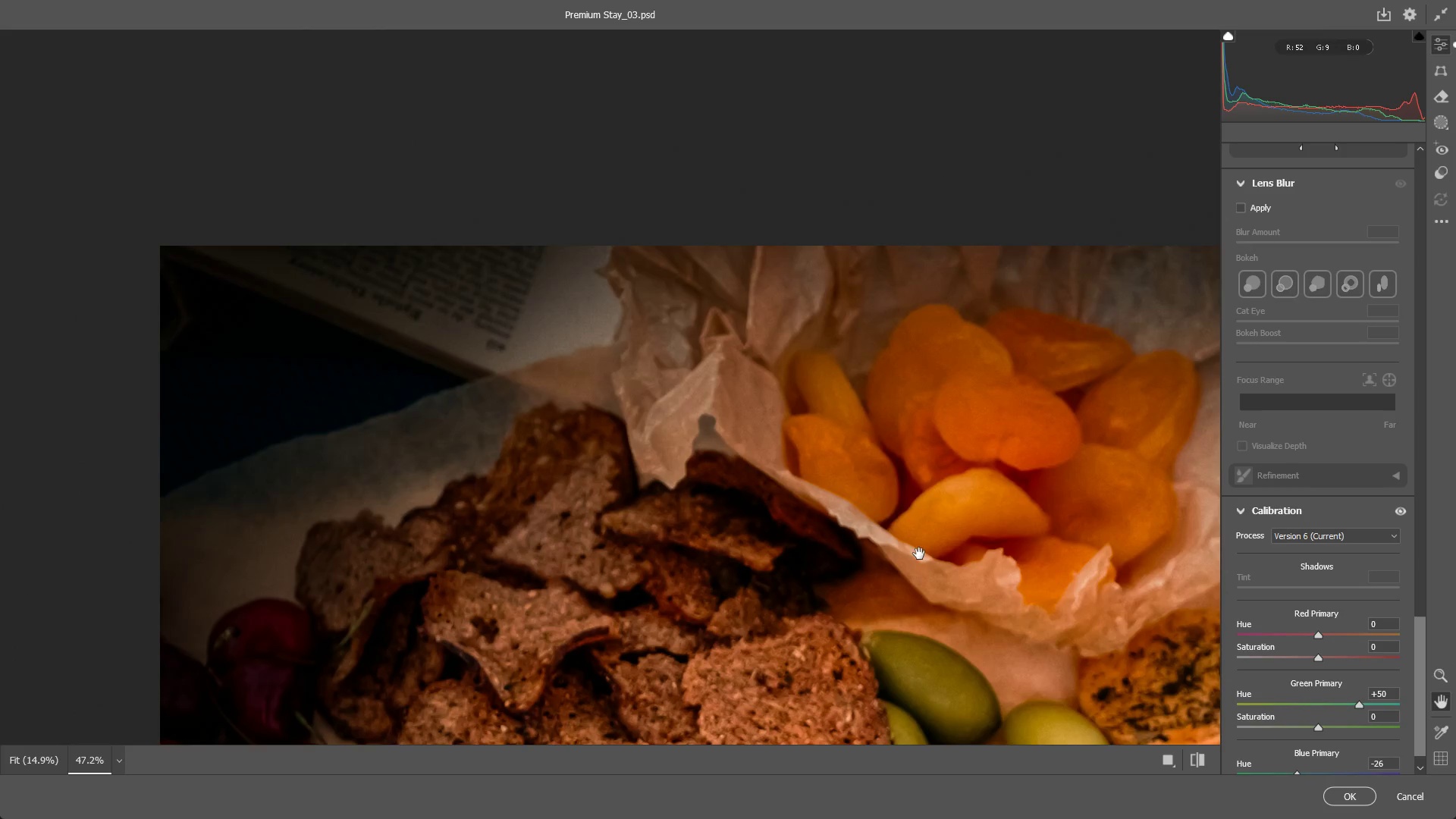 
left_click_drag(start_coordinate=[915, 557], to_coordinate=[564, 160])
 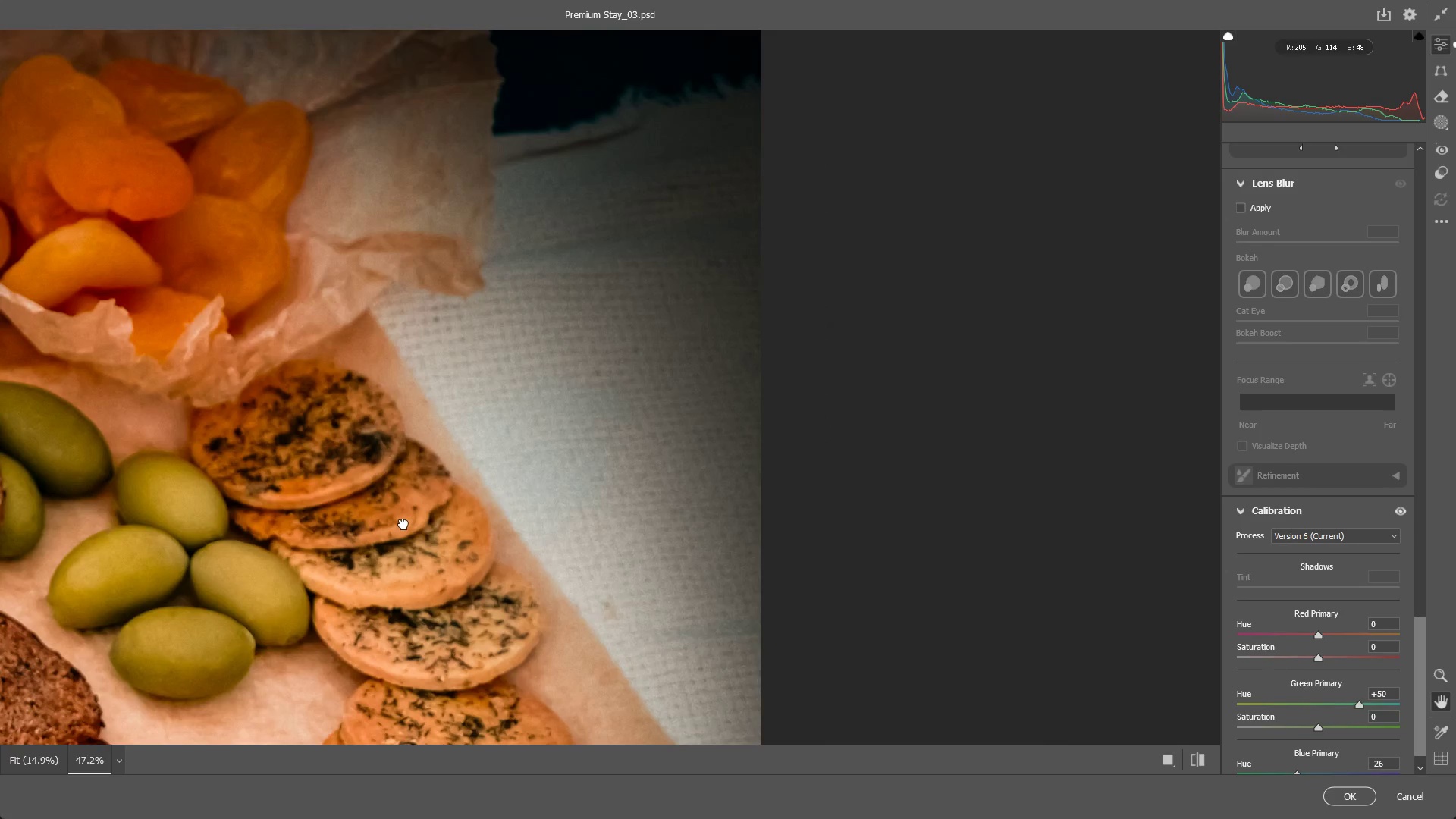 
hold_key(key=Space, duration=1.5)
 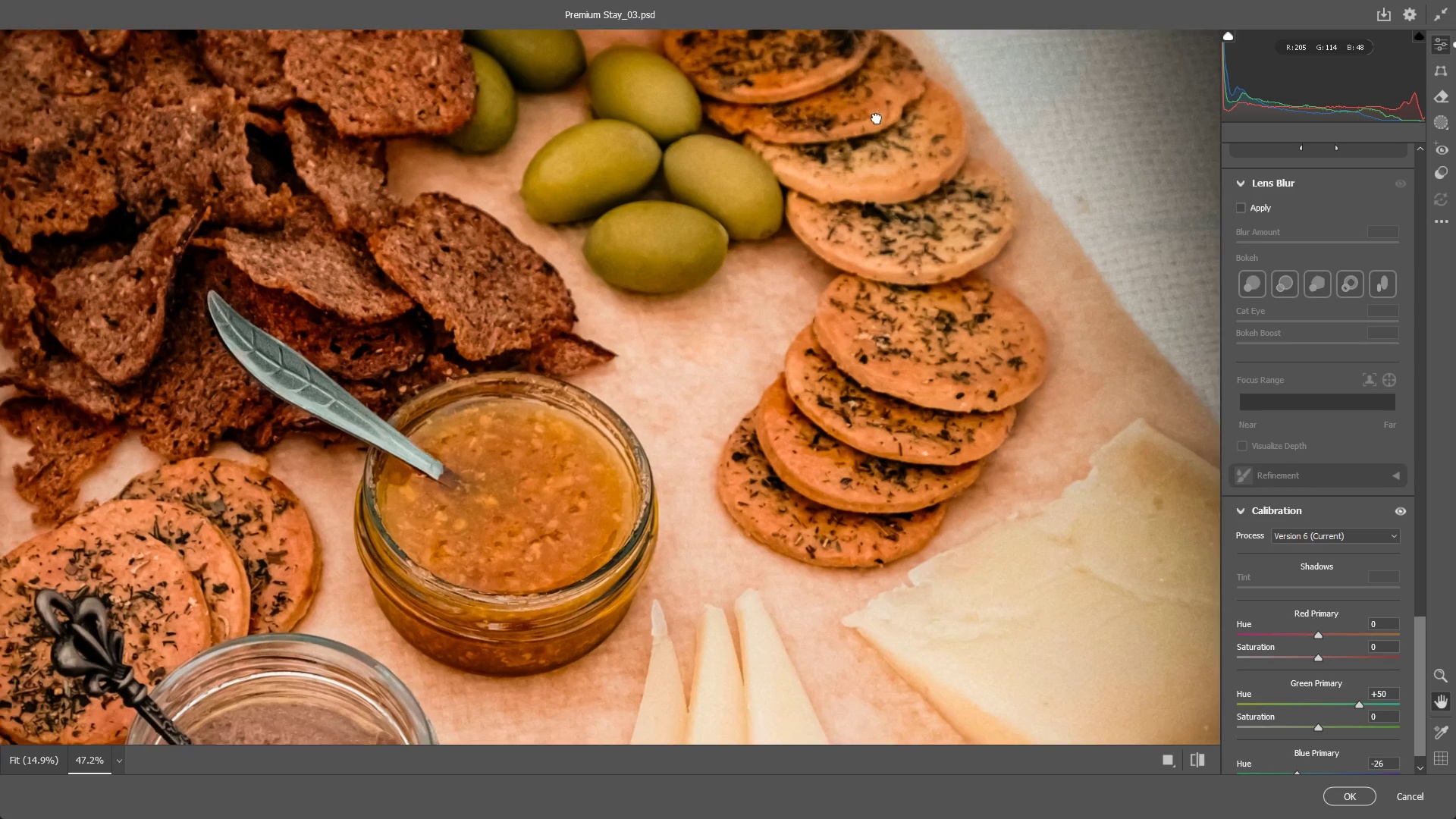 
left_click_drag(start_coordinate=[940, 377], to_coordinate=[747, 135])
 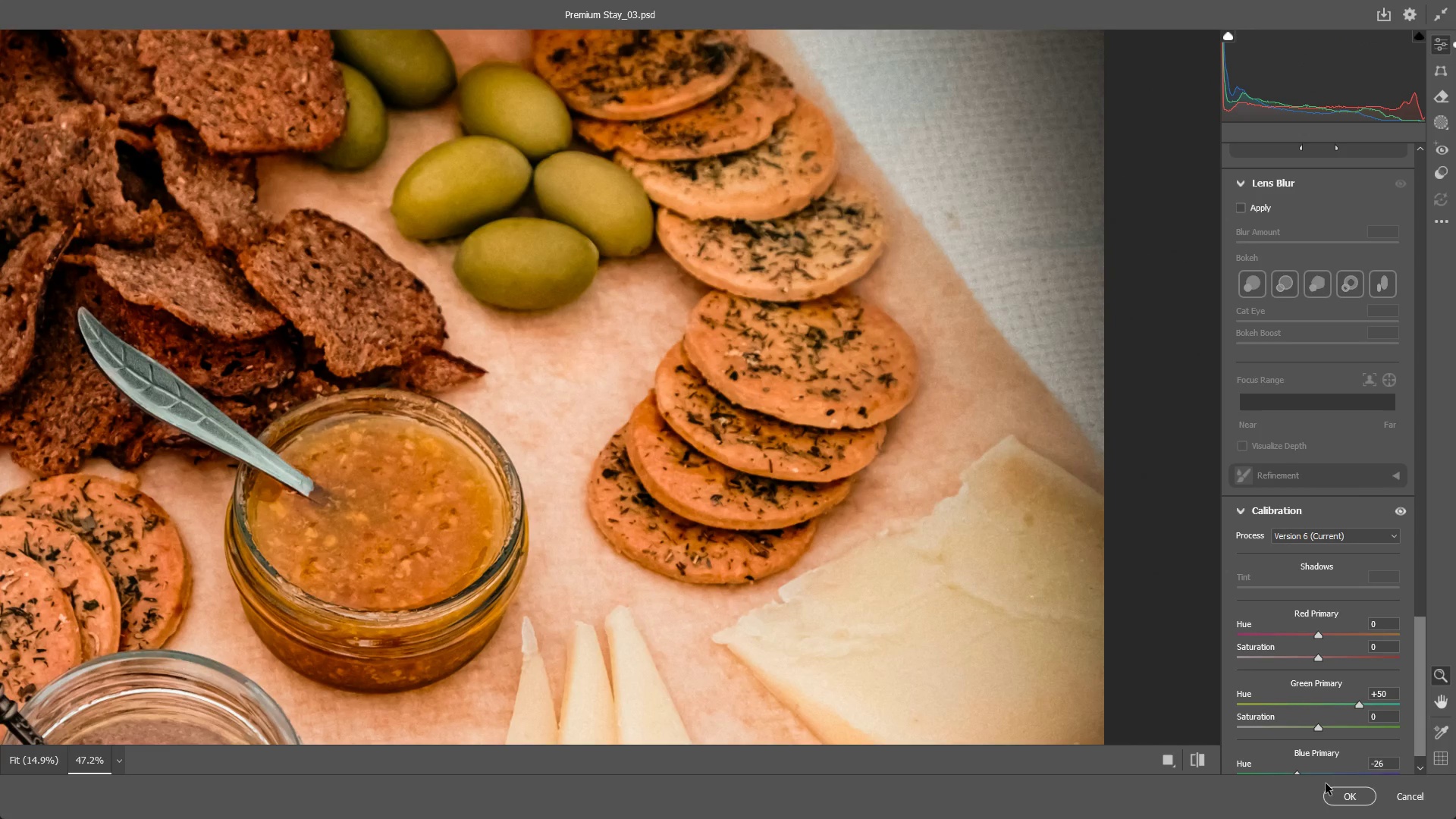 
hold_key(key=Space, duration=1.51)
 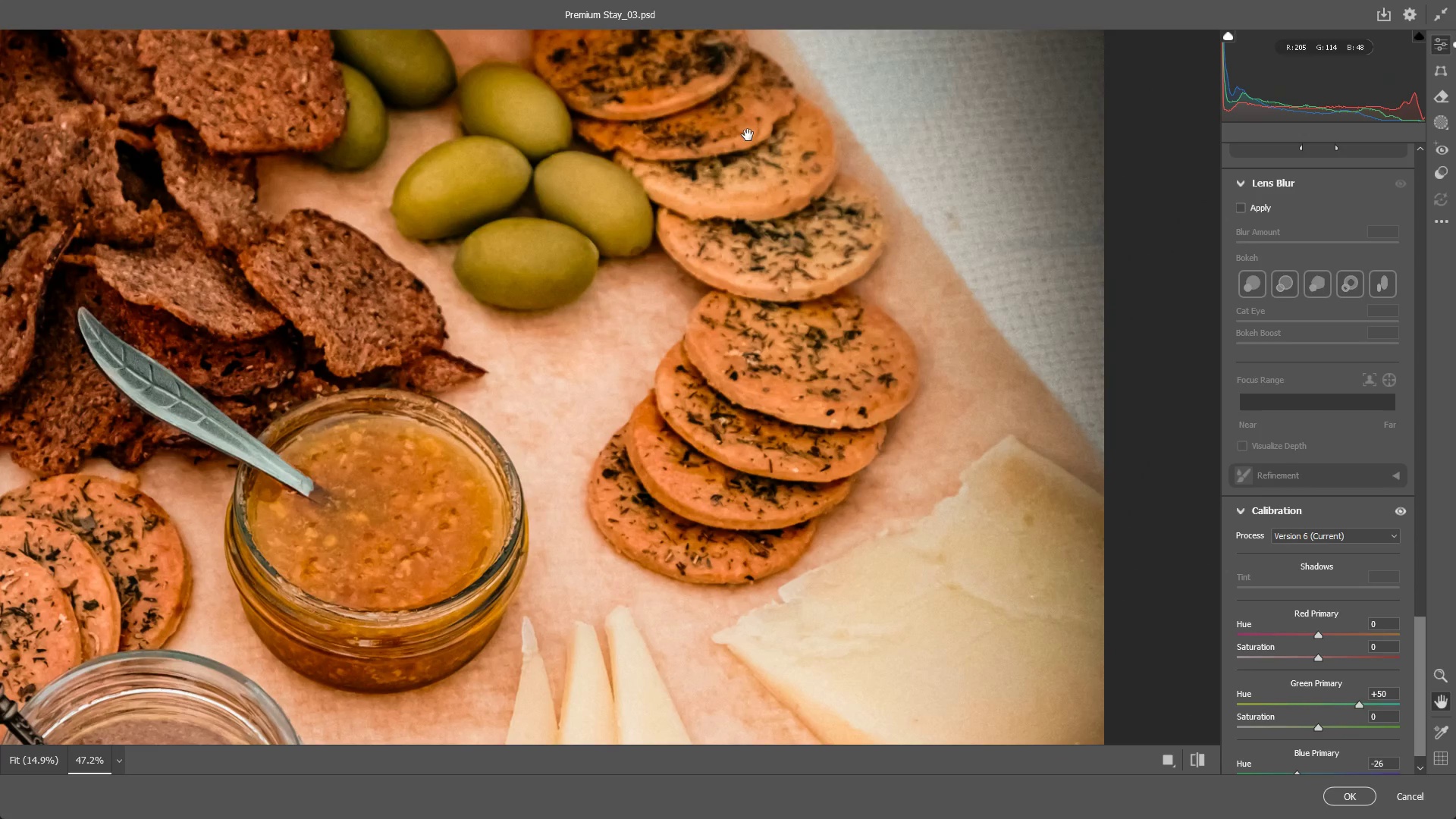 
key(Space)
 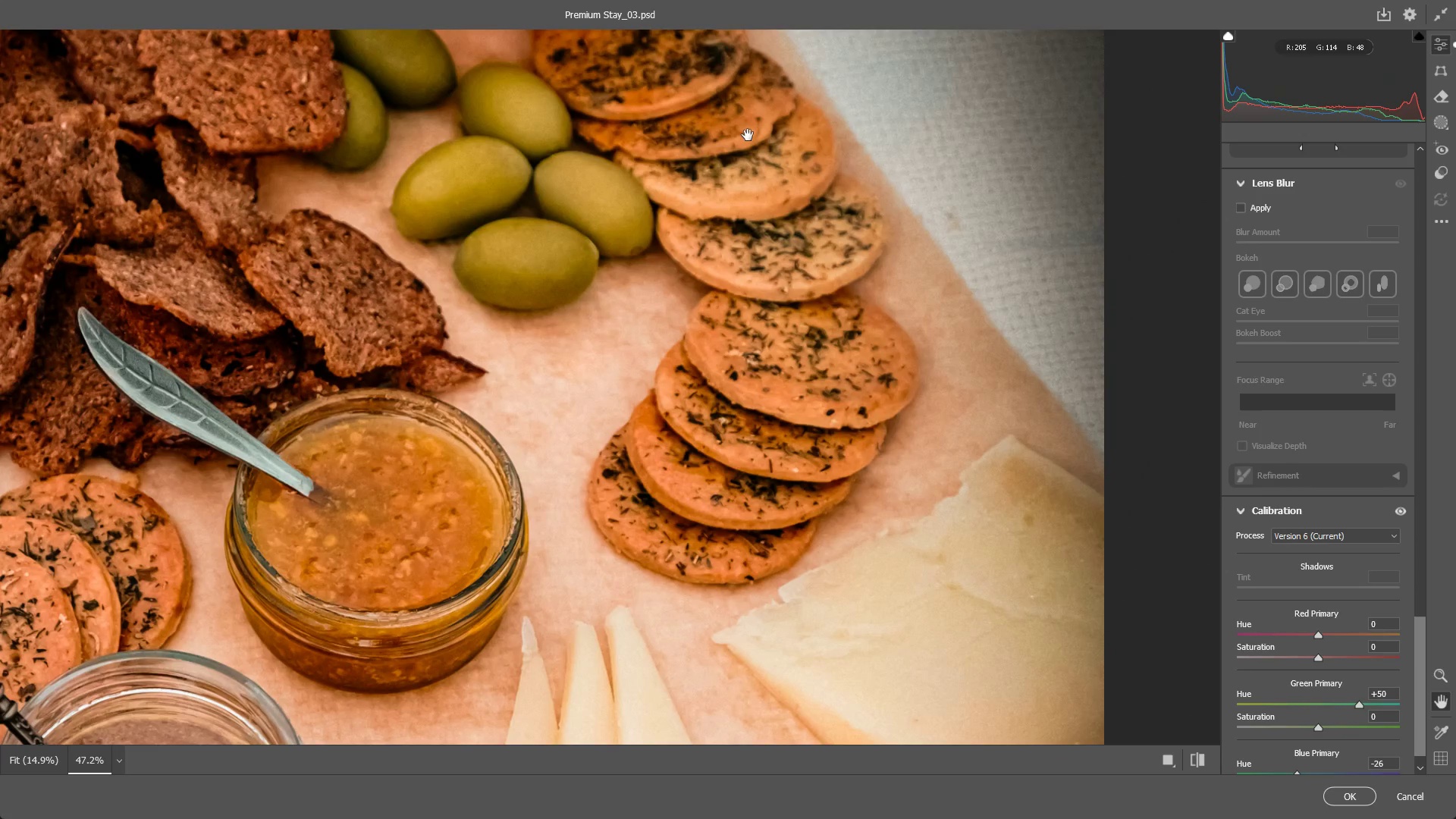 
key(Space)
 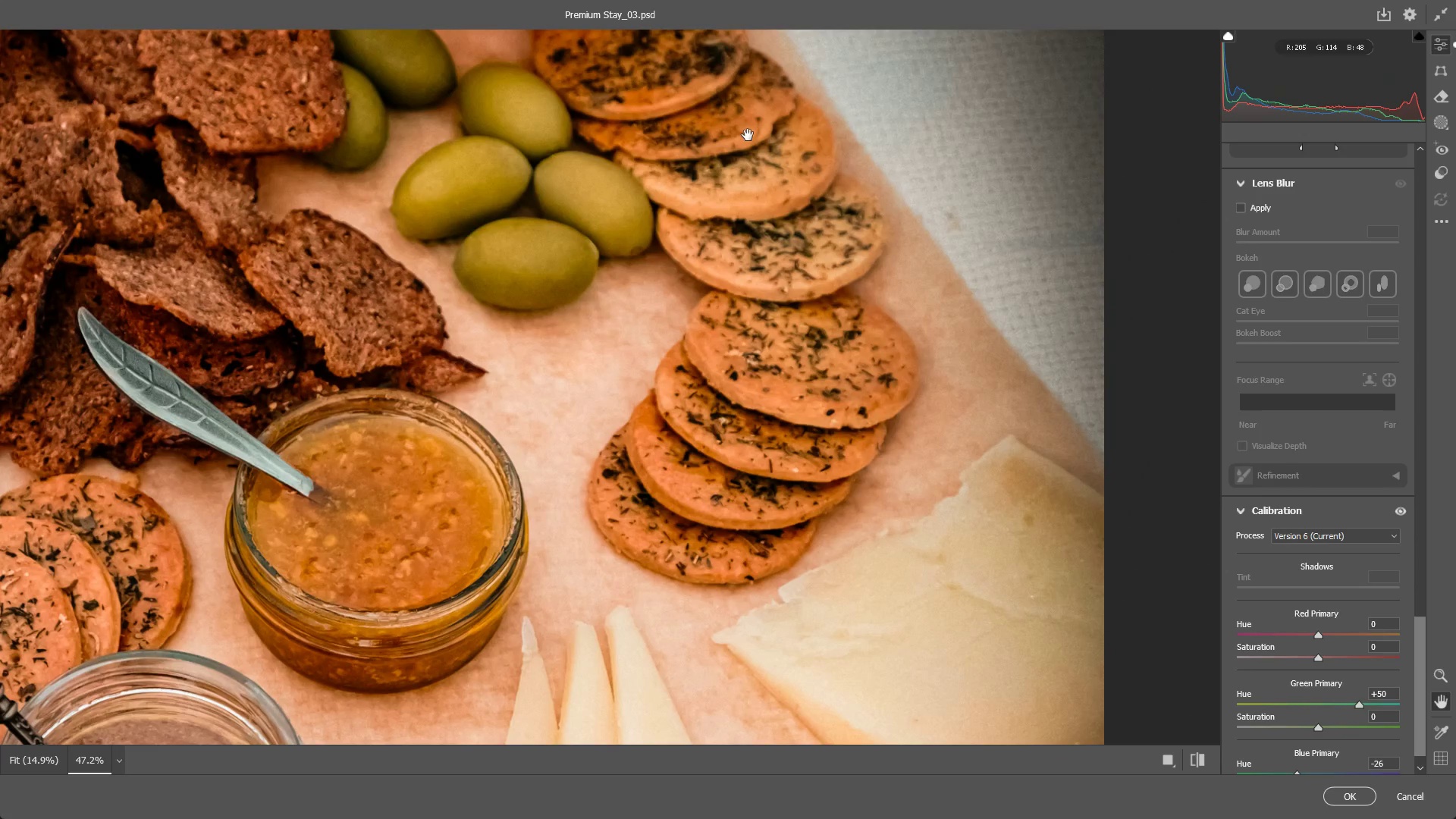 
key(Space)
 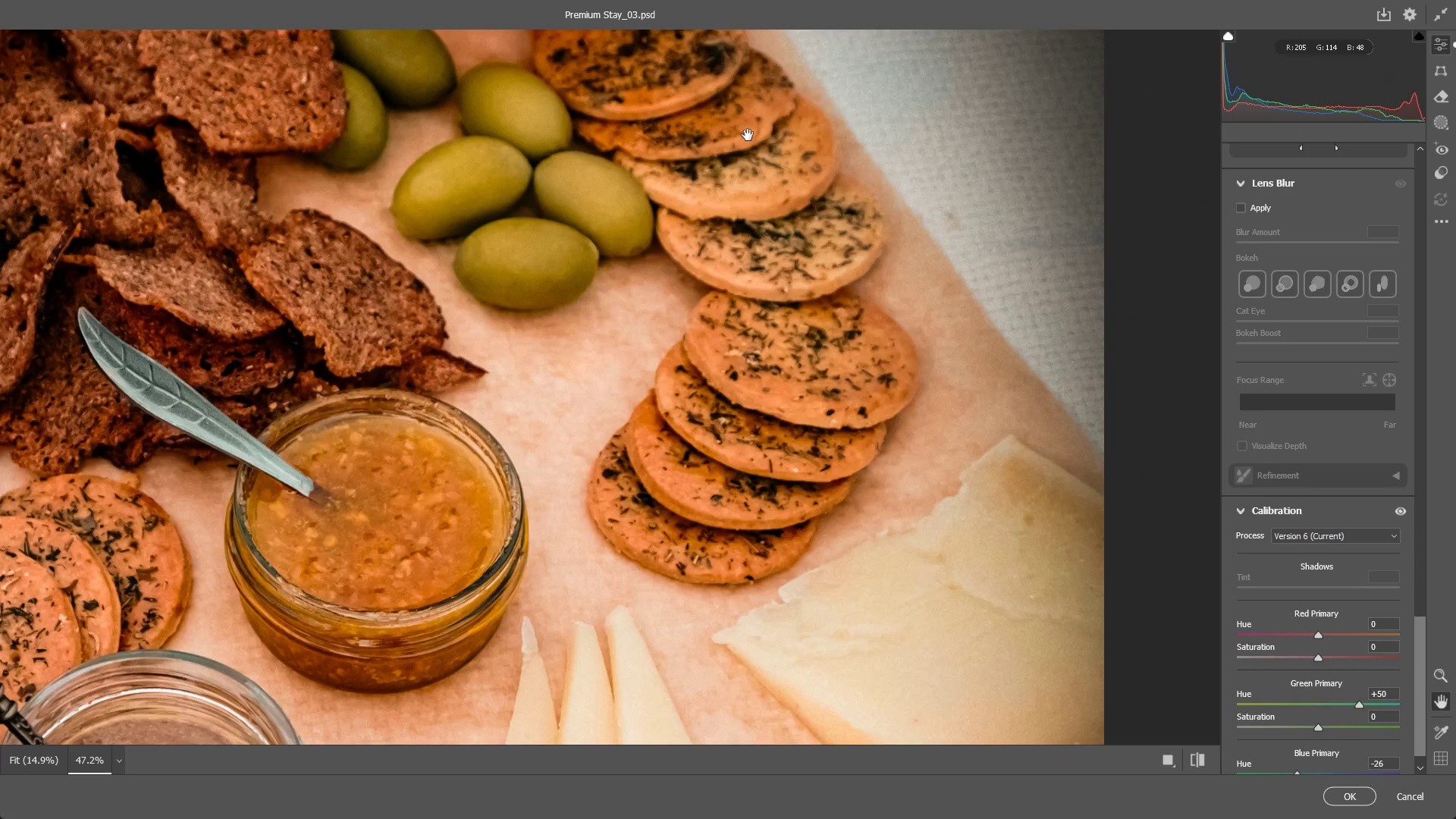 
key(Space)
 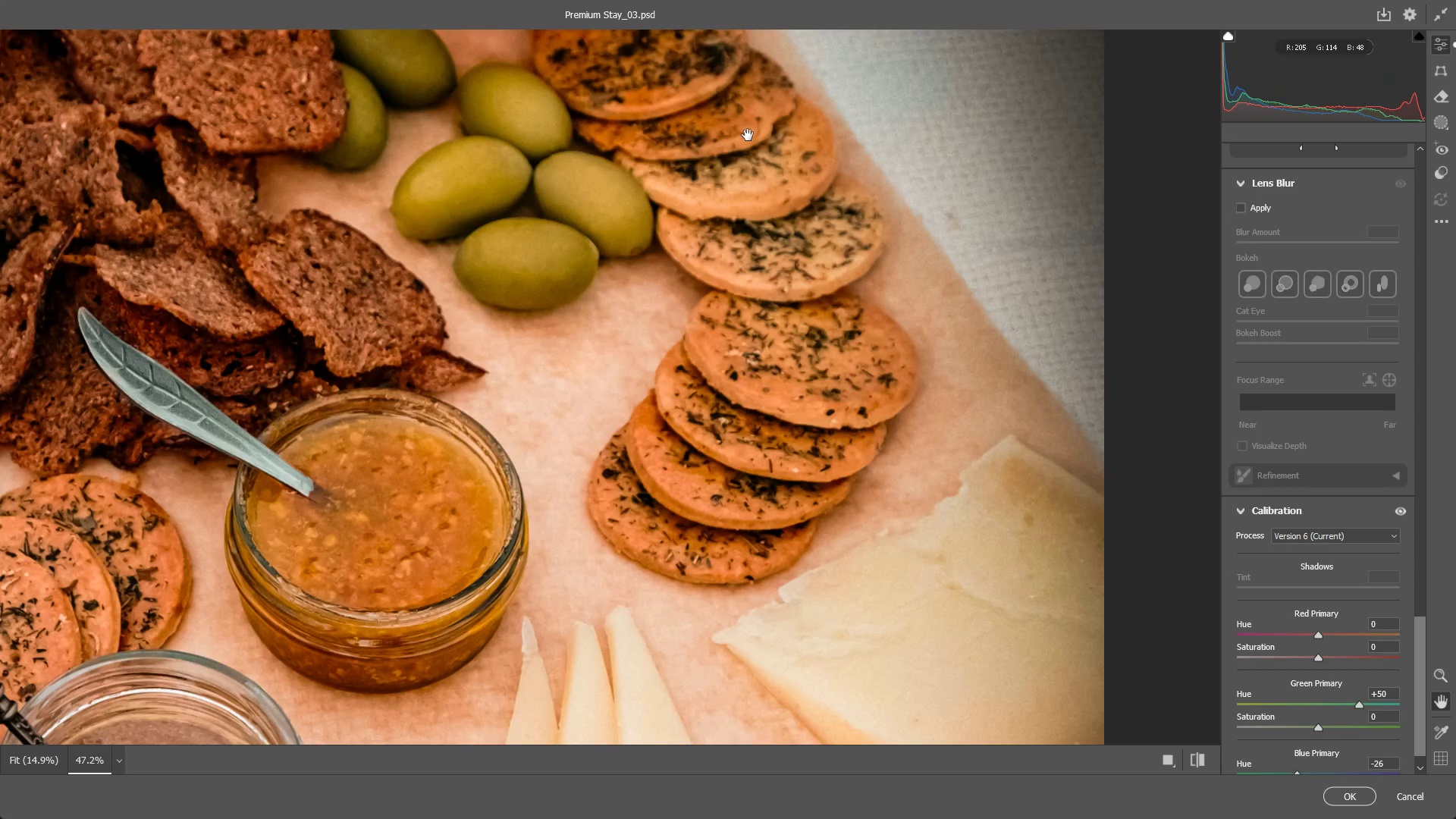 
key(Space)
 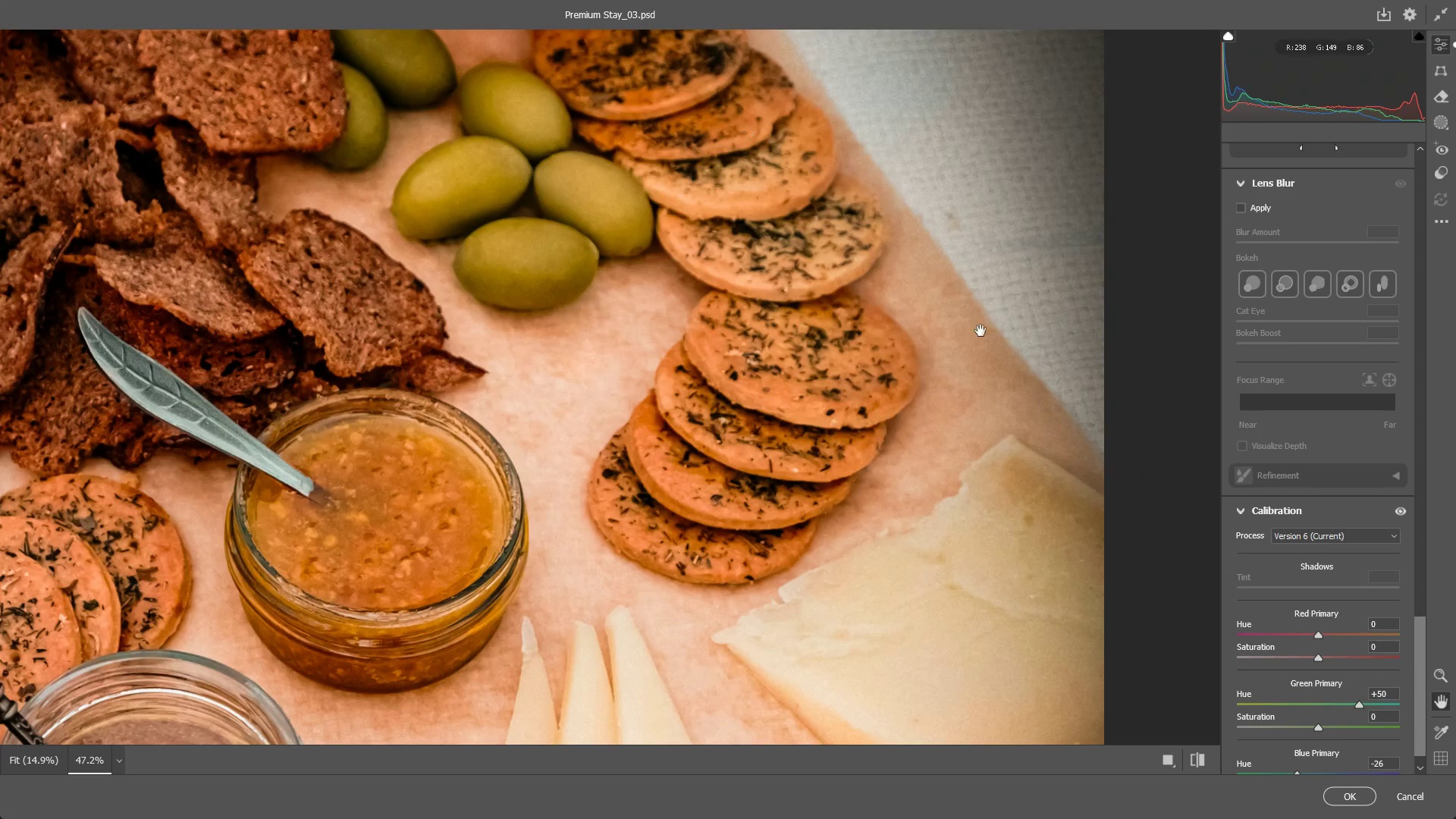 
key(Space)
 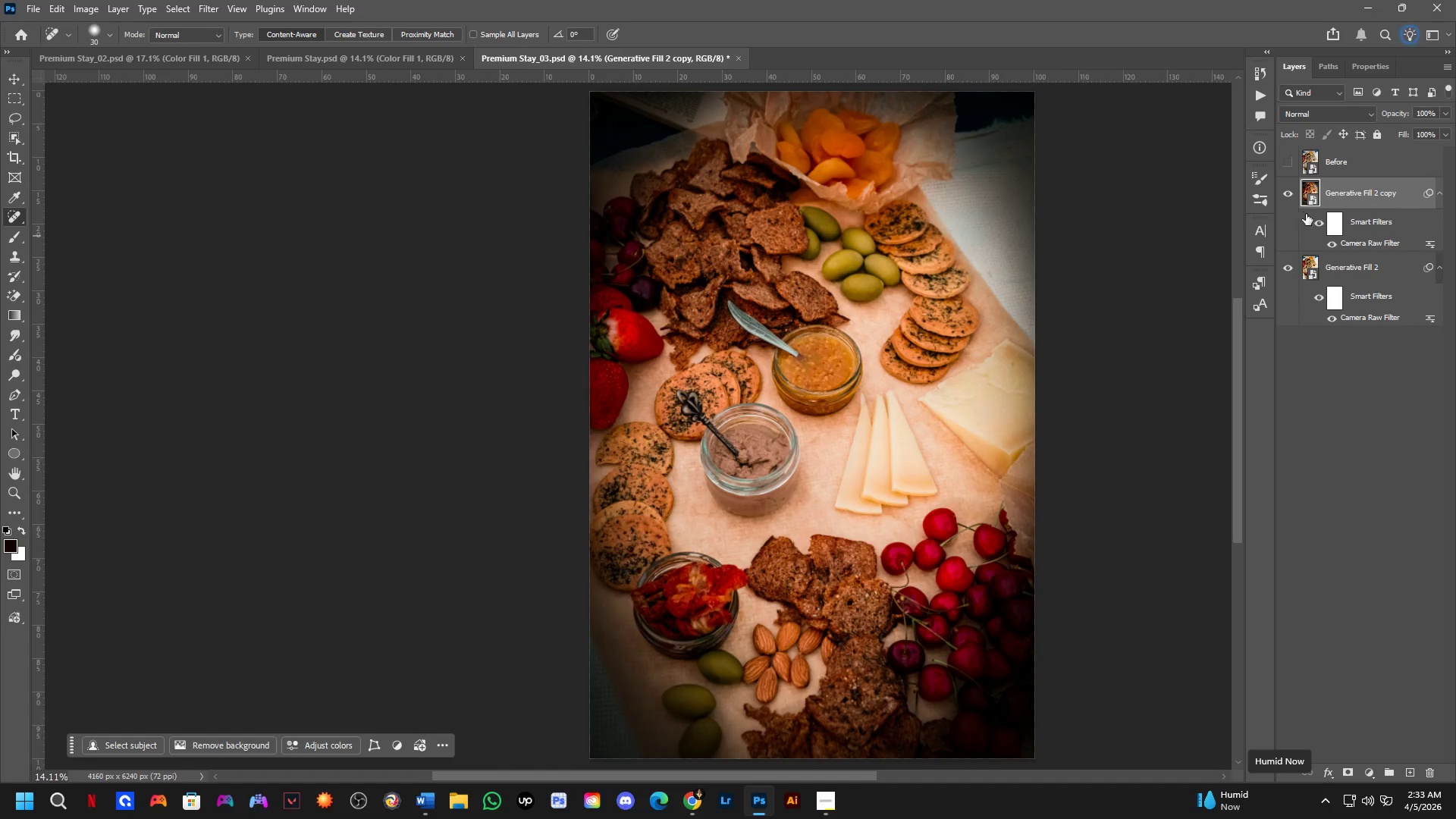 
key(Control+J)
 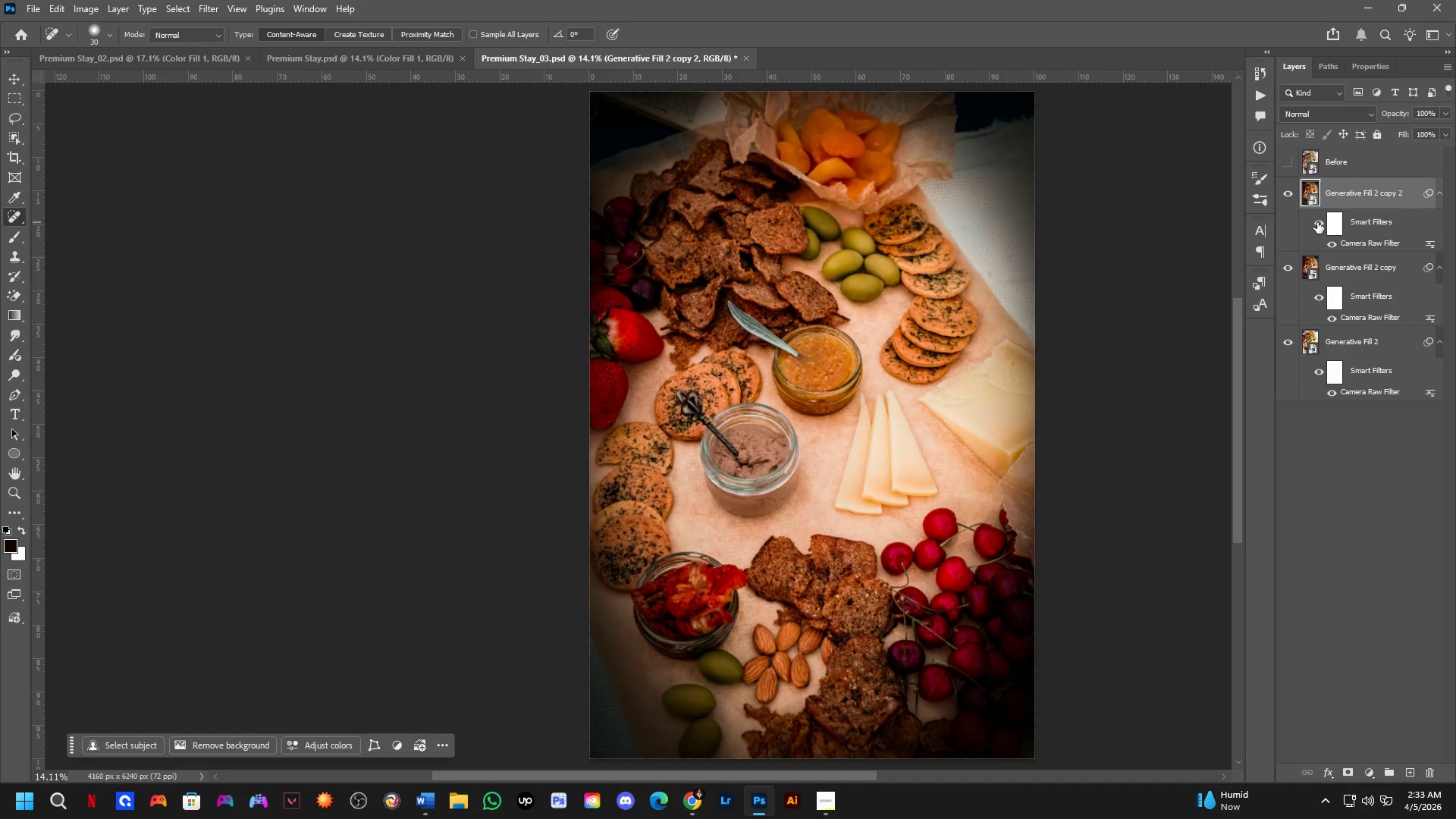 
left_click([1317, 222])
 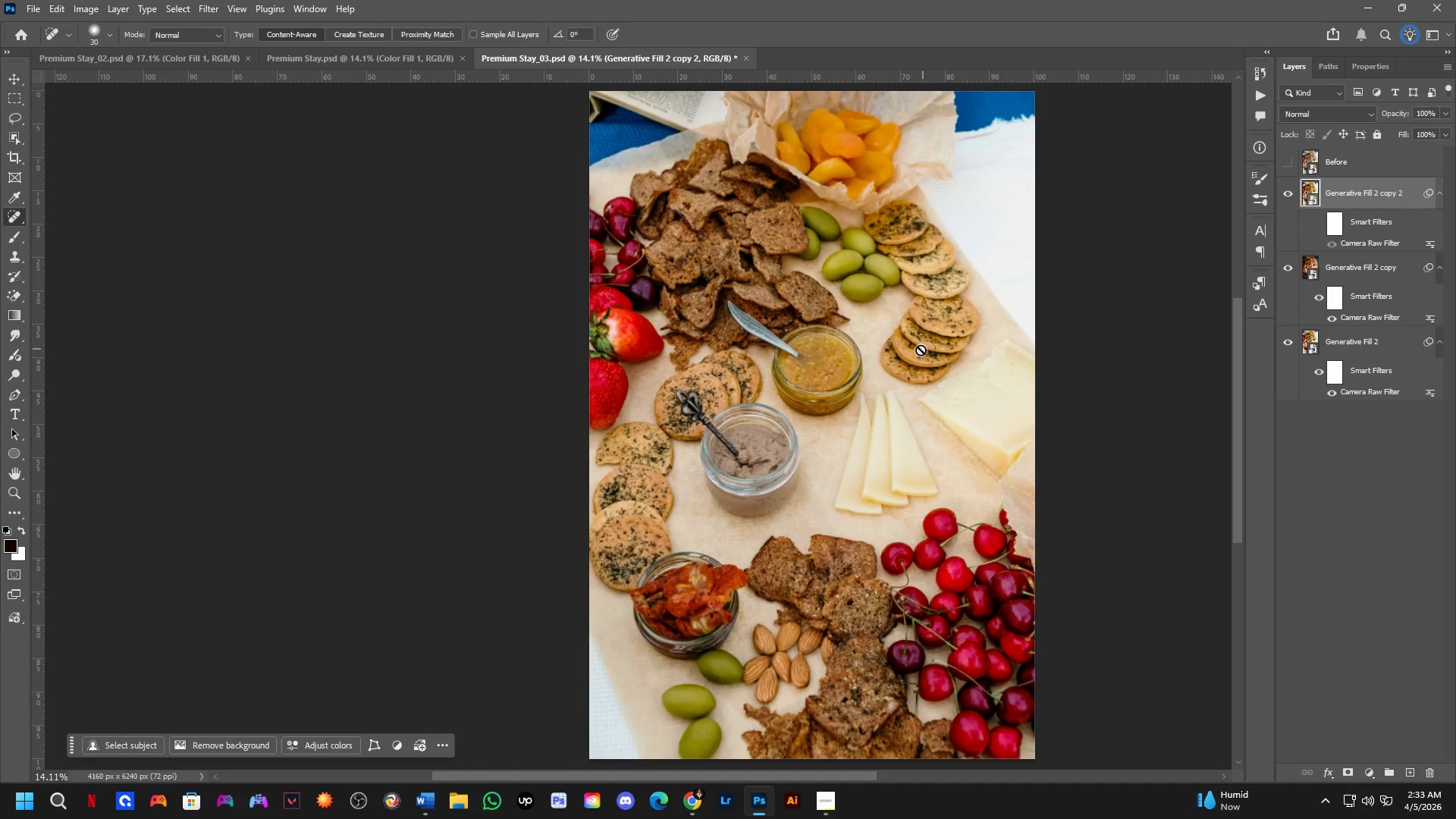 
hold_key(key=Space, duration=0.56)
 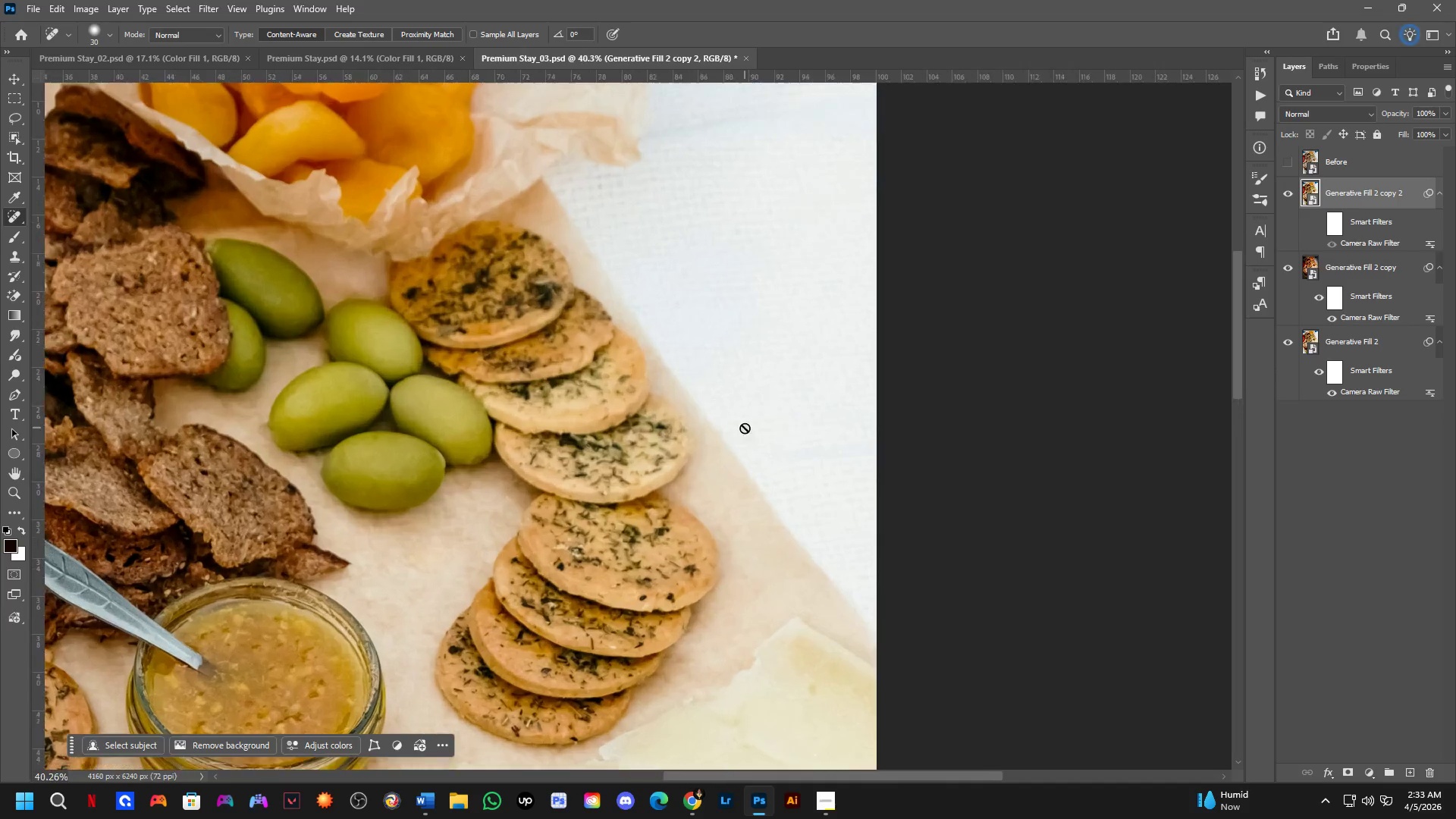 
left_click_drag(start_coordinate=[1029, 295], to_coordinate=[701, 567])
 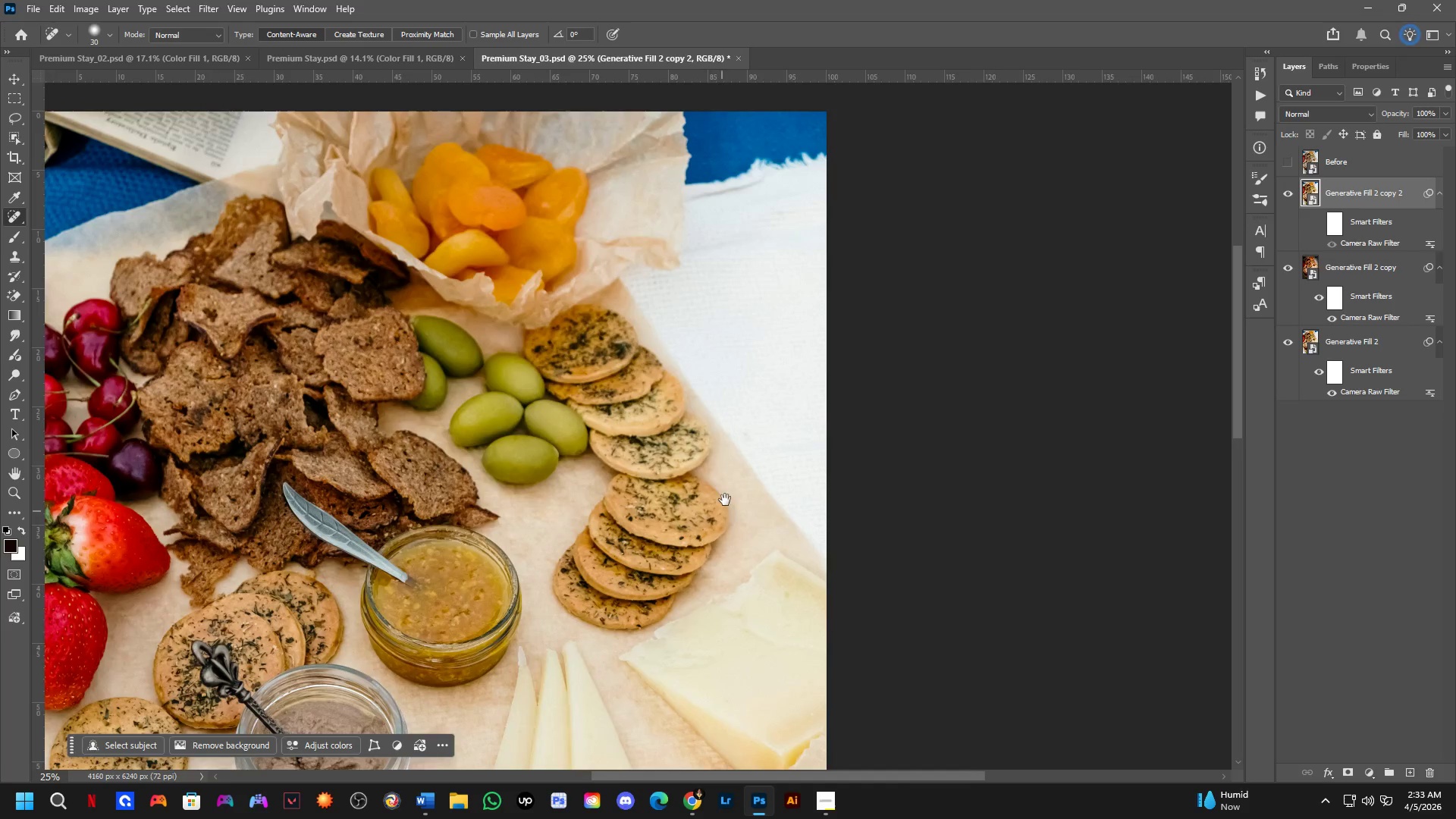 
scroll: coordinate [988, 399], scroll_direction: up, amount: 6.0
 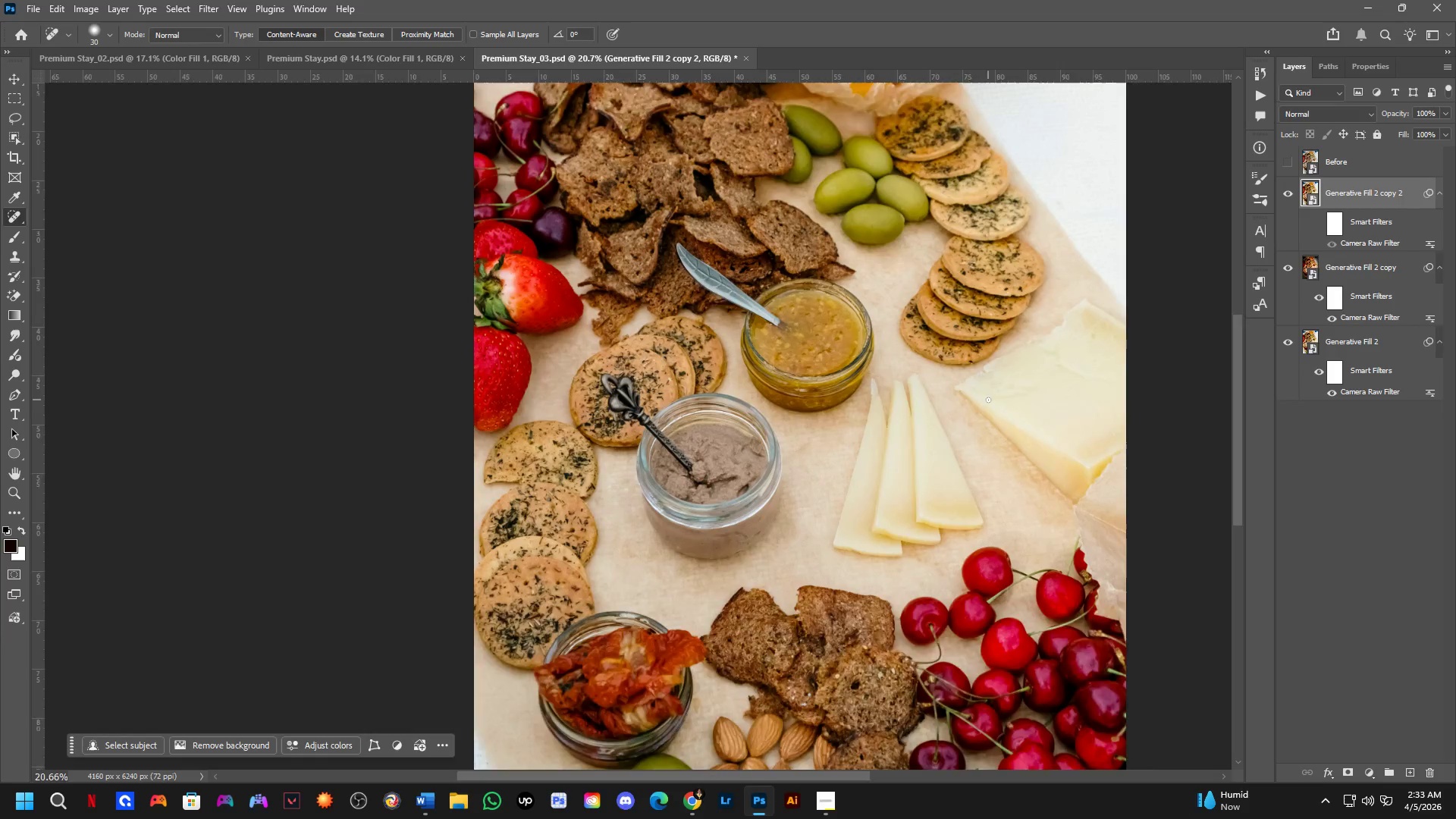 
key(CapsLock)
 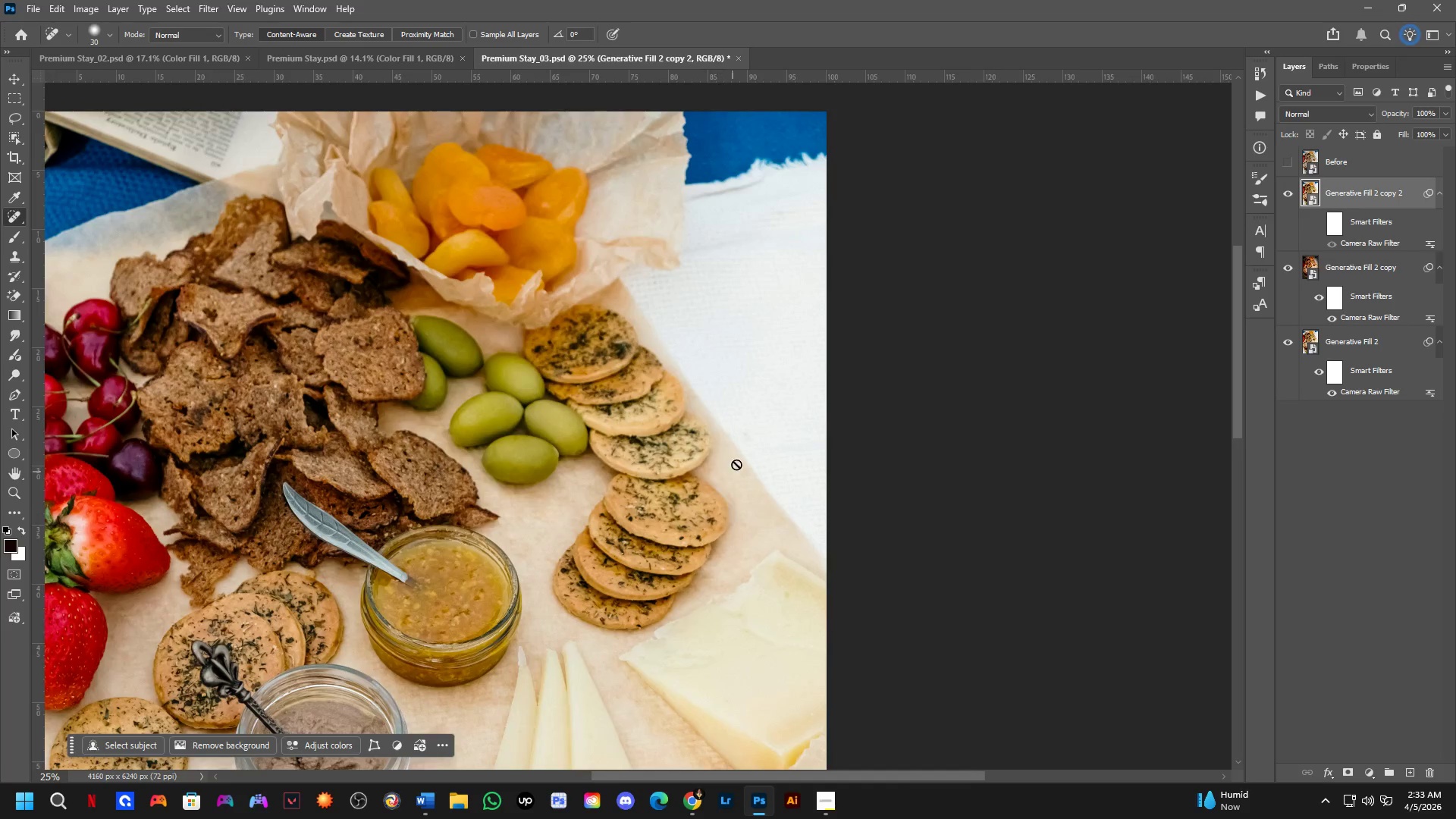 
scroll: coordinate [747, 427], scroll_direction: up, amount: 8.0
 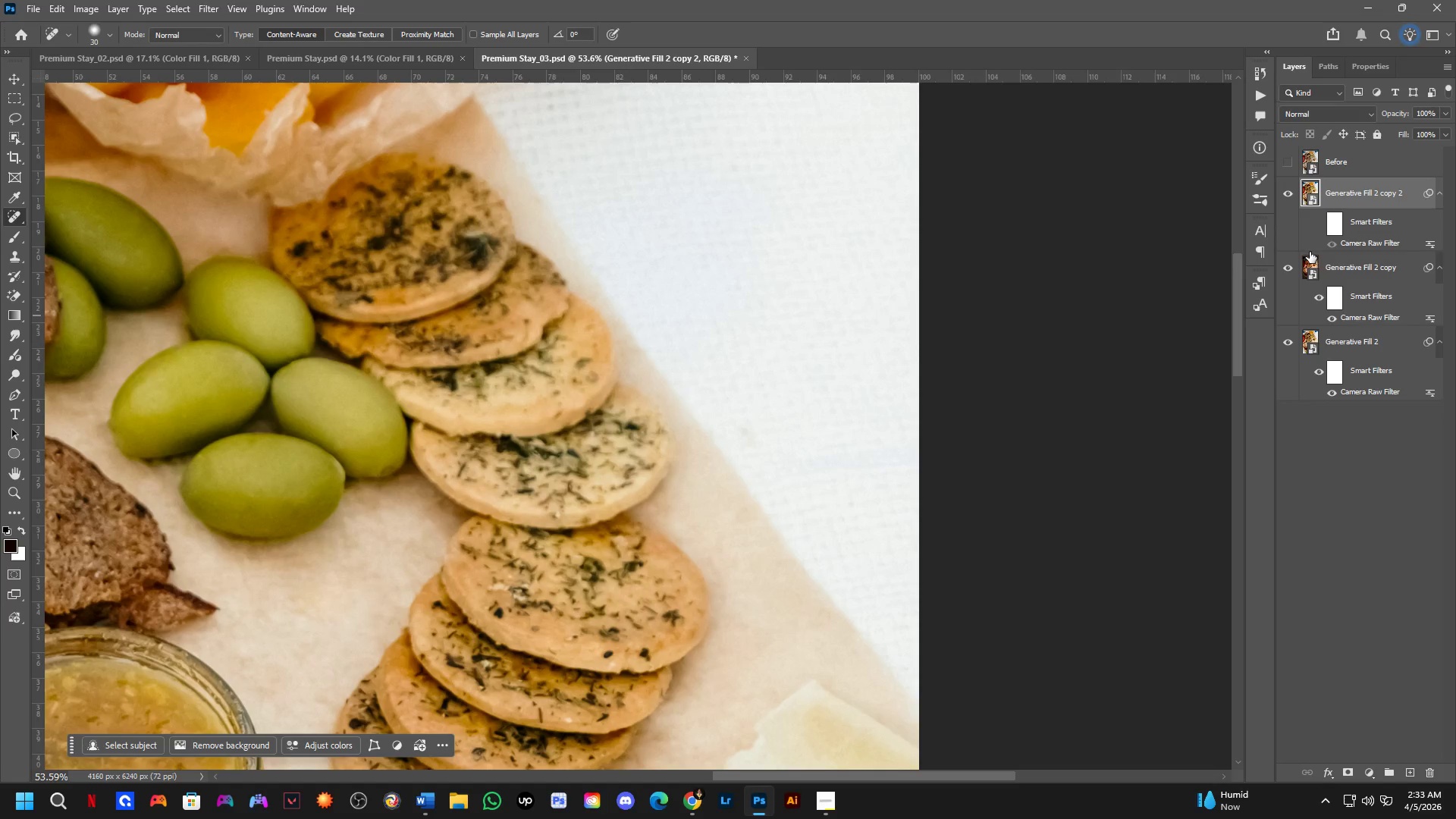 
left_click([1318, 225])
 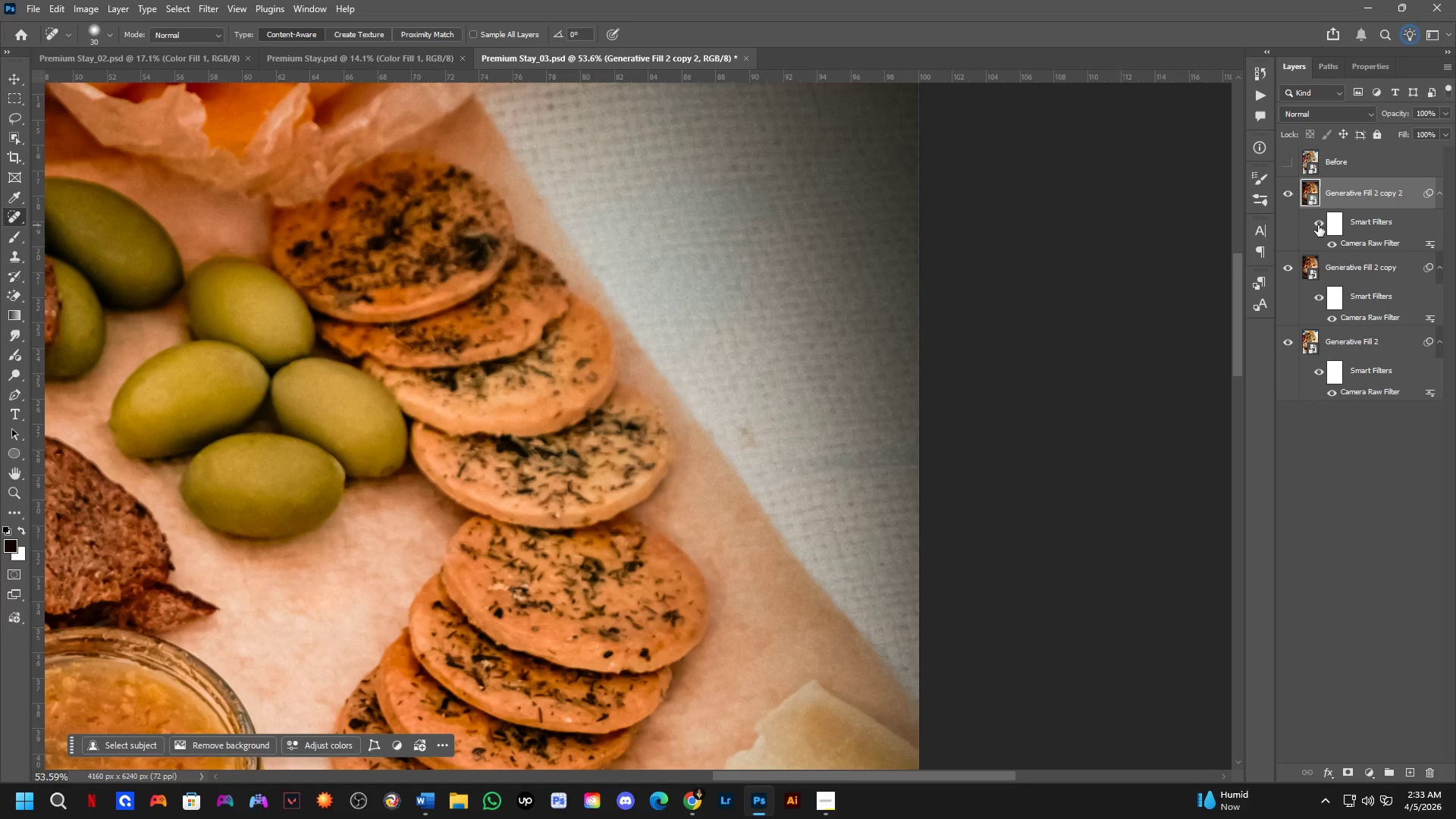 
left_click([1318, 224])
 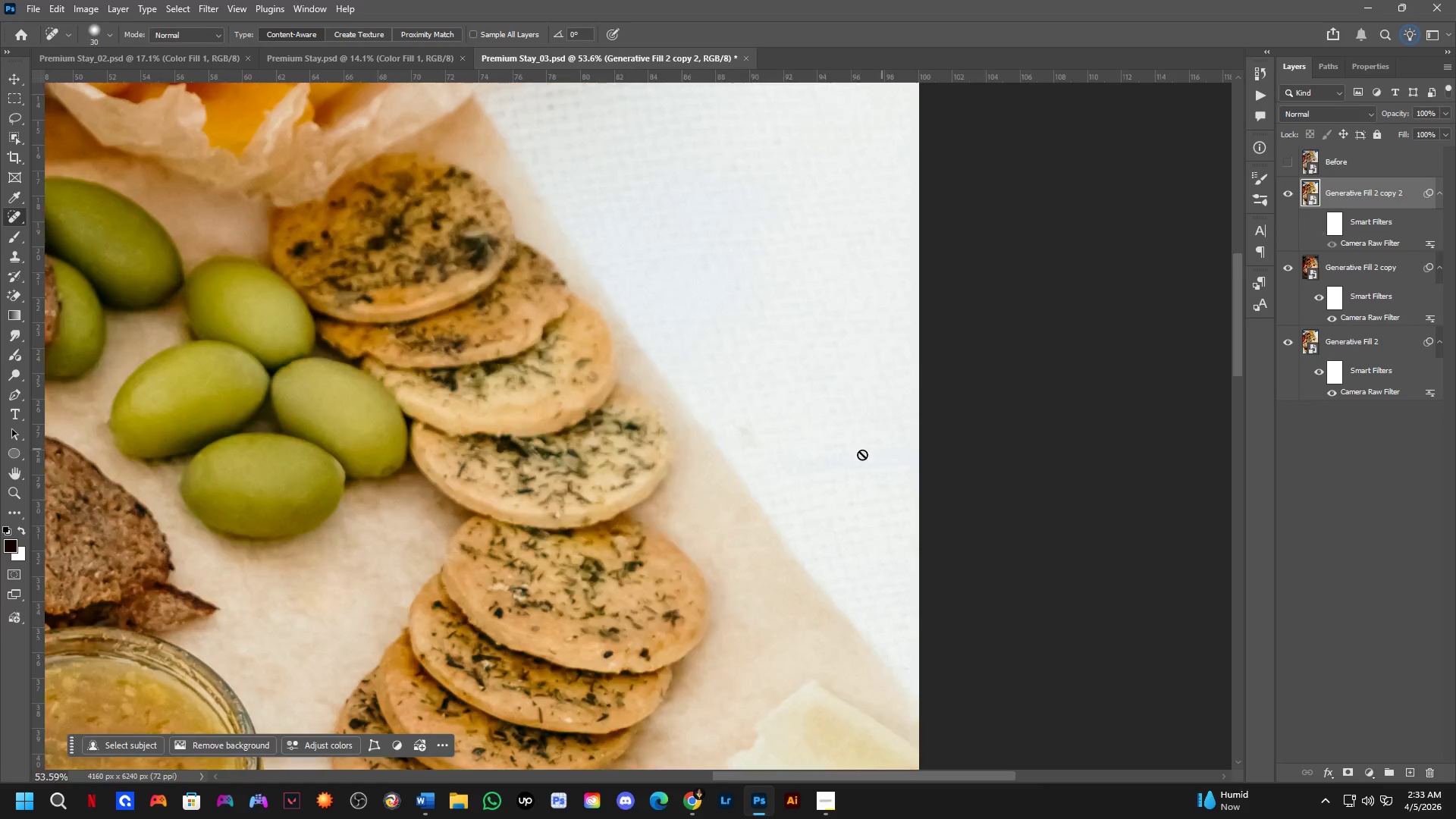 
scroll: coordinate [741, 460], scroll_direction: up, amount: 7.0
 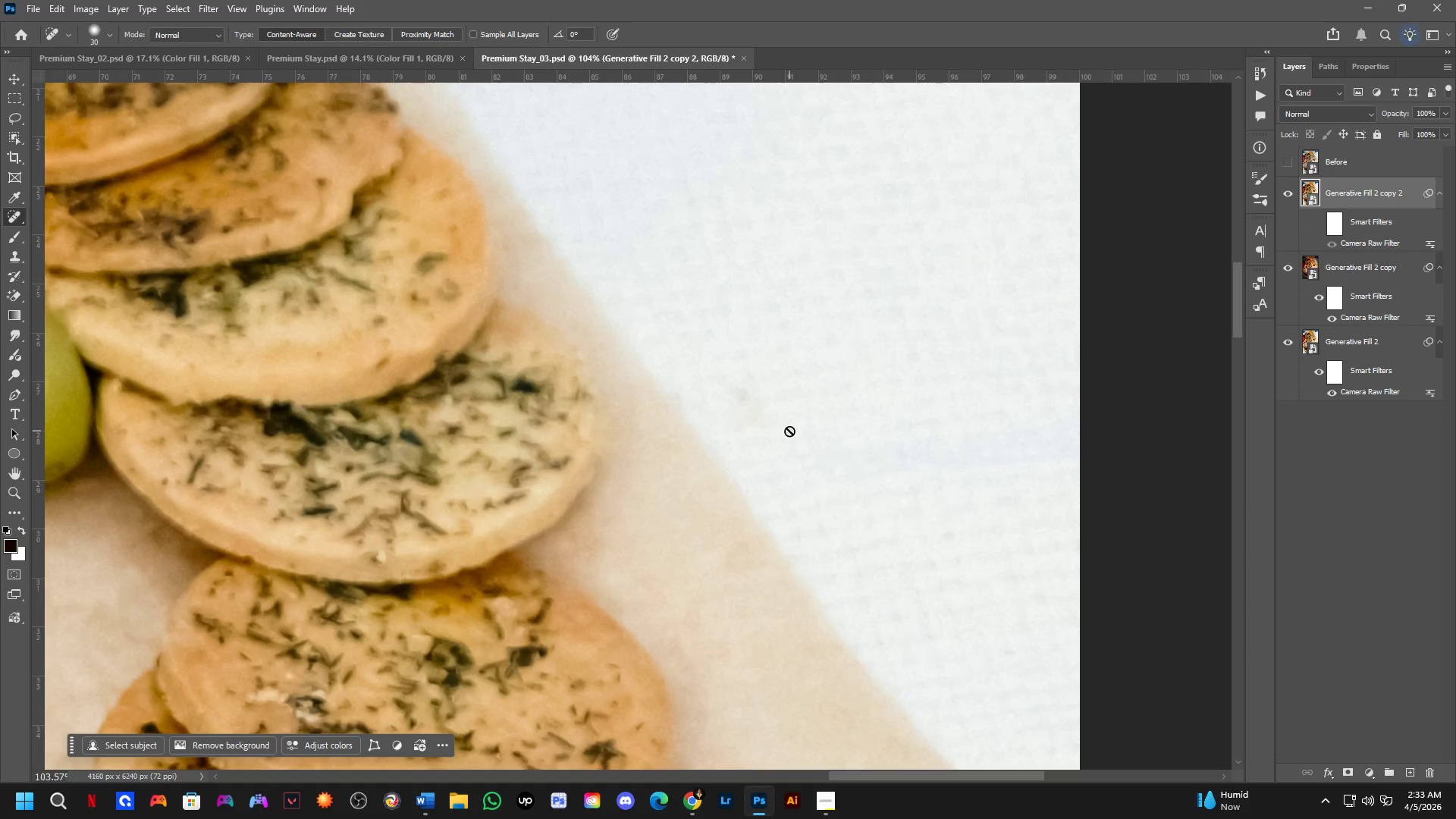 
left_click([789, 430])
 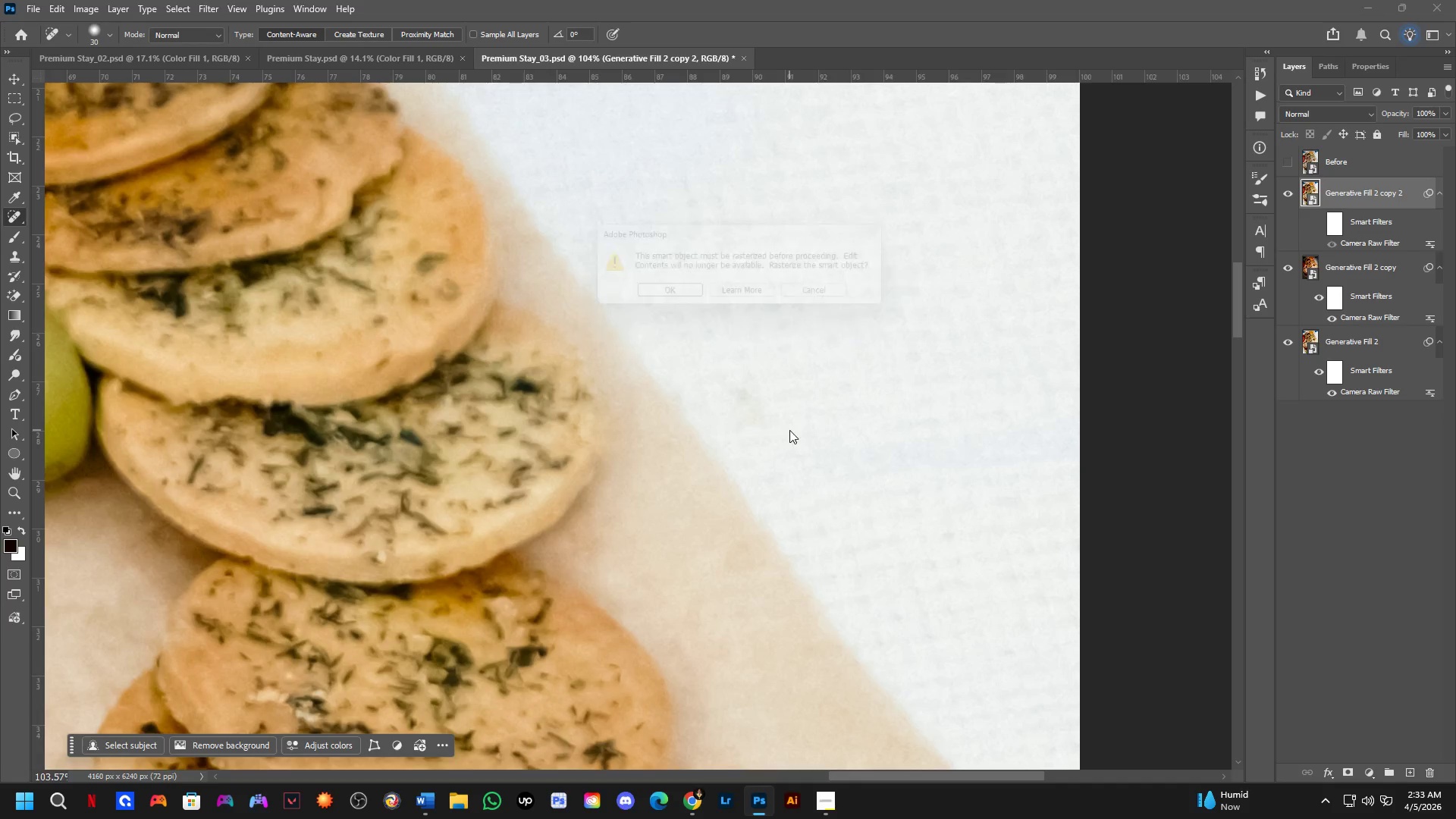 
key(Space)
 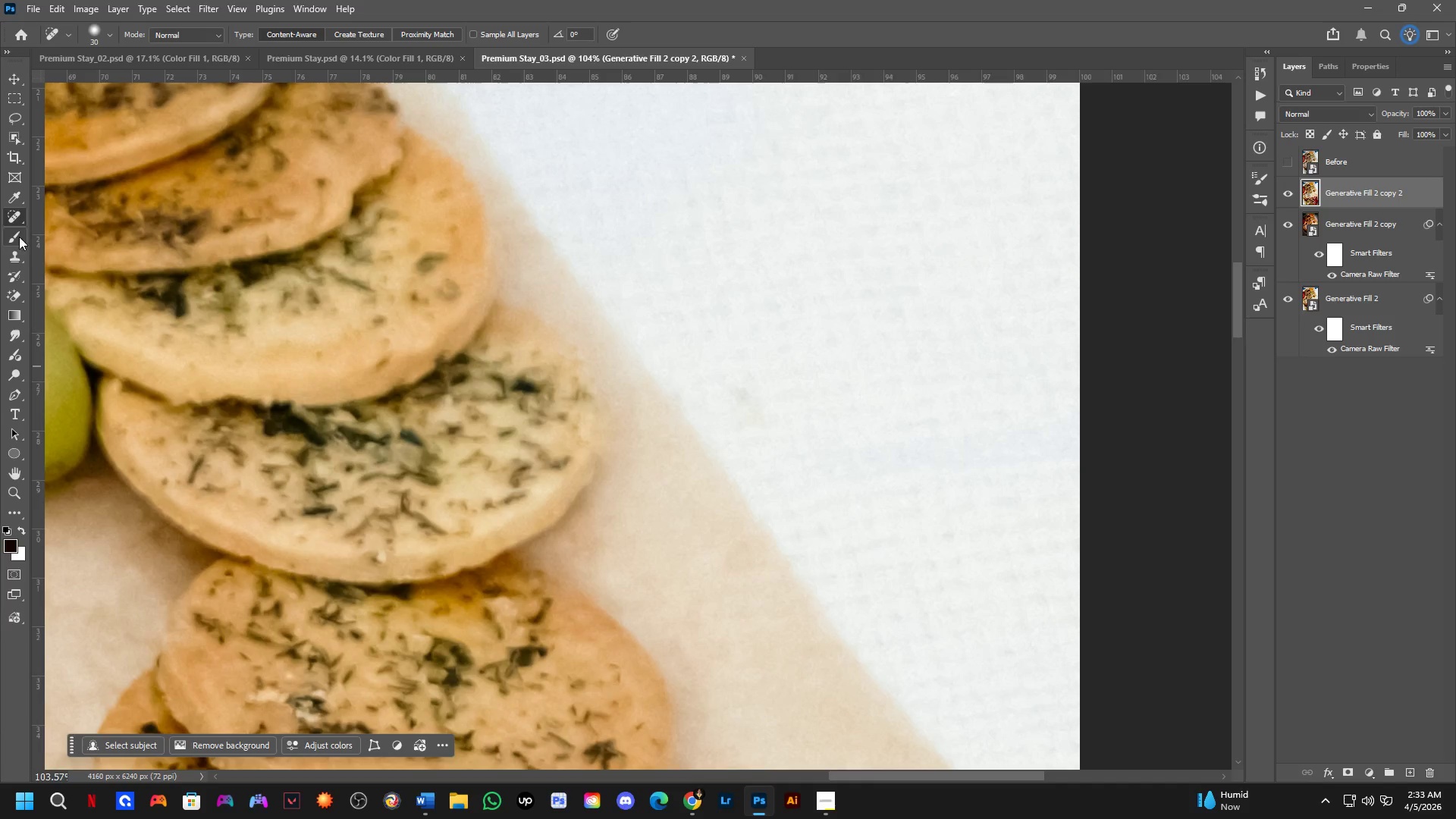 
key(Alt+AltLeft)
 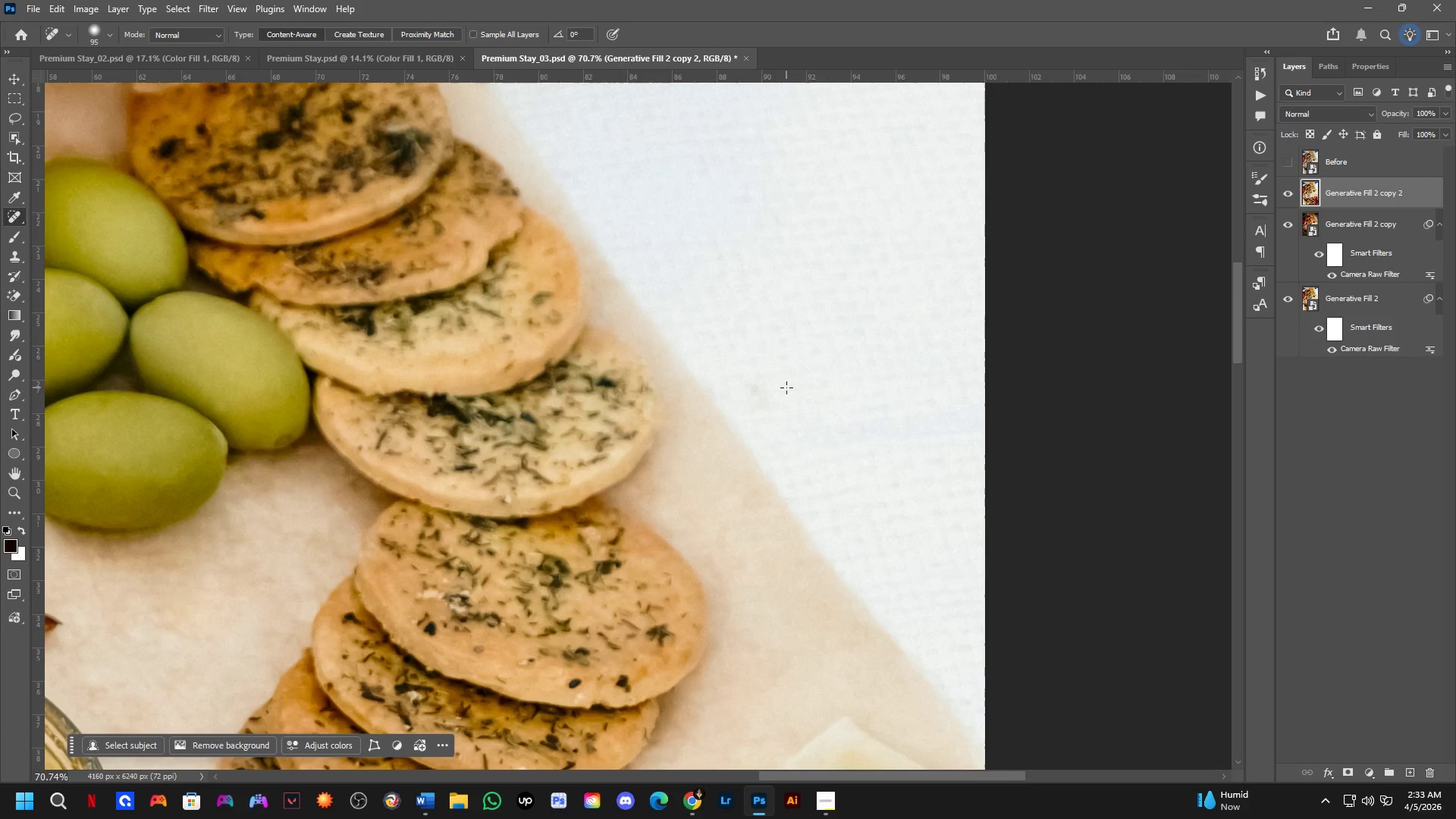 
scroll: coordinate [783, 382], scroll_direction: down, amount: 4.0
 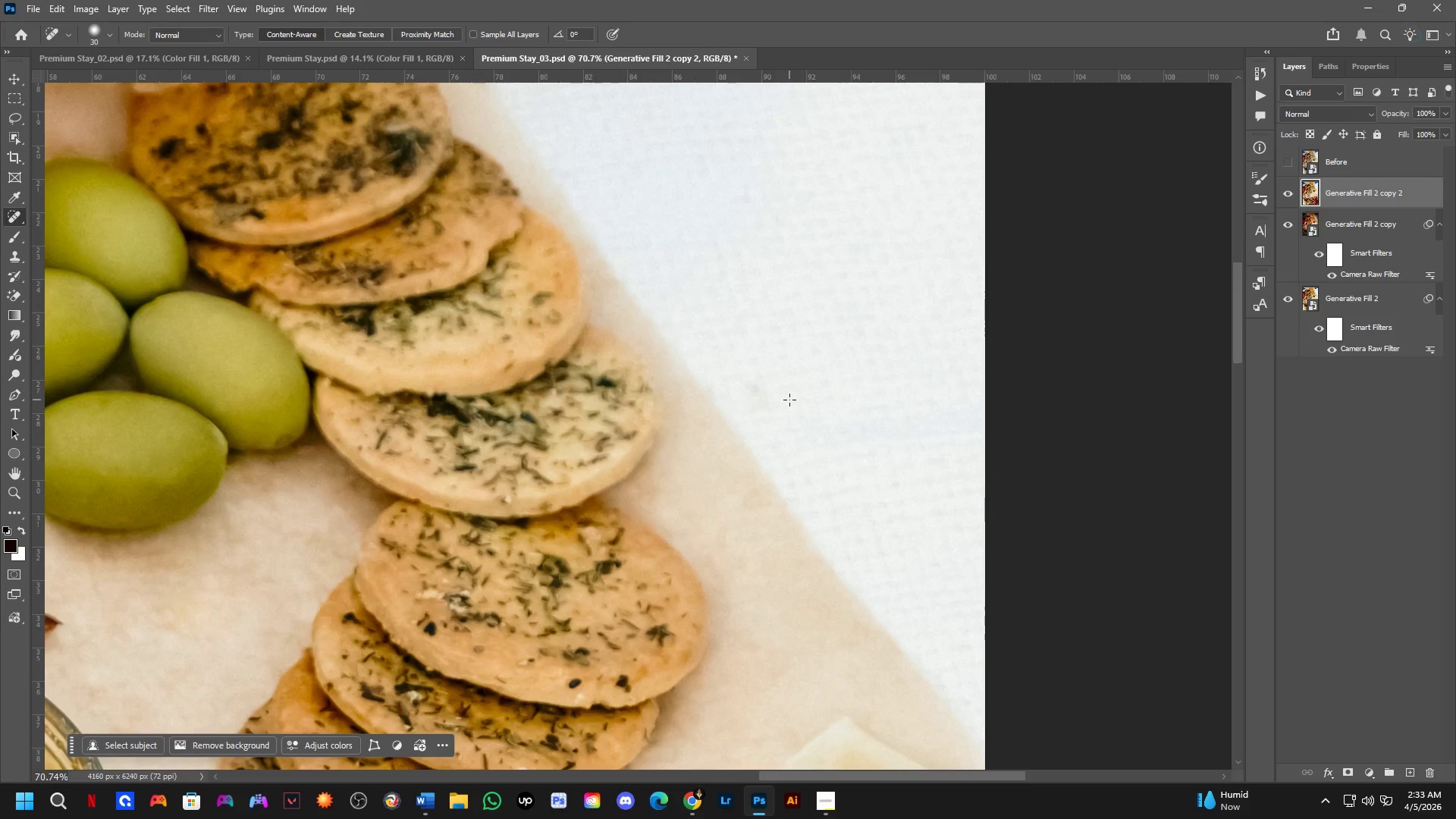 
key(CapsLock)
 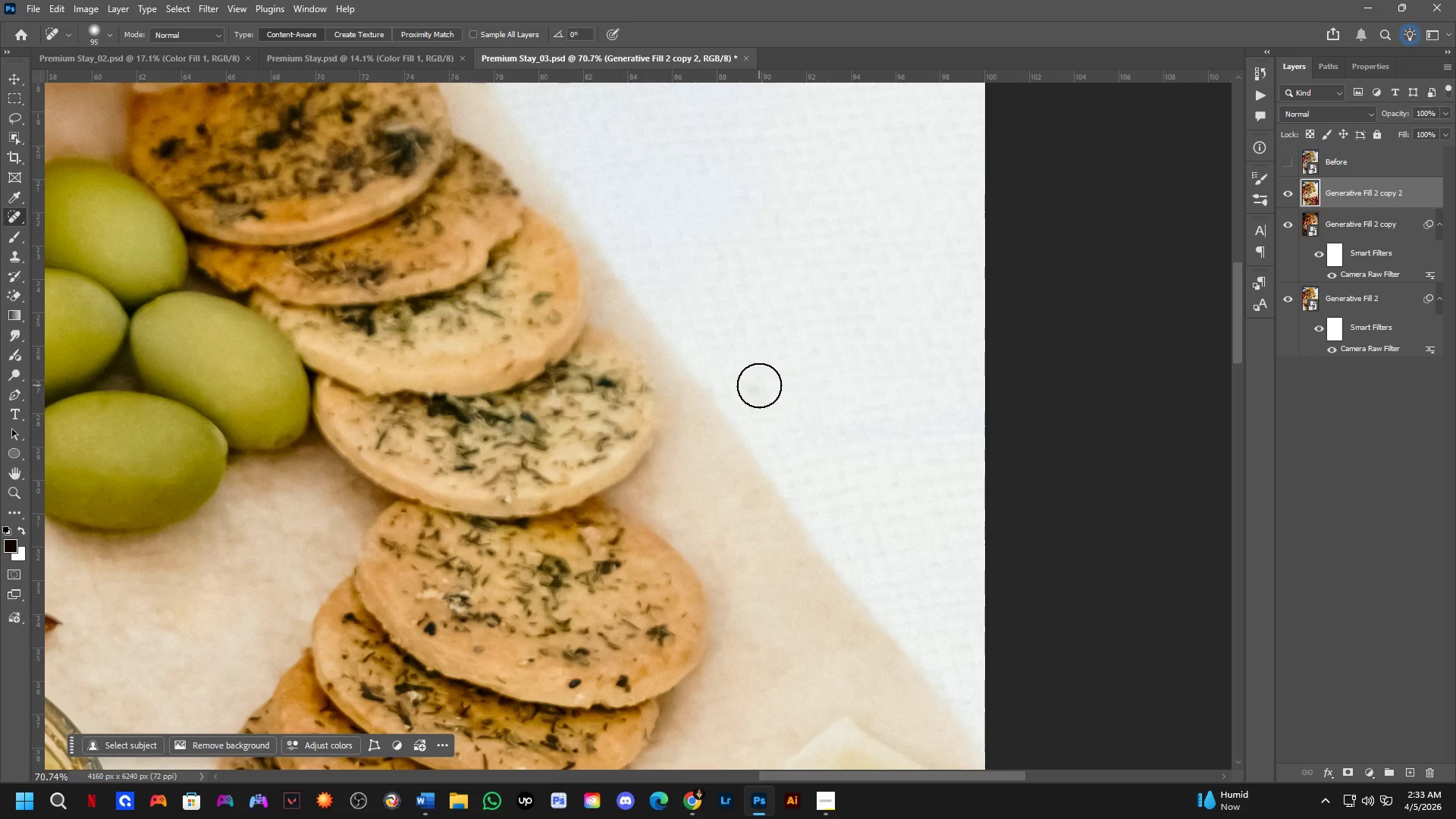 
left_click_drag(start_coordinate=[758, 384], to_coordinate=[777, 420])
 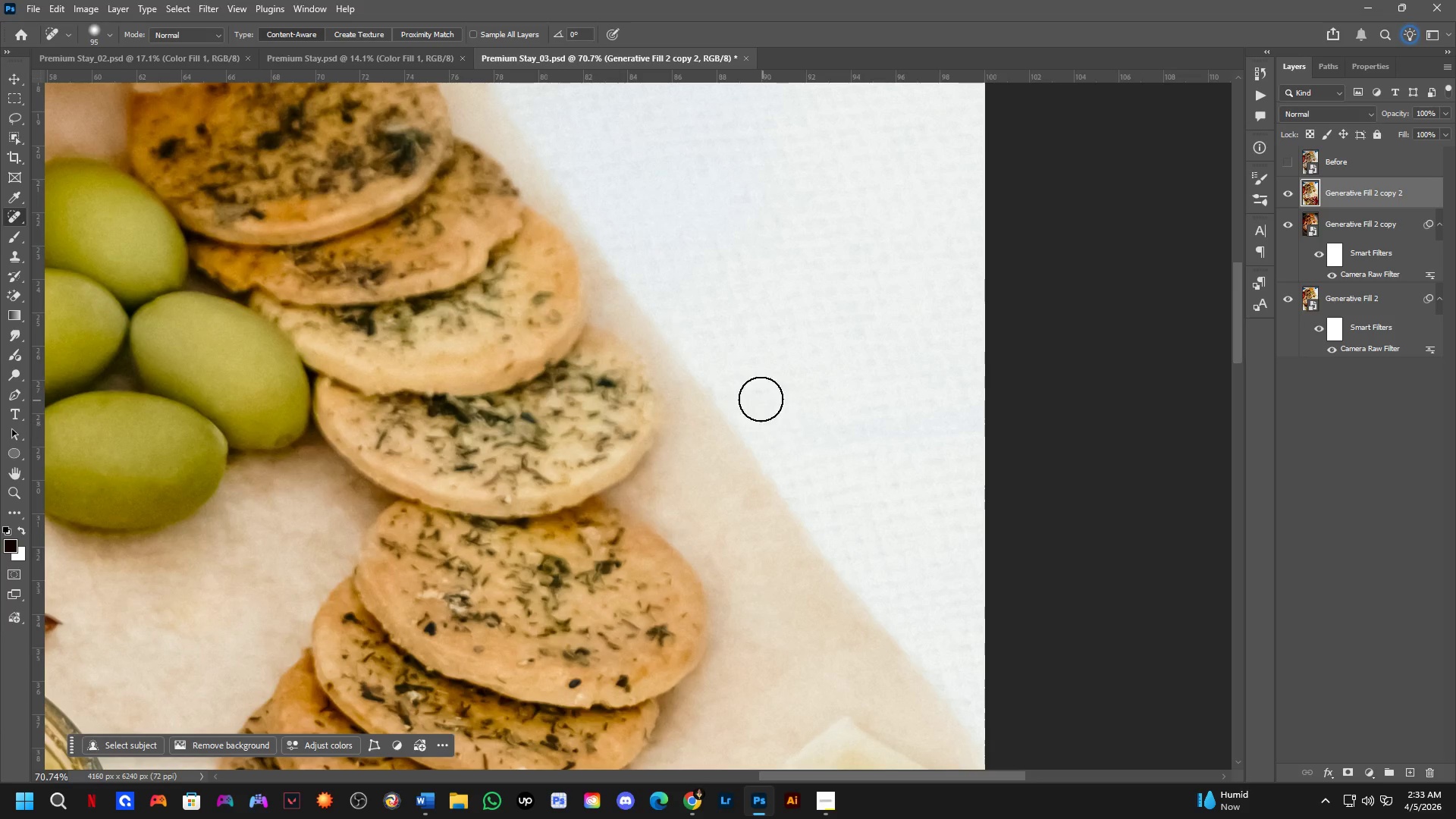 
left_click_drag(start_coordinate=[739, 382], to_coordinate=[778, 427])
 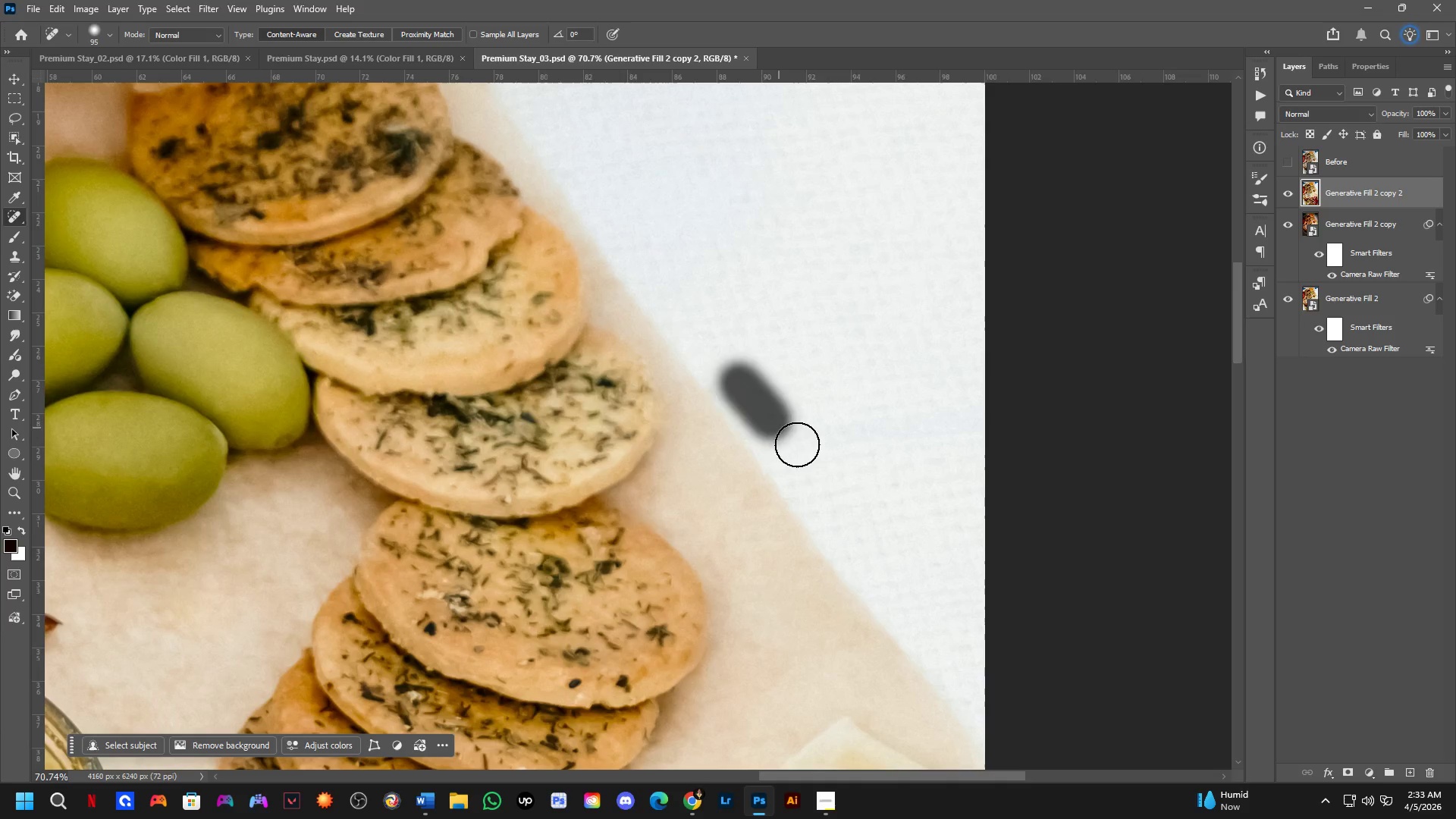 
double_click([761, 381])
 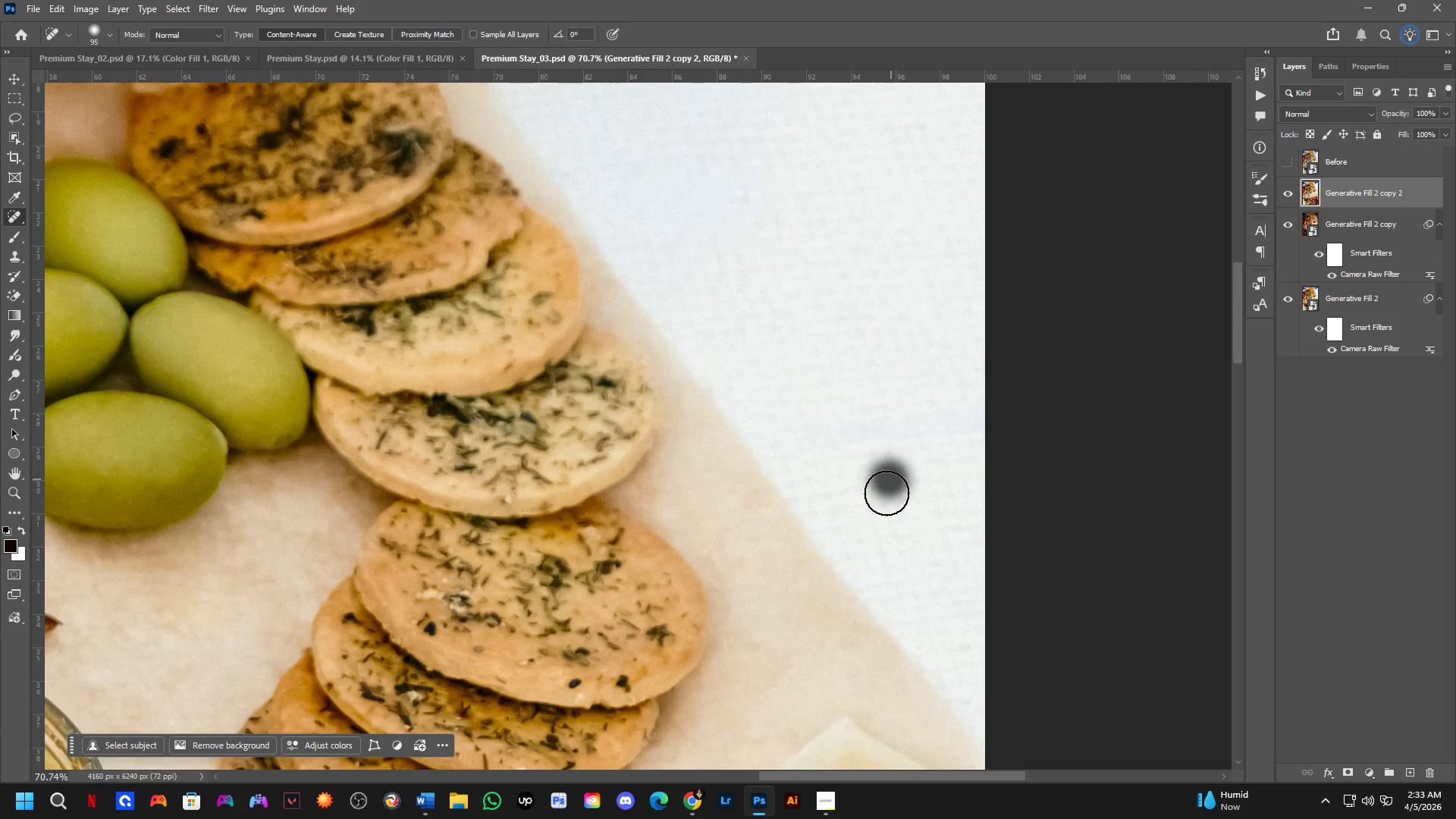 
key(CapsLock)
 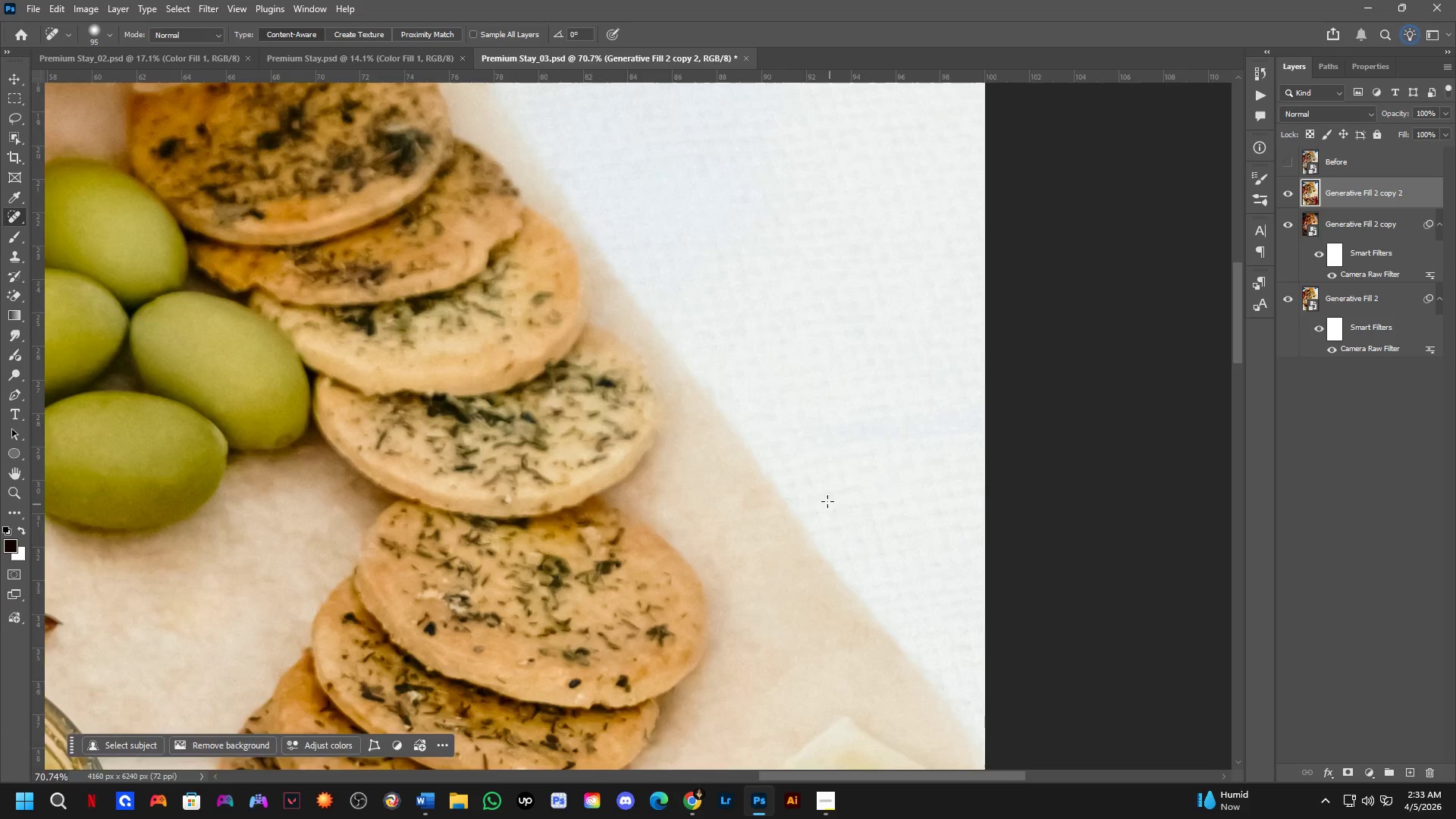 
key(CapsLock)
 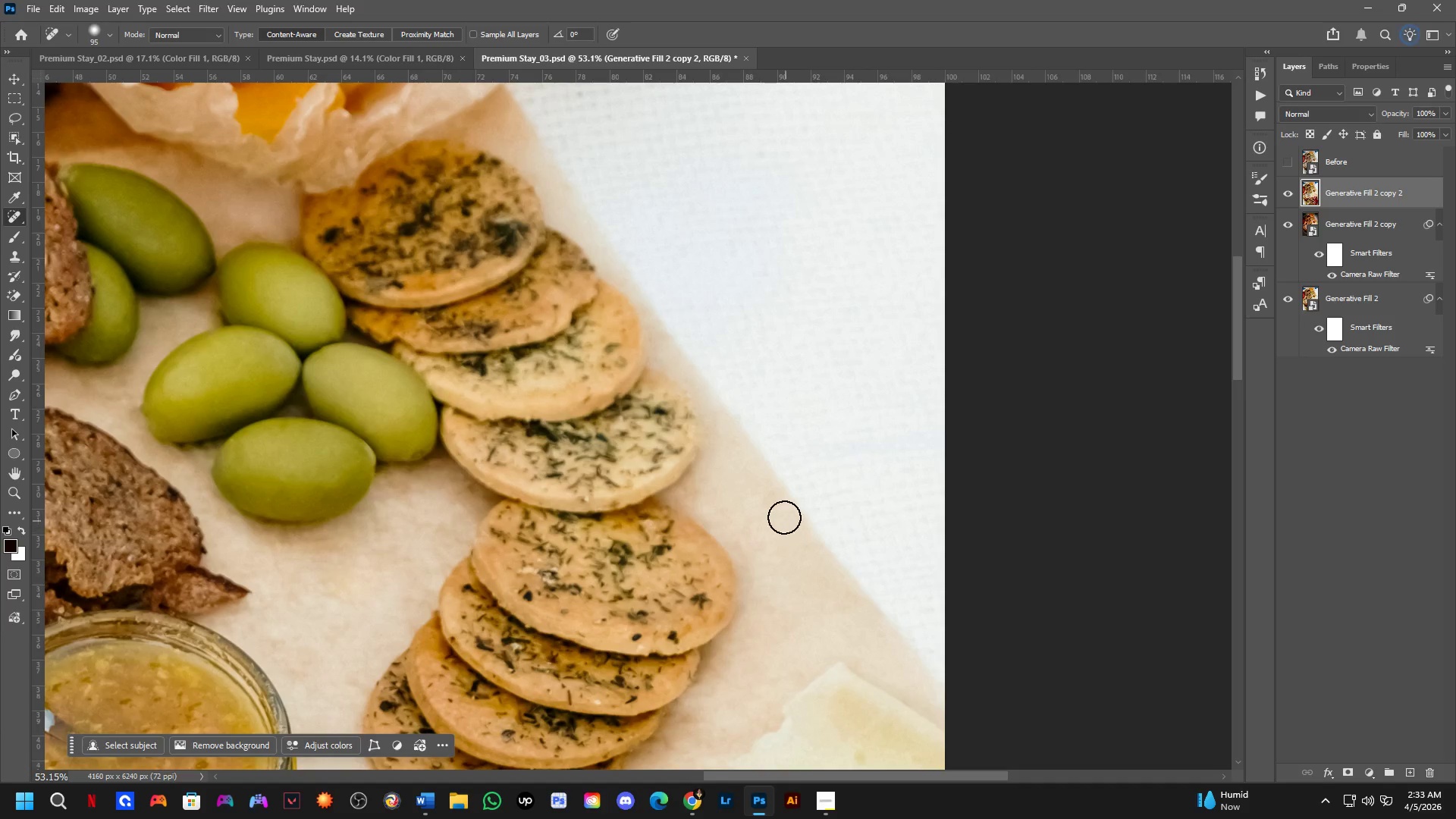 
scroll: coordinate [823, 494], scroll_direction: down, amount: 3.0
 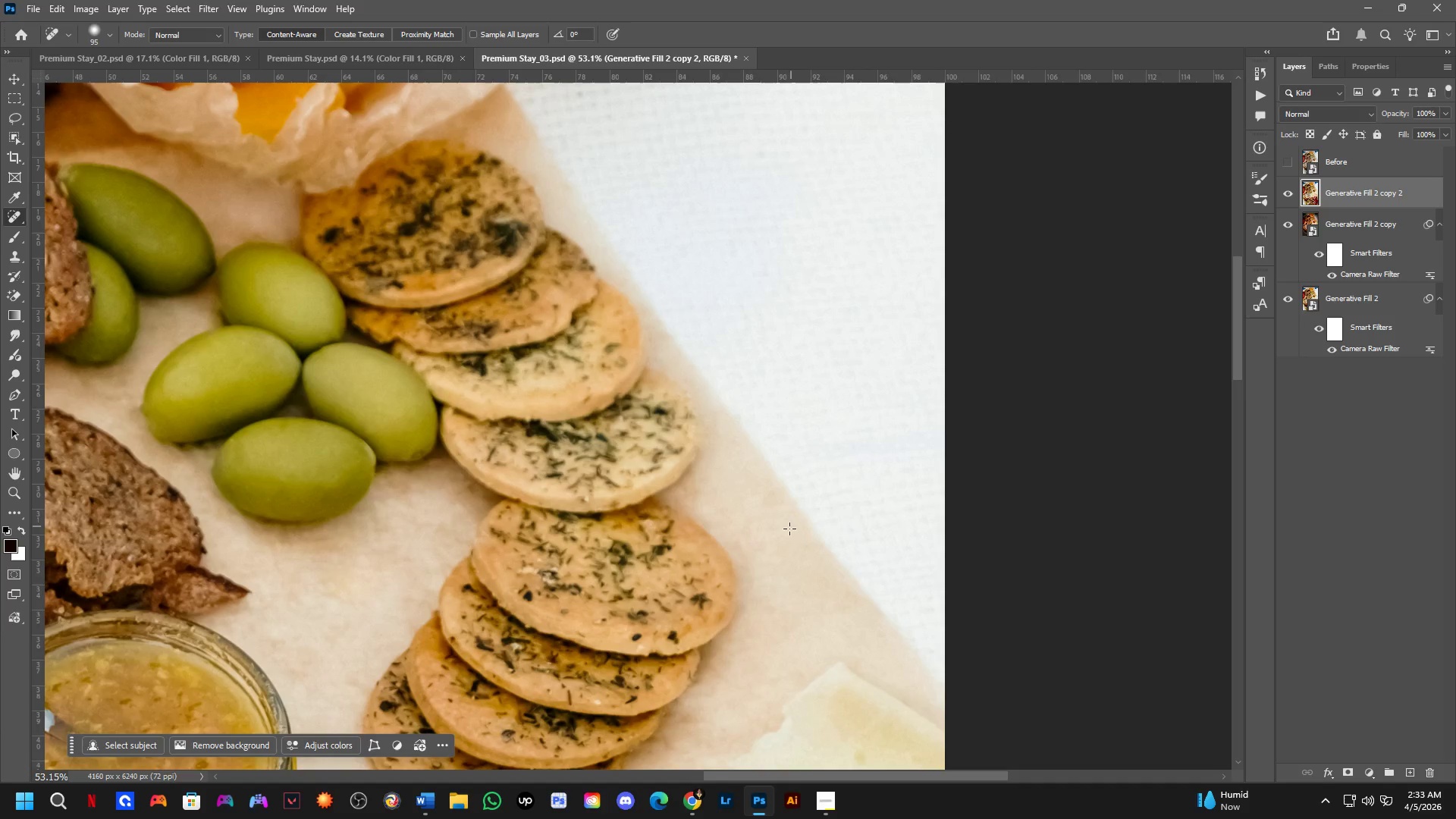 
key(Shift+ShiftLeft)
 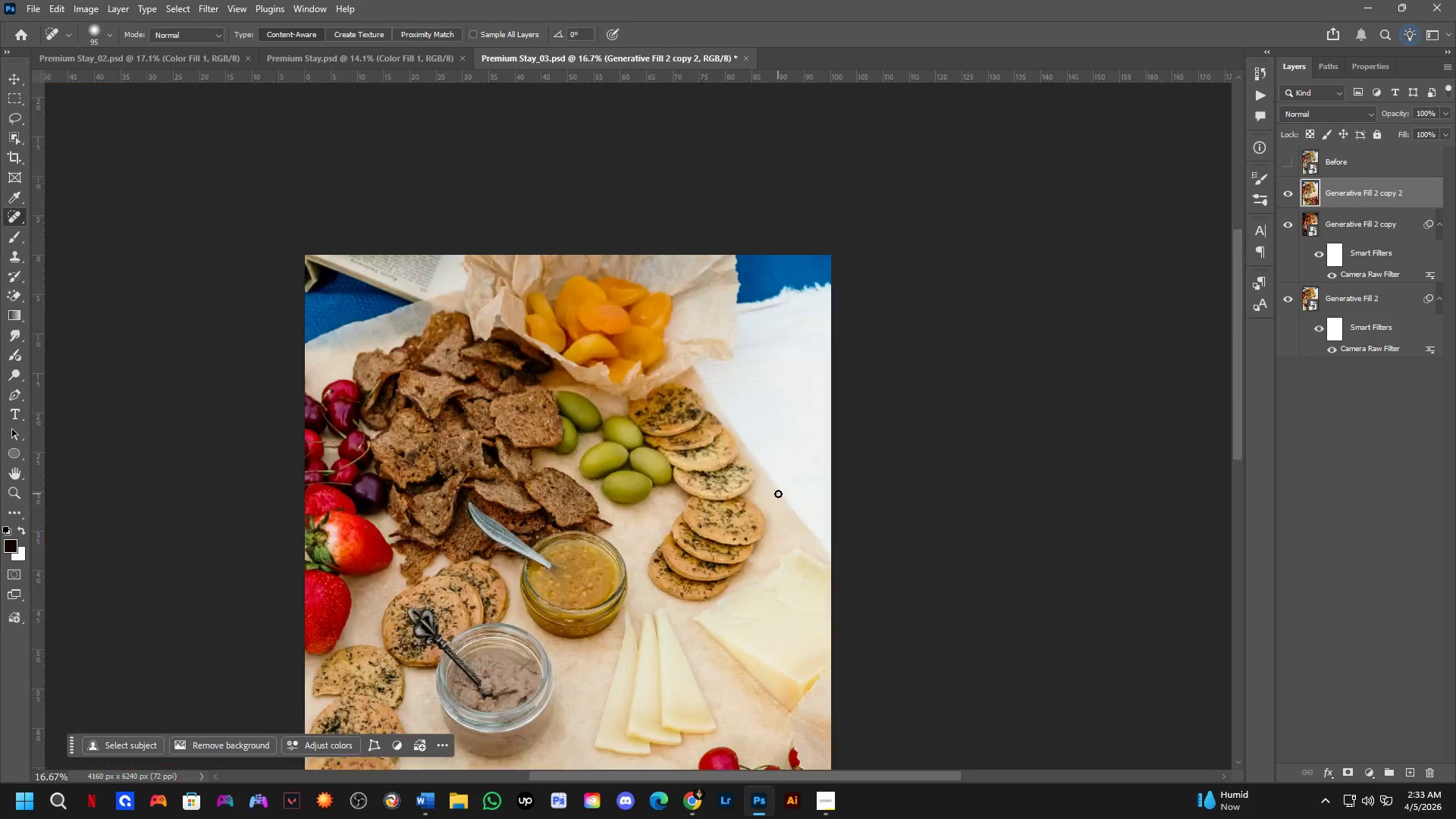 
scroll: coordinate [784, 502], scroll_direction: down, amount: 2.0
 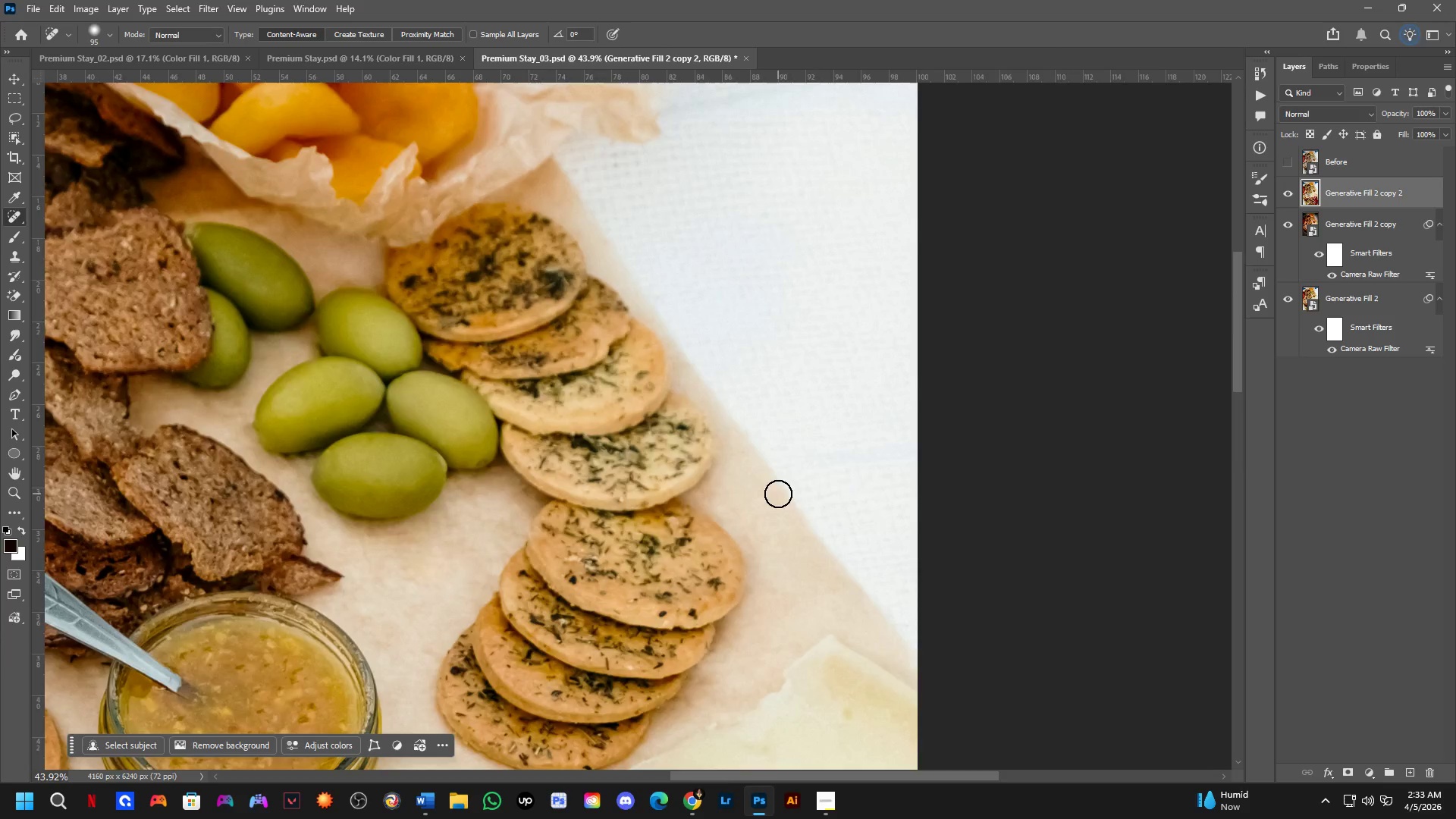 
key(Shift+ShiftLeft)
 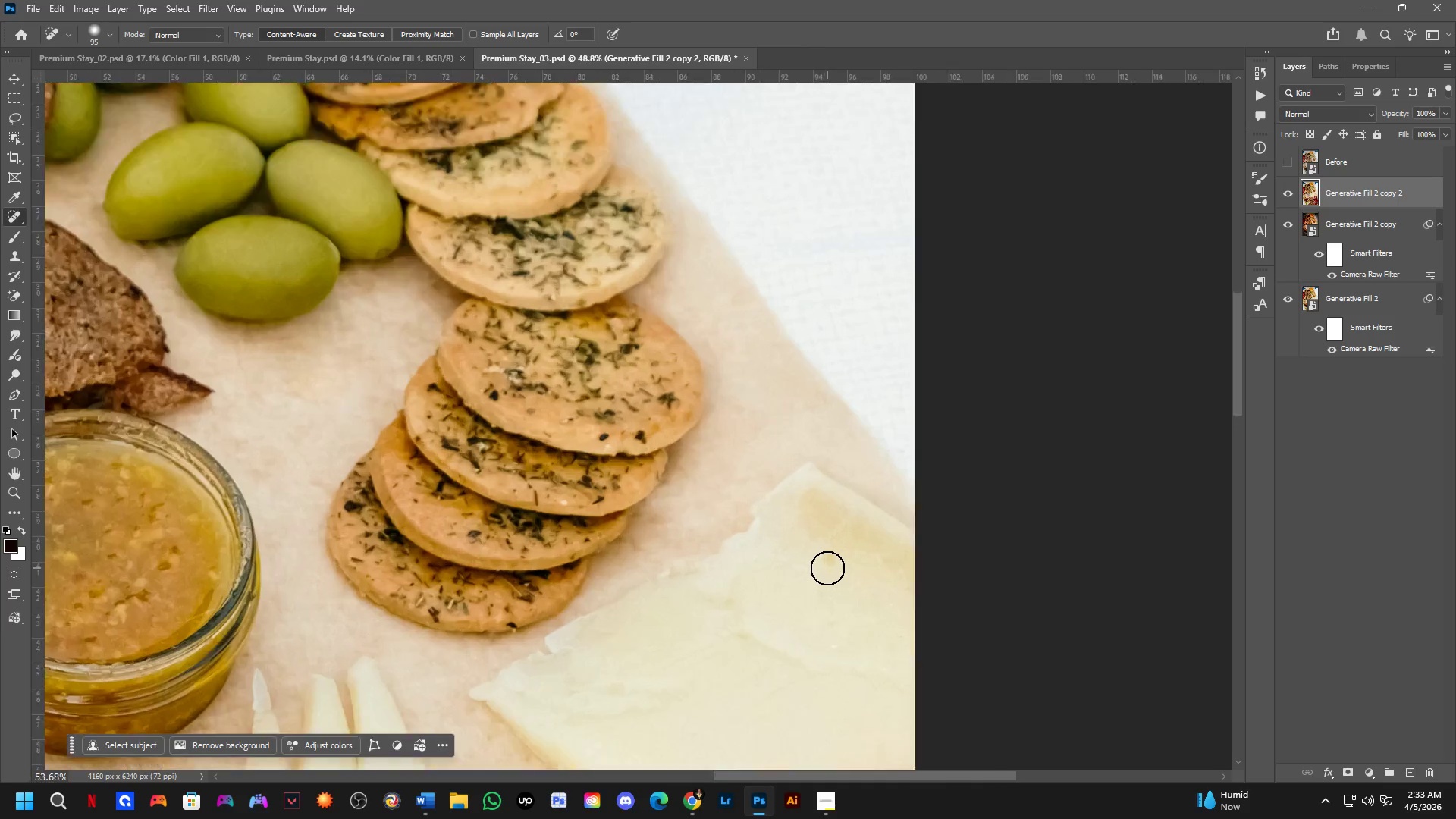 
left_click_drag(start_coordinate=[827, 568], to_coordinate=[816, 557])
 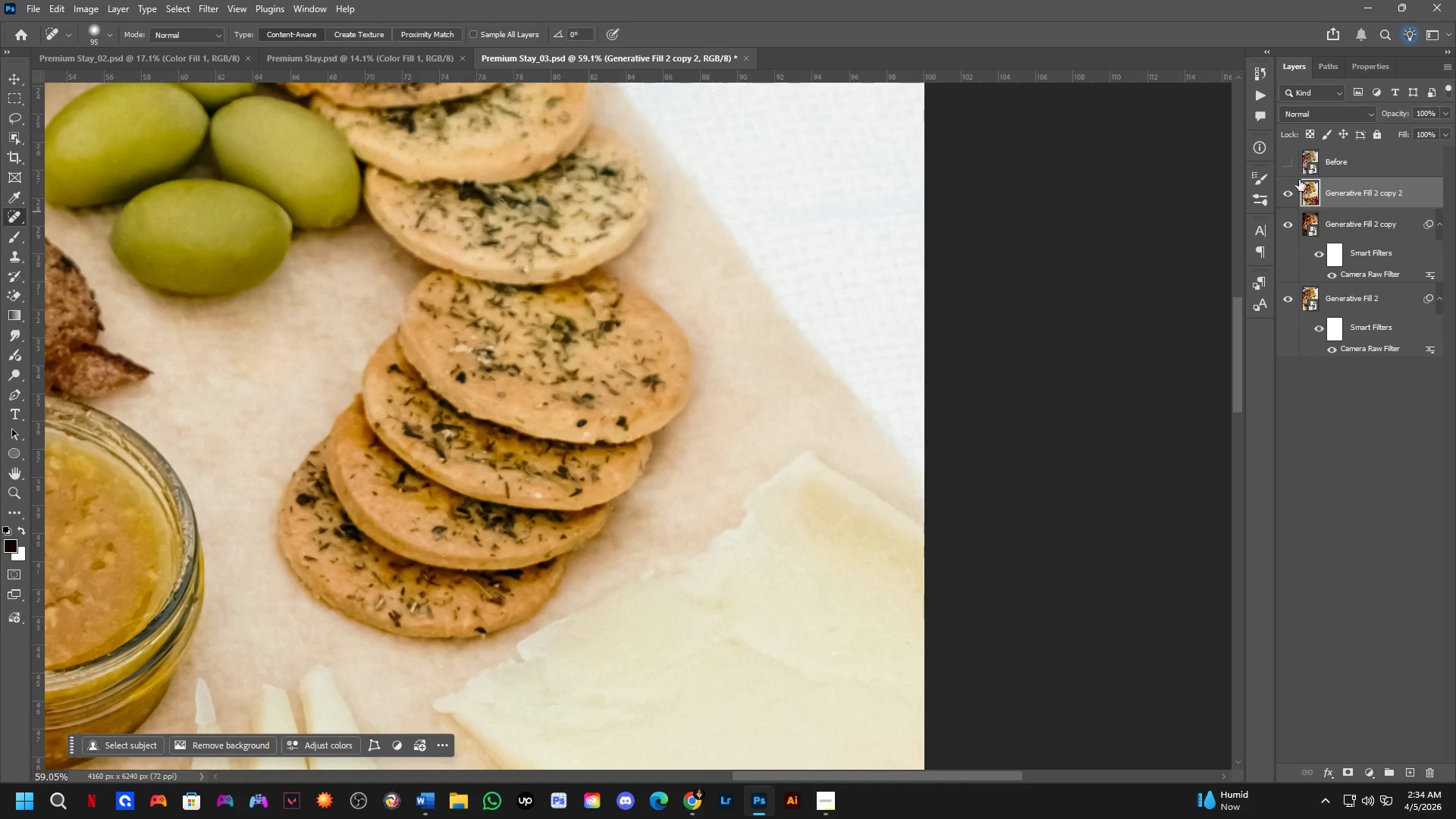 
scroll: coordinate [827, 568], scroll_direction: up, amount: 5.0
 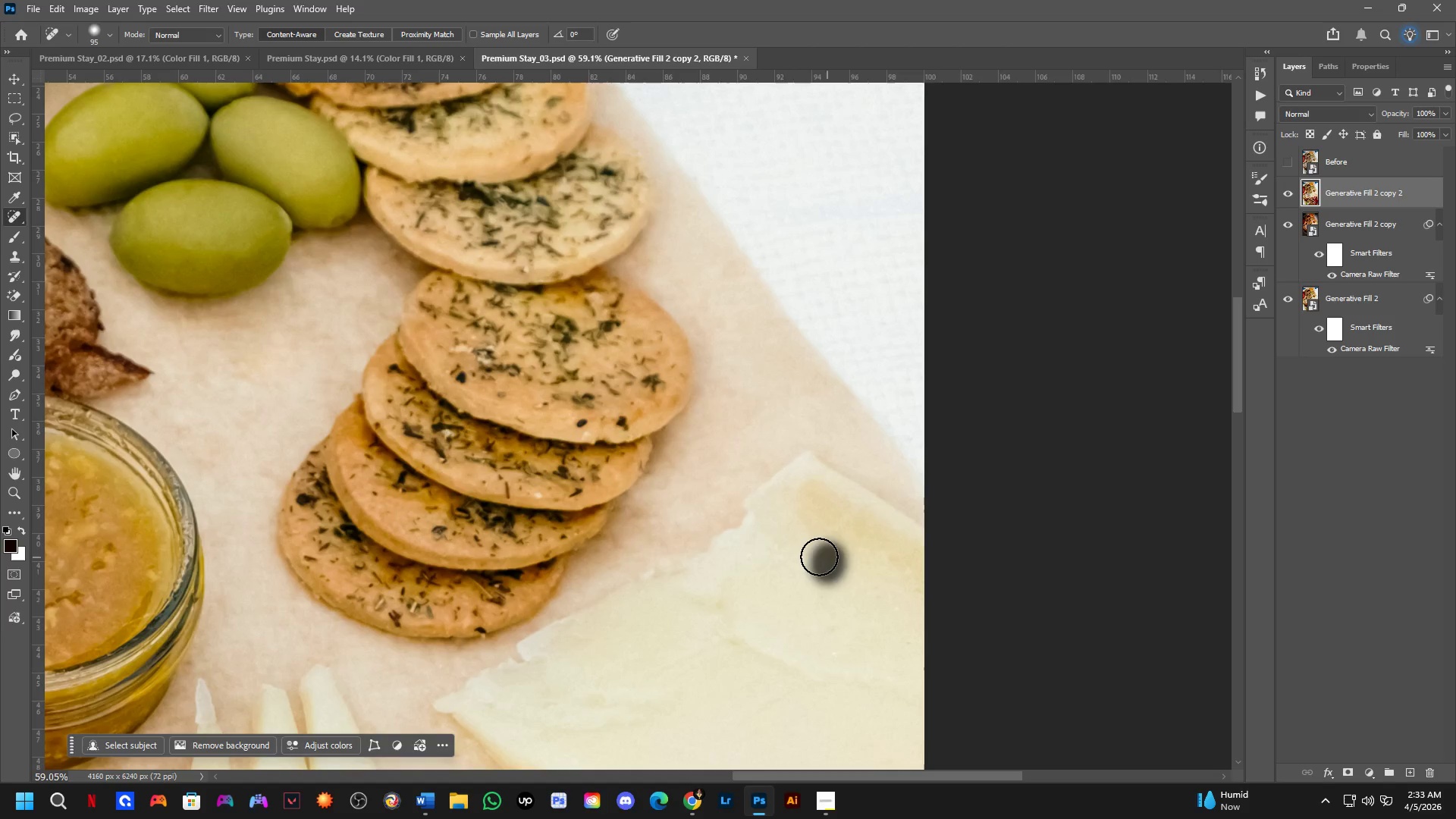 
left_click([1276, 206])
 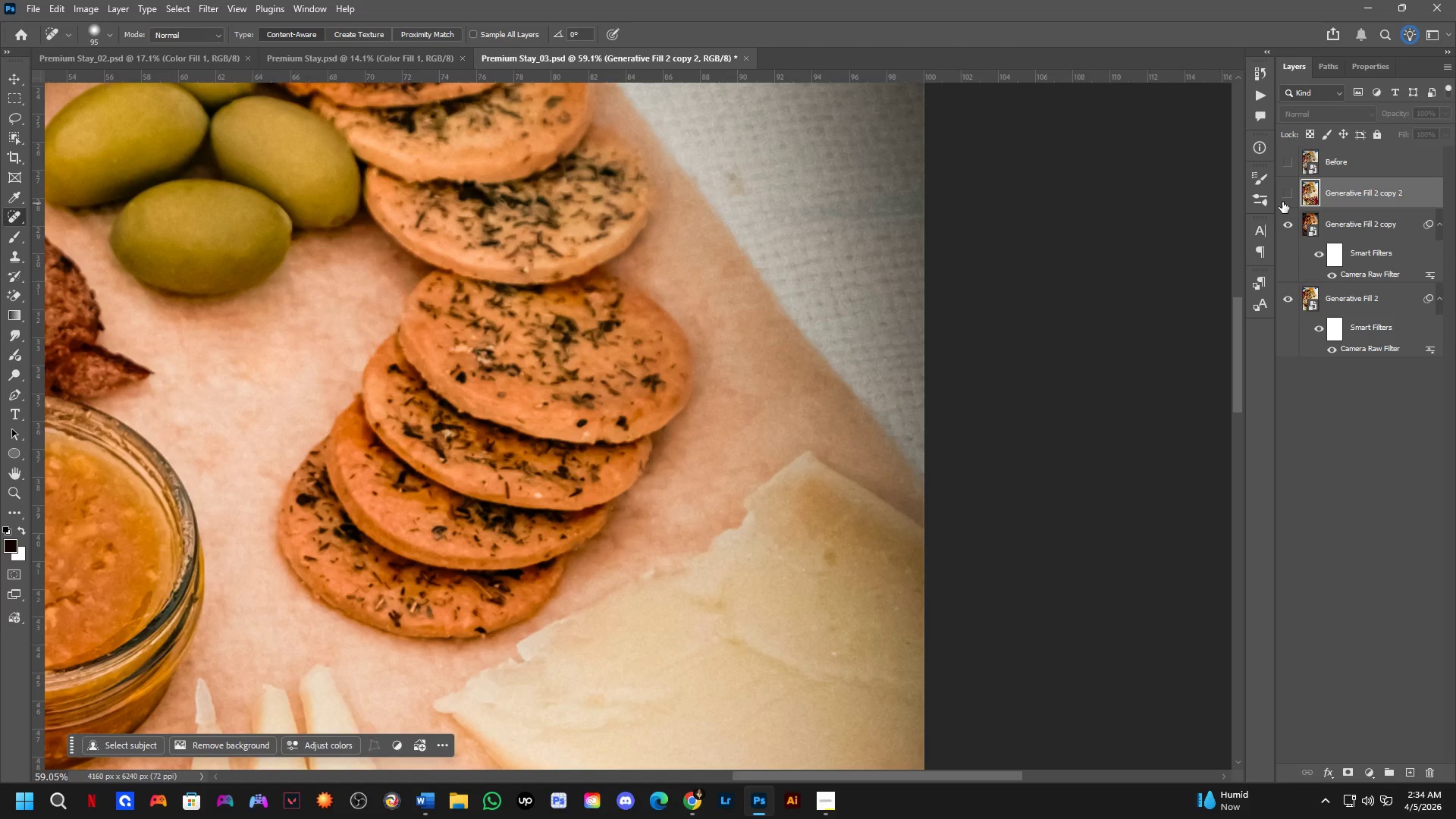 
left_click([1282, 202])
 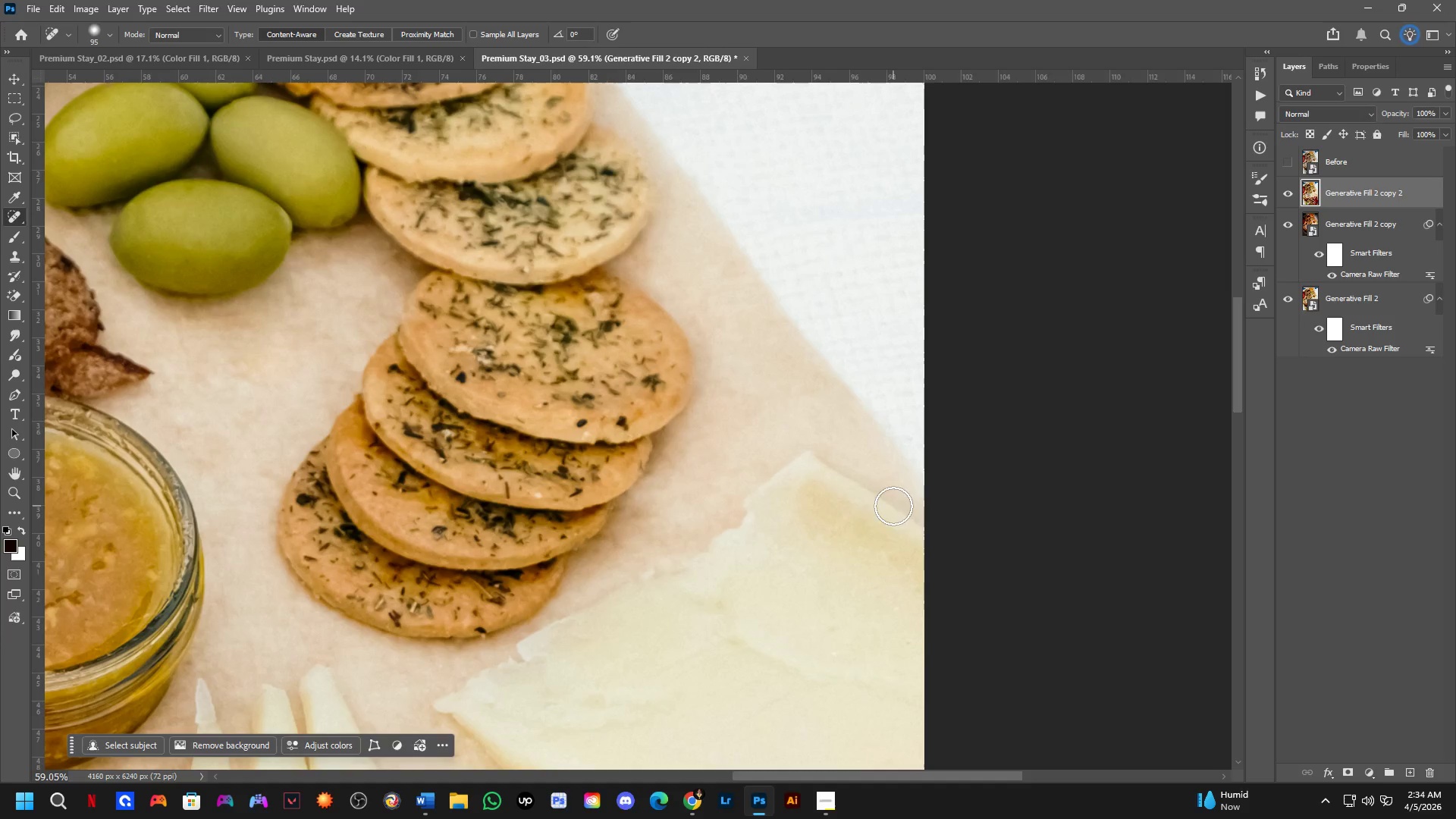 
key(Shift+ShiftLeft)
 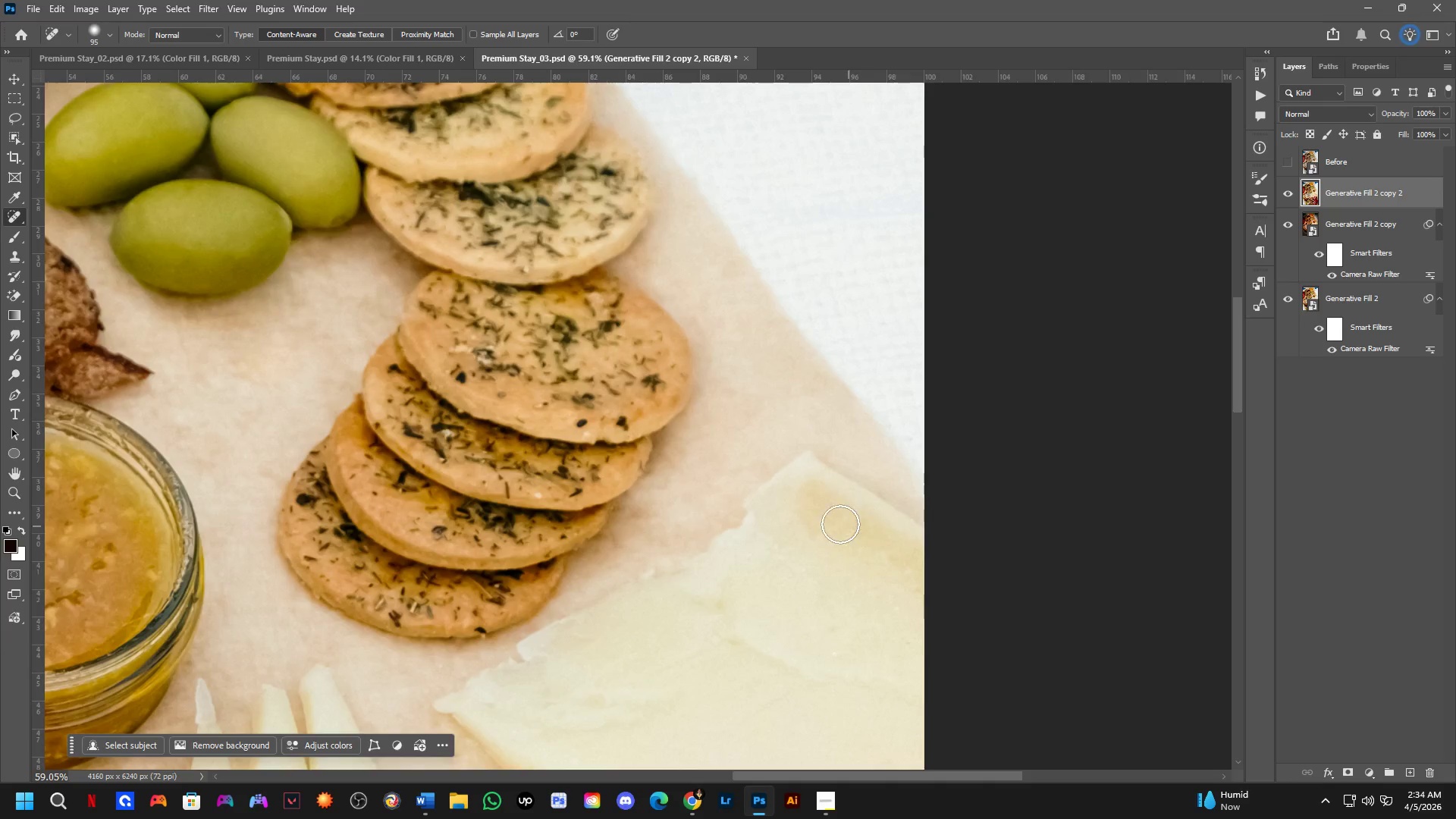 
scroll: coordinate [808, 516], scroll_direction: down, amount: 2.0
 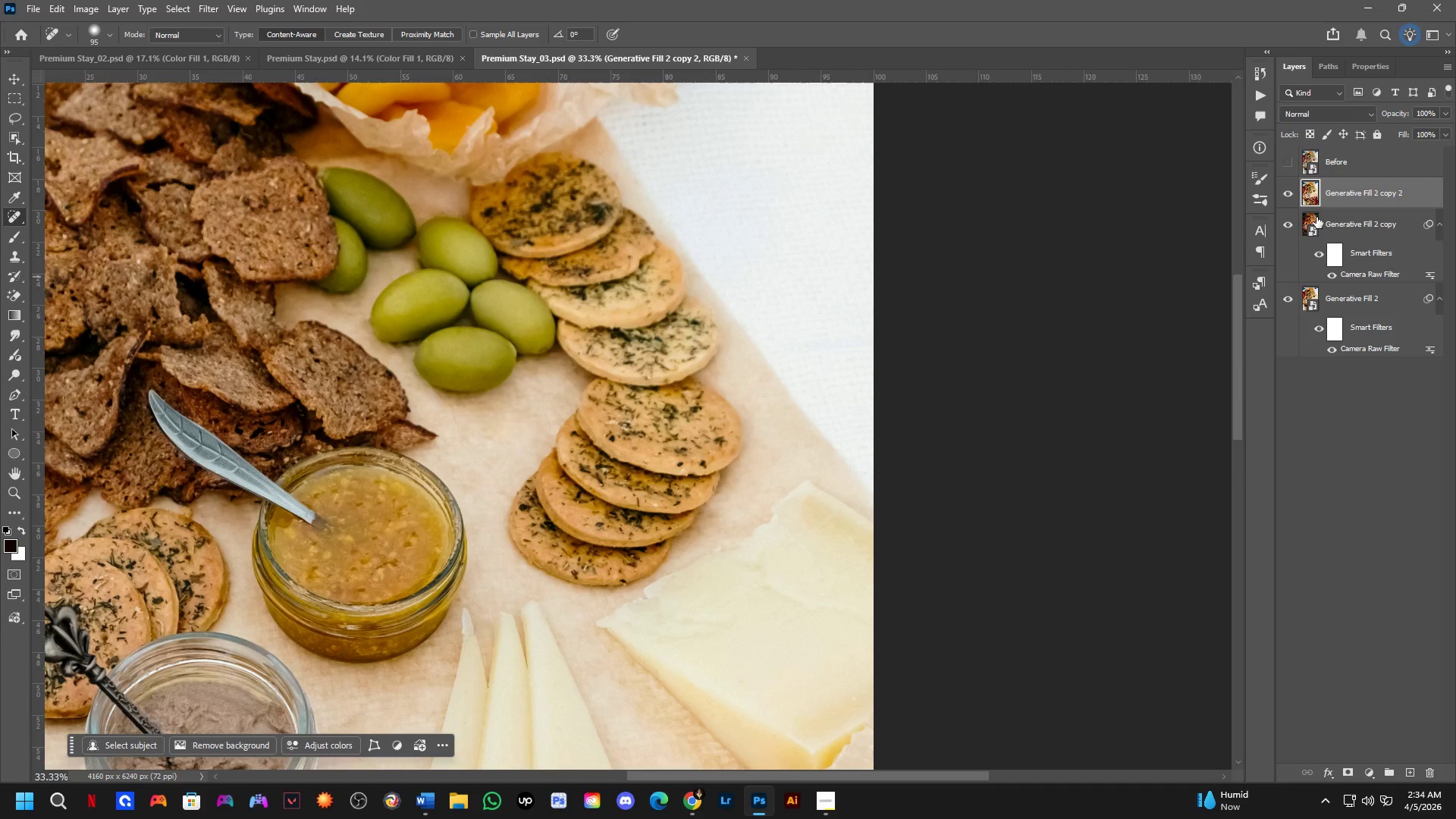 
left_click([1291, 196])
 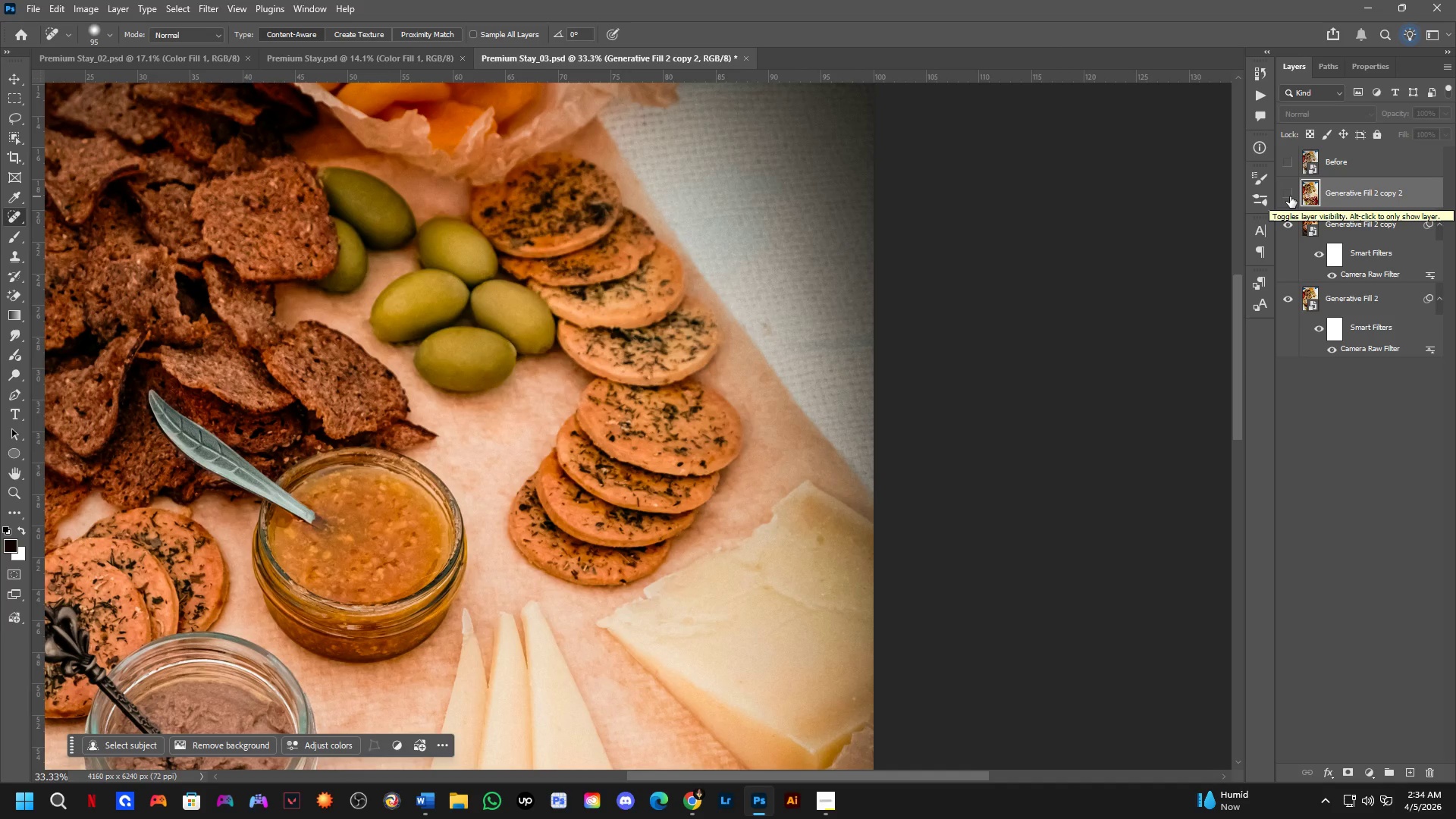 
left_click([1290, 196])
 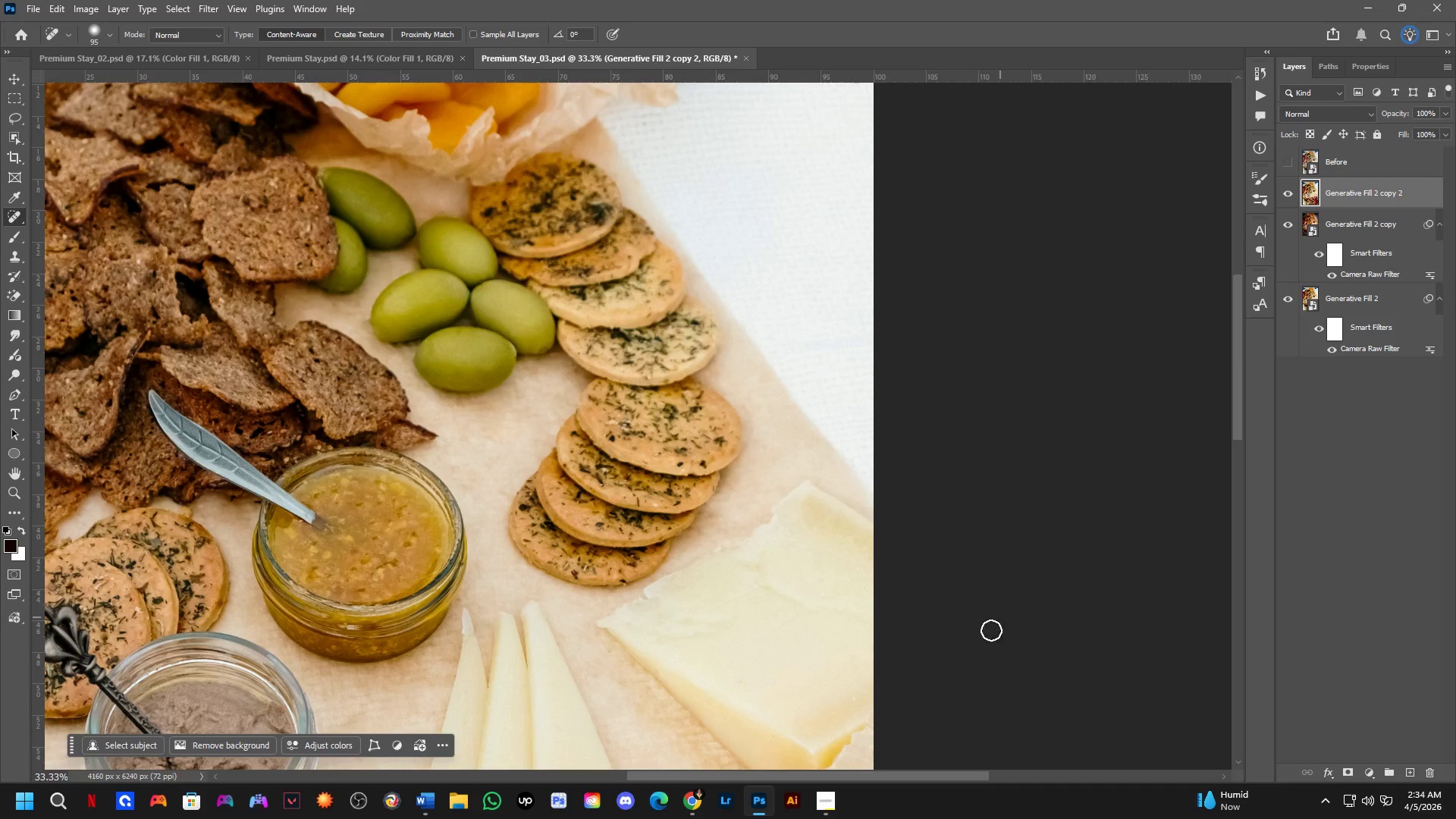 
scroll: coordinate [856, 710], scroll_direction: up, amount: 3.0
 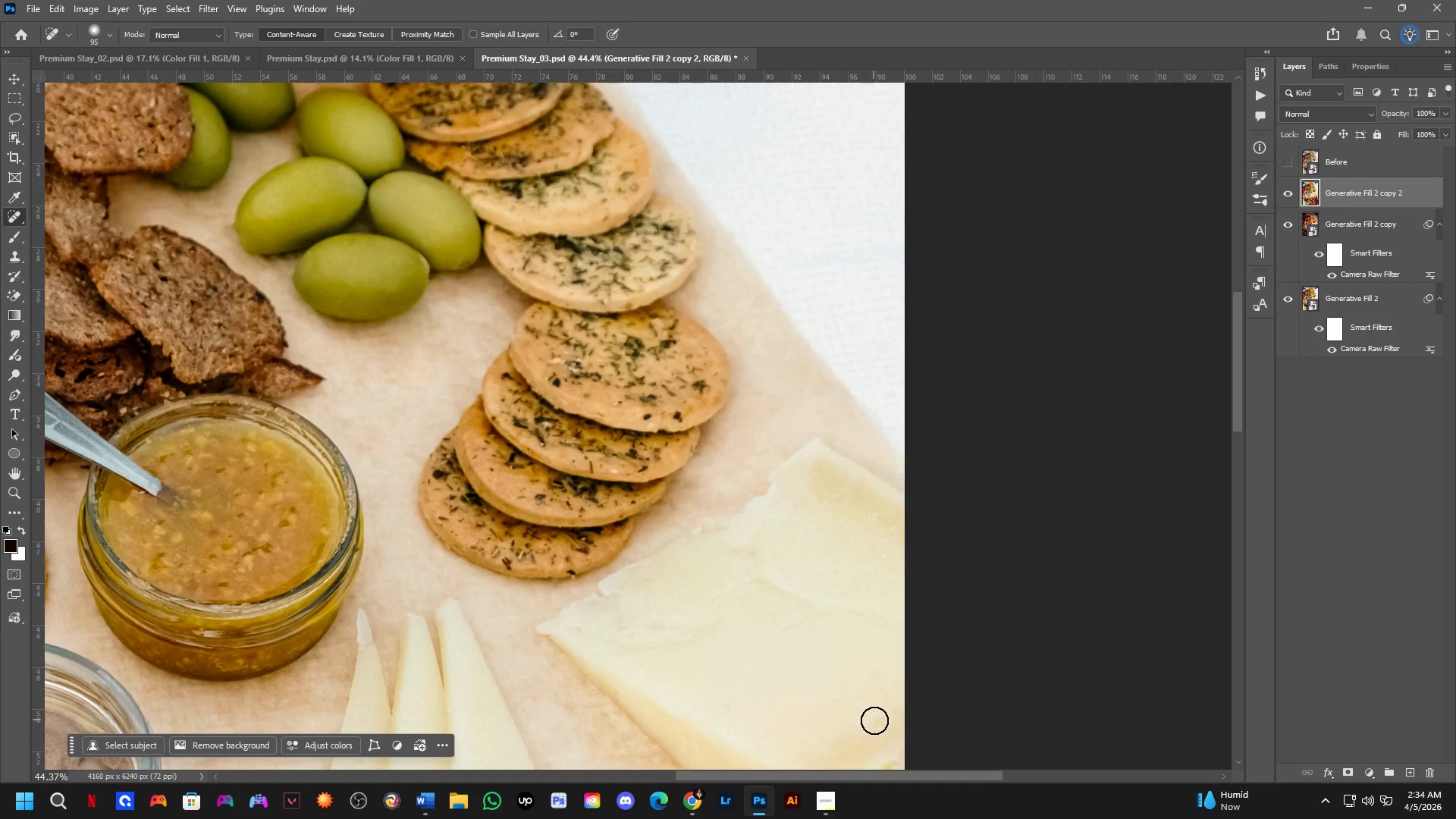 
left_click_drag(start_coordinate=[877, 723], to_coordinate=[880, 726])
 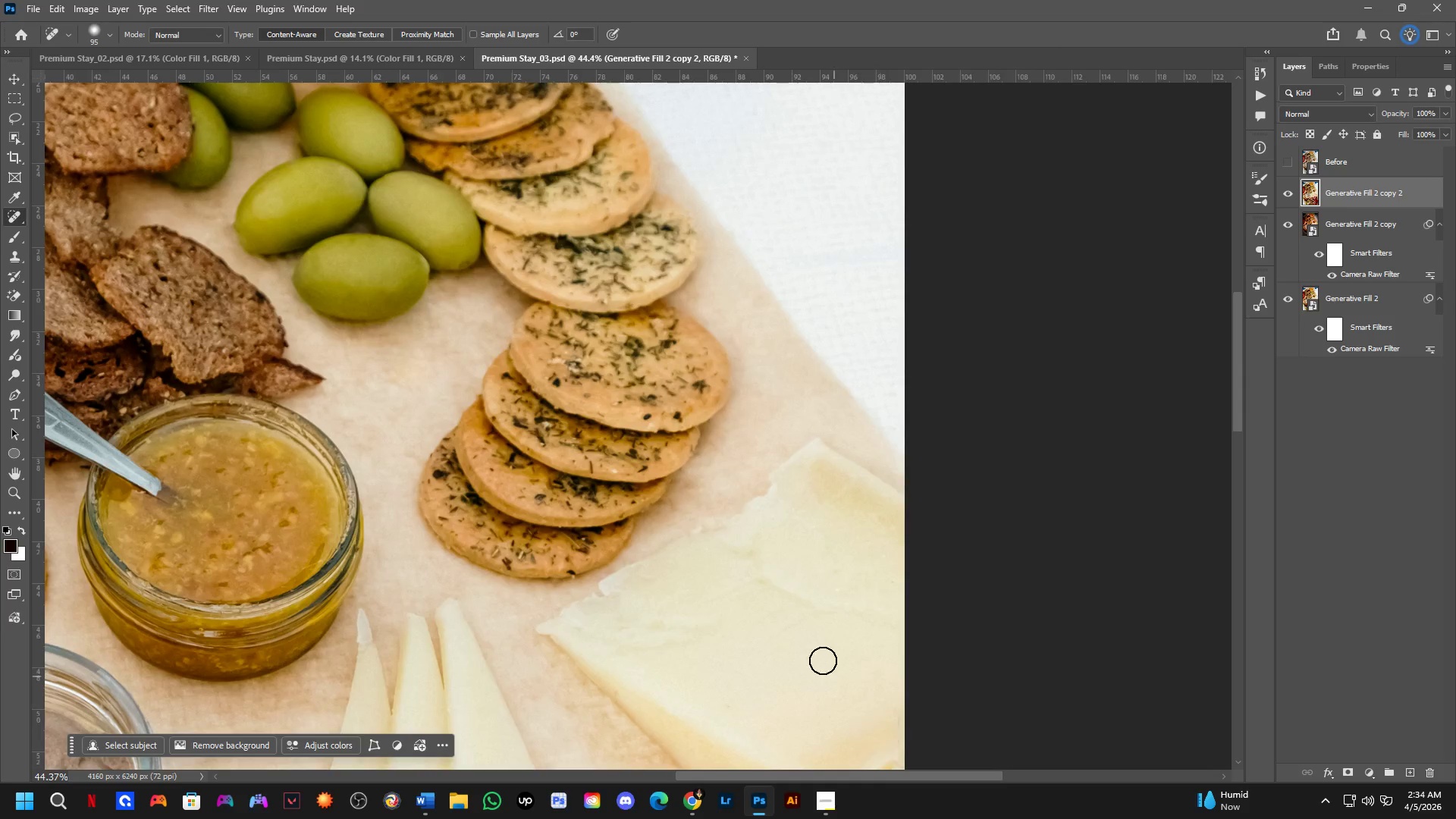 
key(Shift+ShiftLeft)
 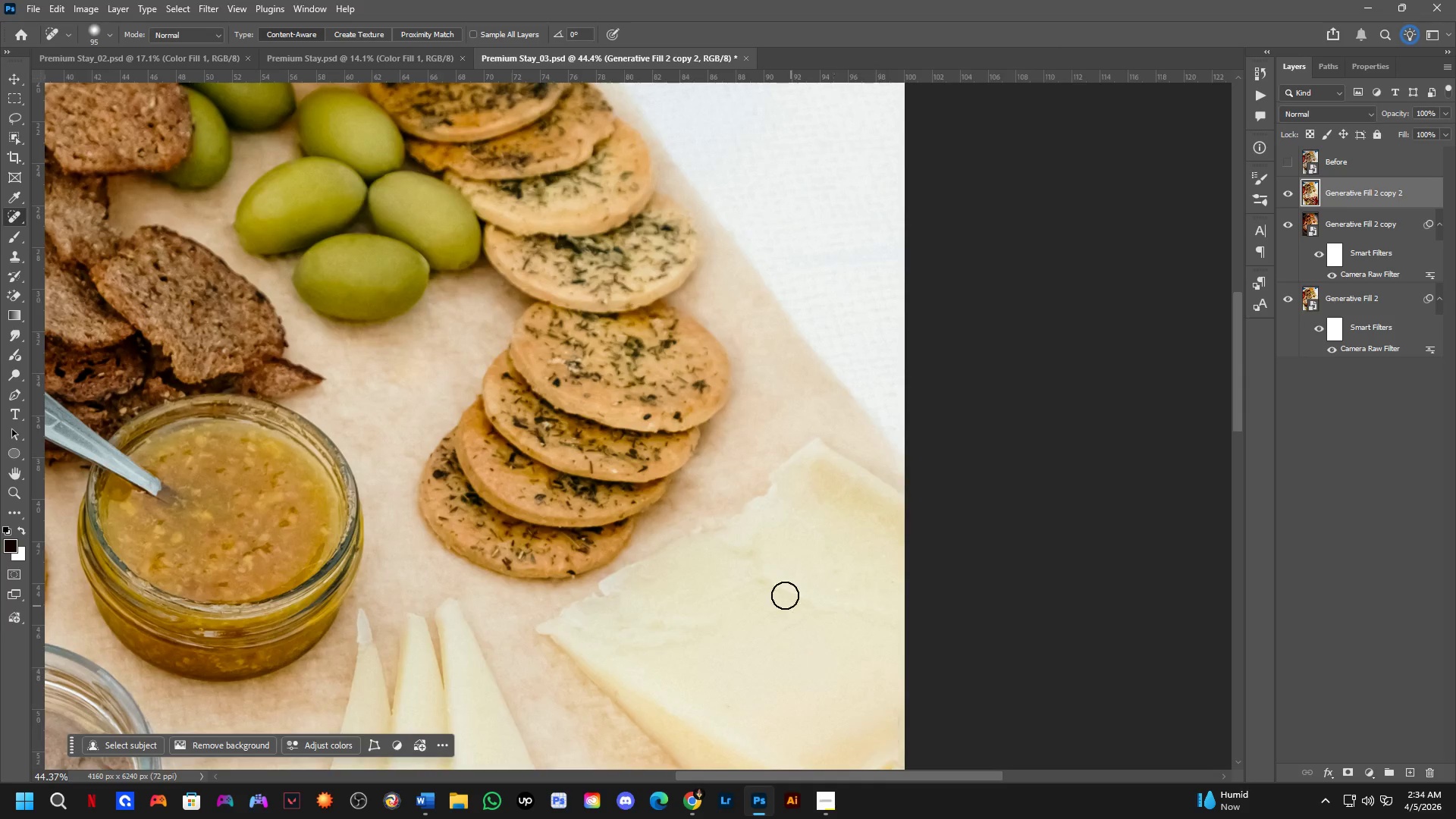 
hold_key(key=Space, duration=0.62)
 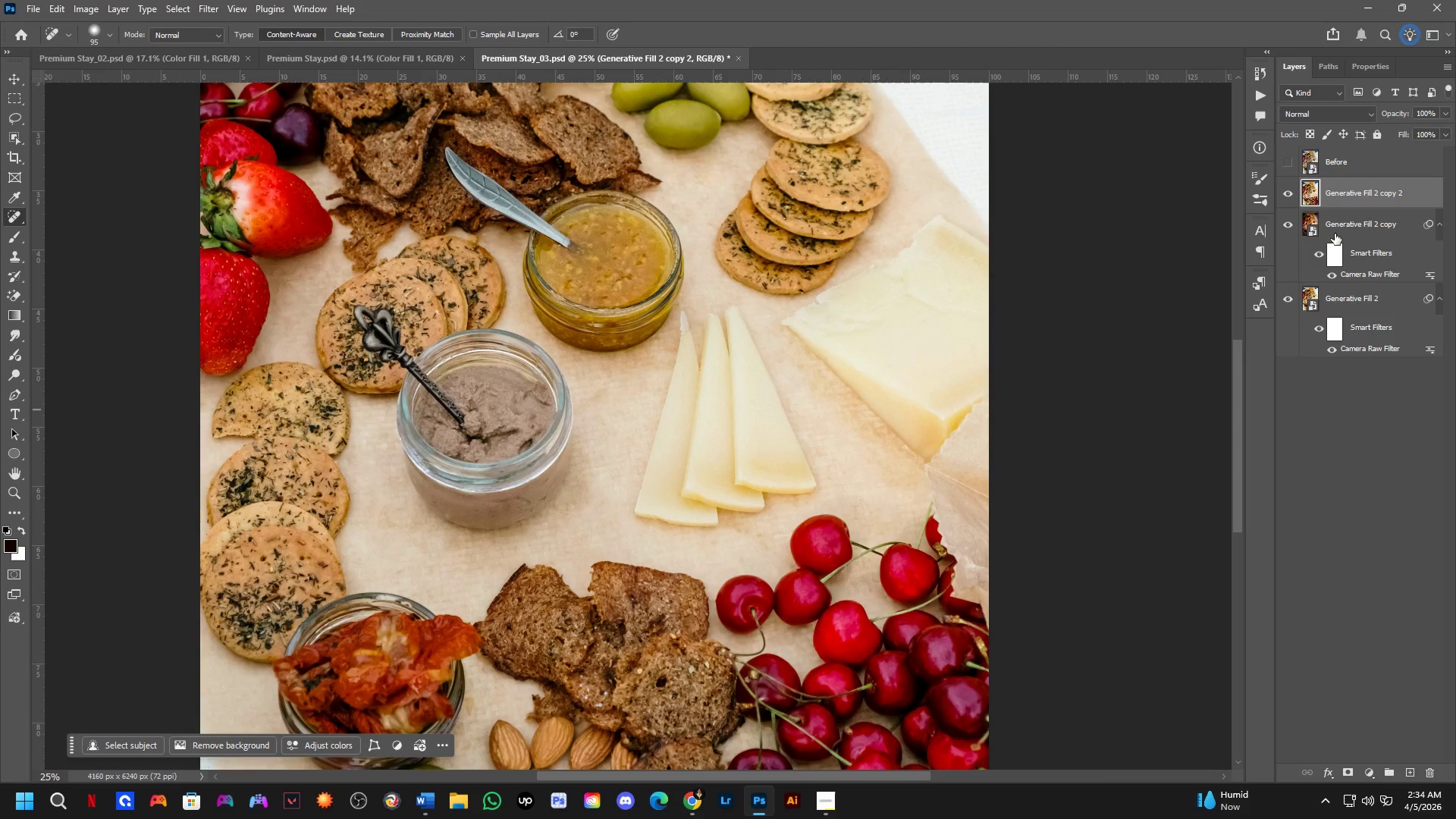 
left_click_drag(start_coordinate=[712, 676], to_coordinate=[857, 394])
 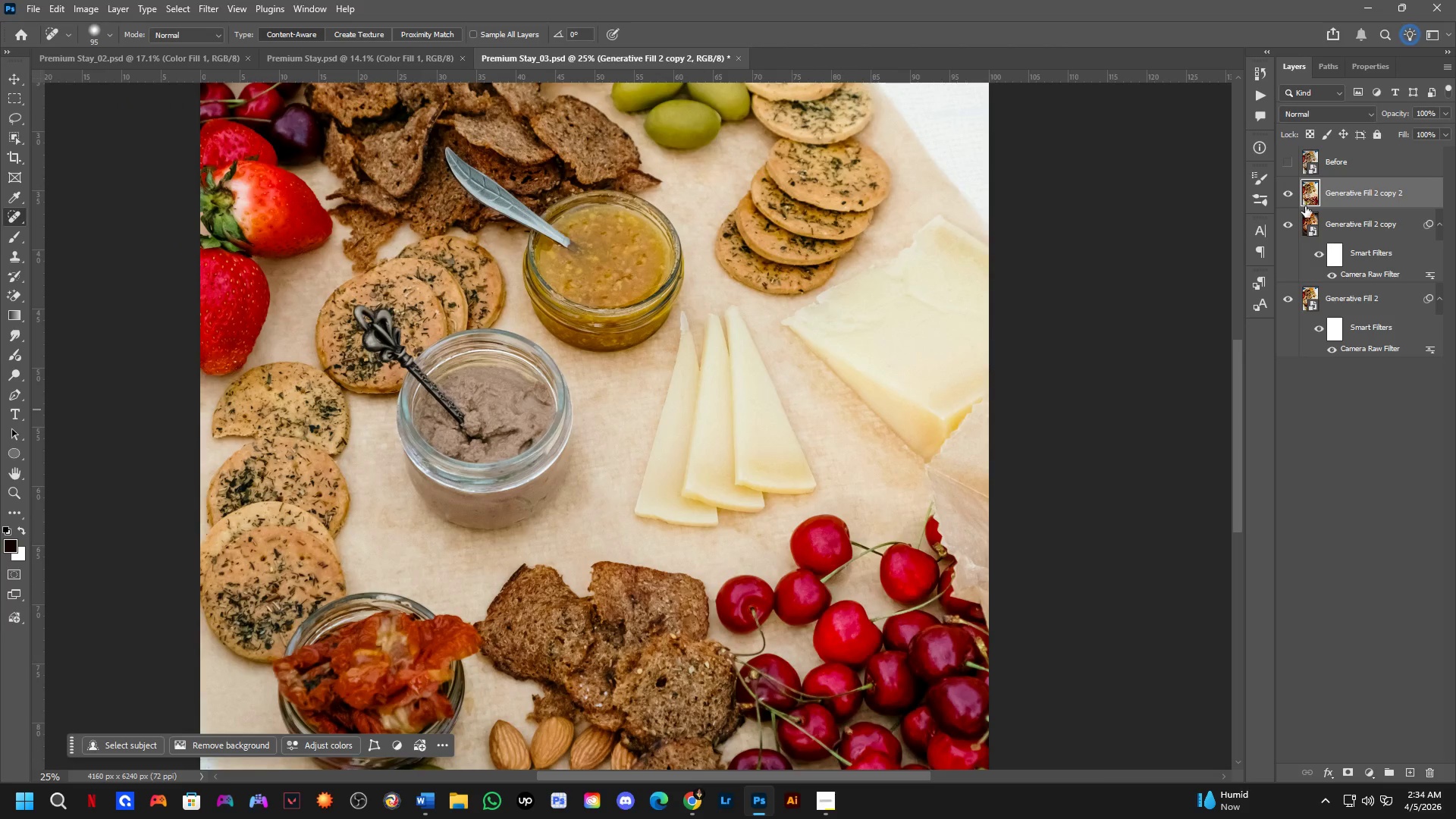 
scroll: coordinate [765, 572], scroll_direction: down, amount: 3.0
 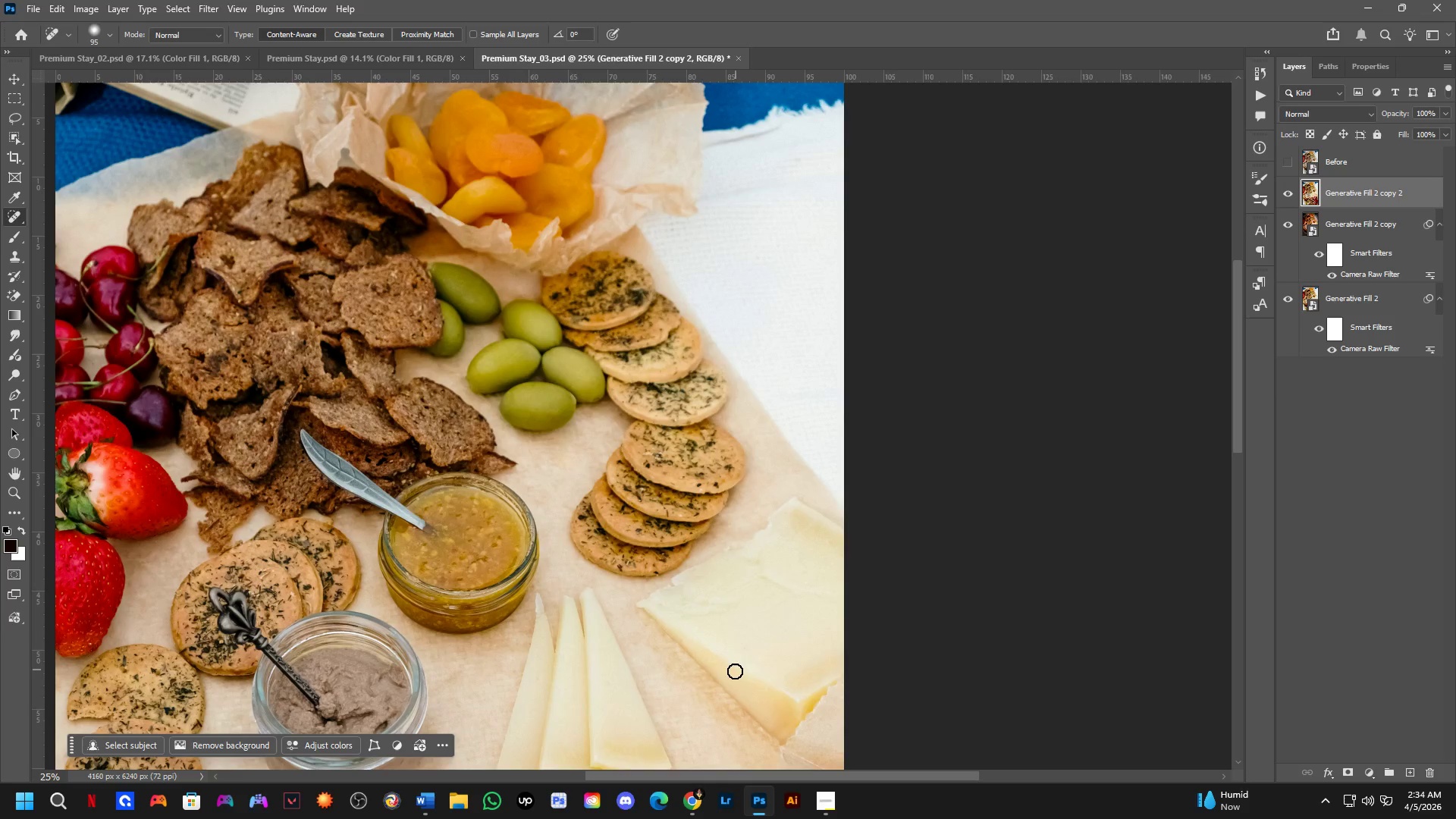 
left_click([1288, 196])
 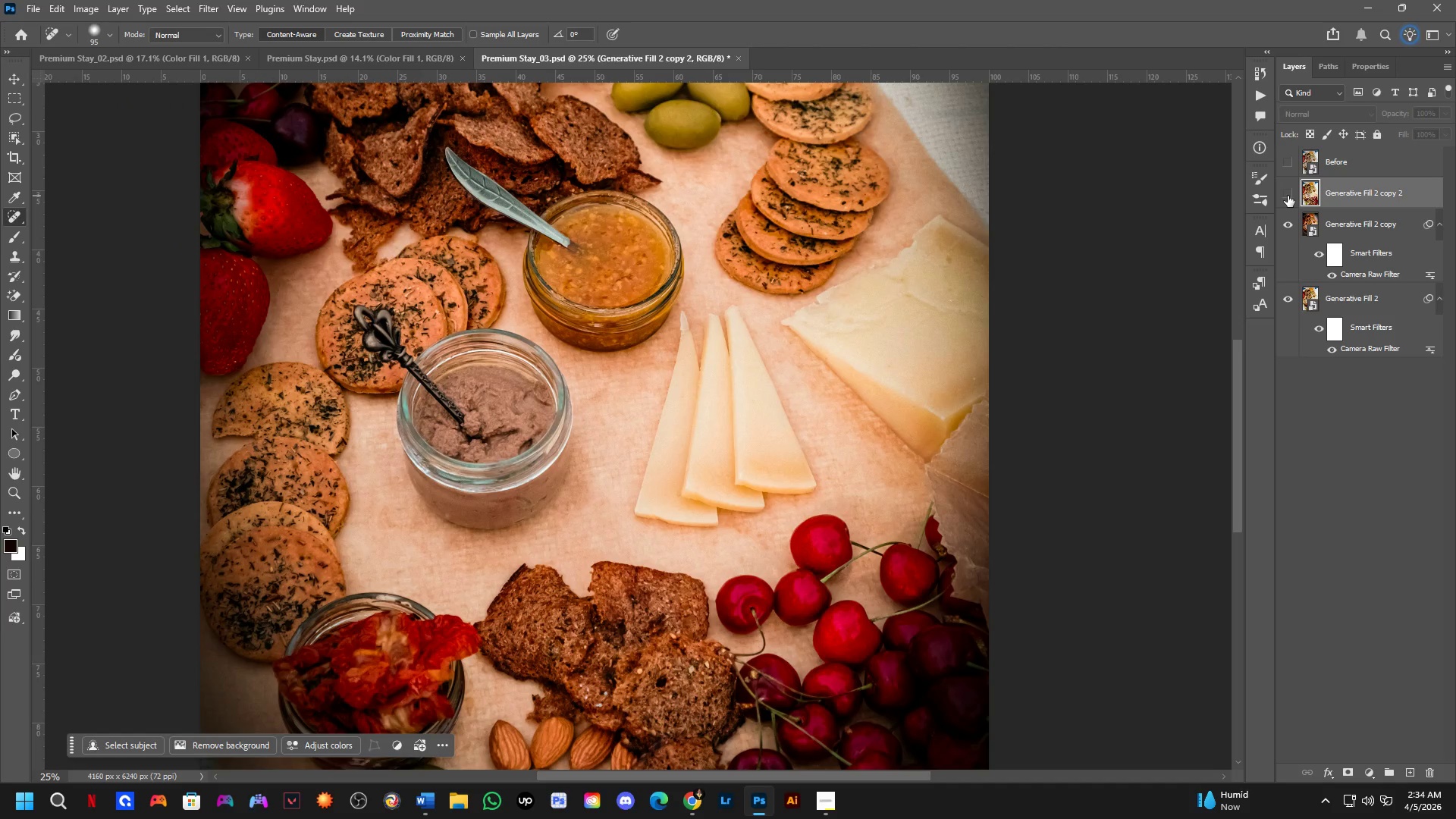 
hold_key(key=Space, duration=1.34)
 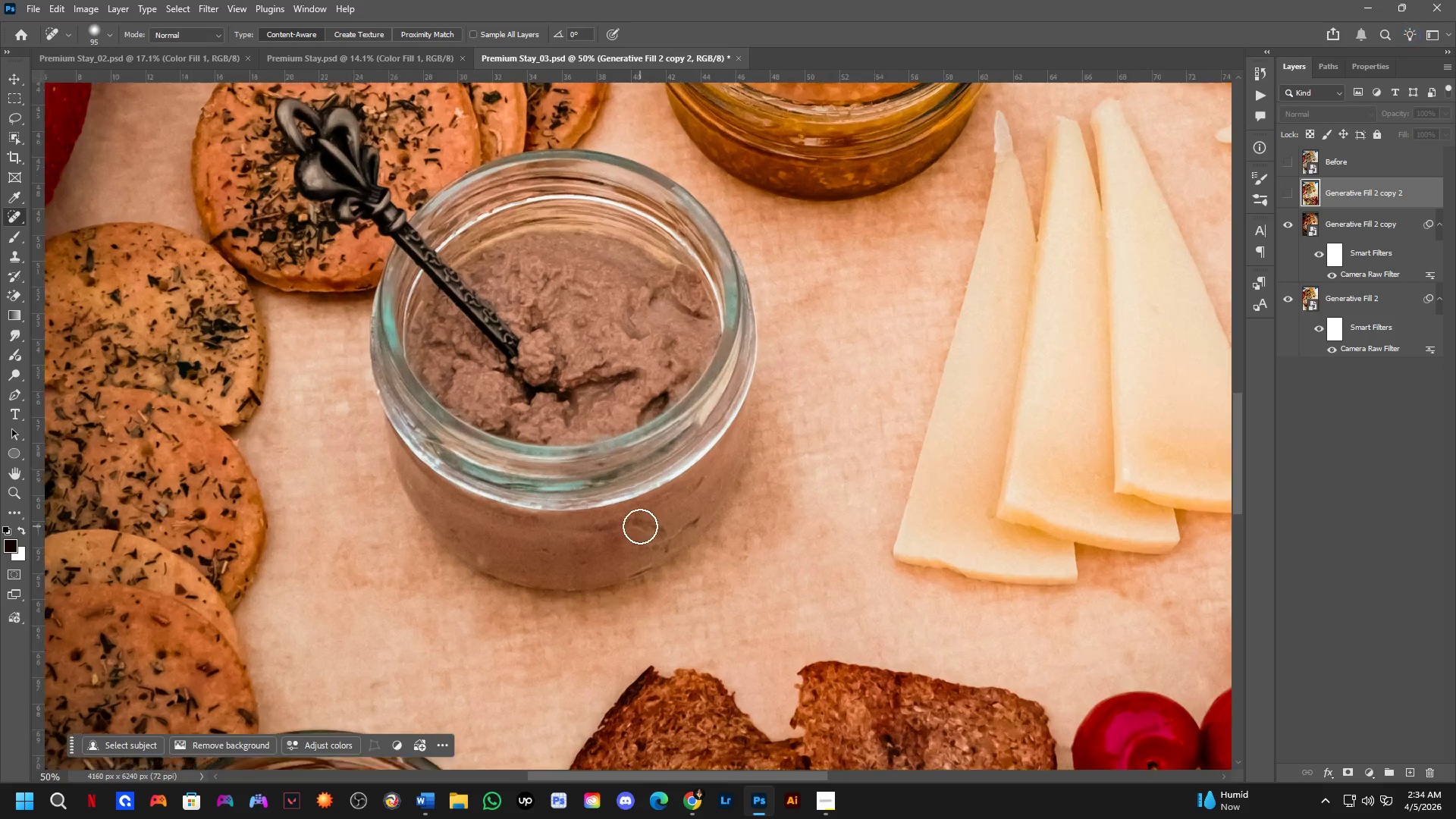 
left_click_drag(start_coordinate=[471, 484], to_coordinate=[573, 530])
 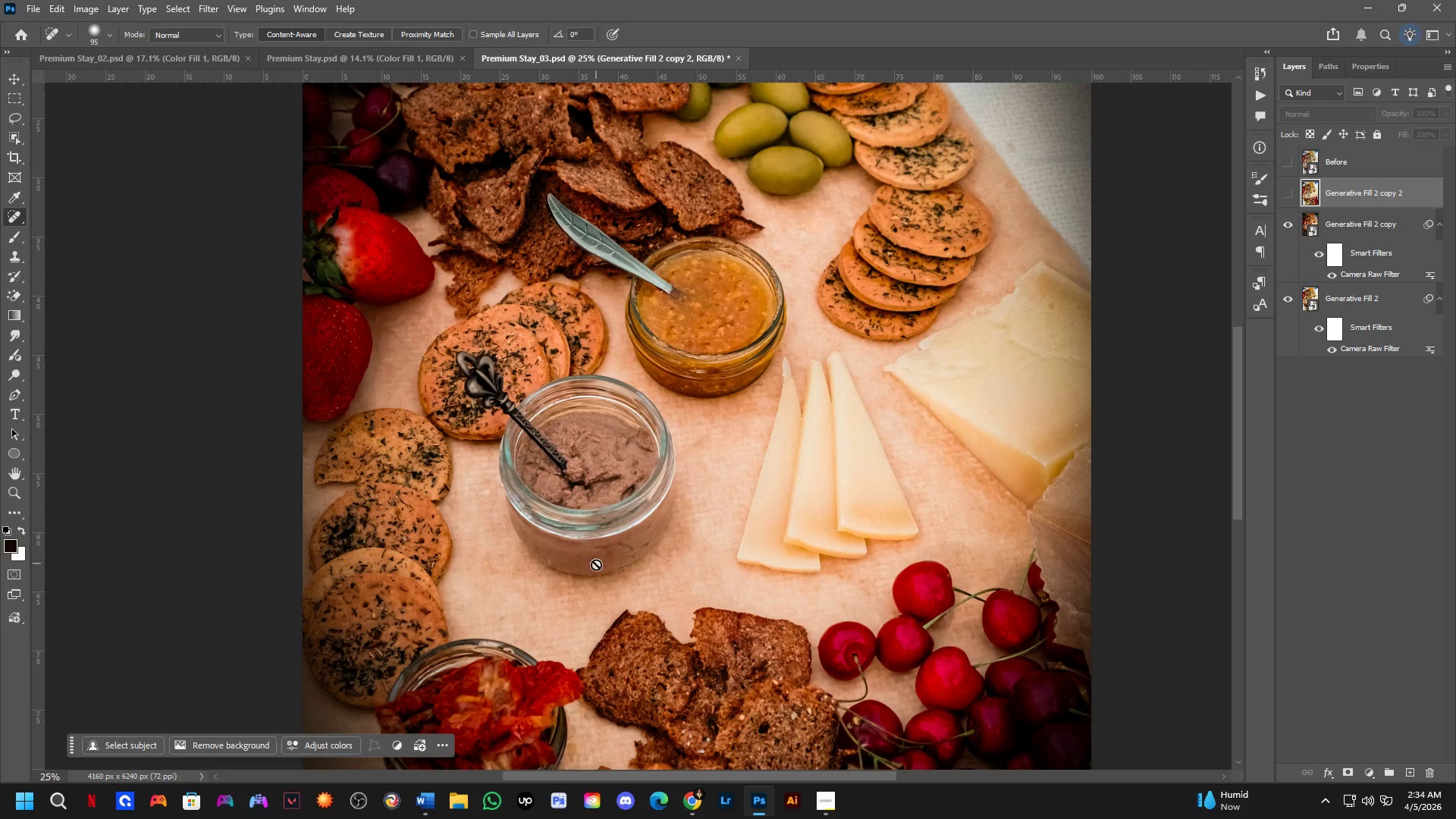 
key(Shift+ShiftLeft)
 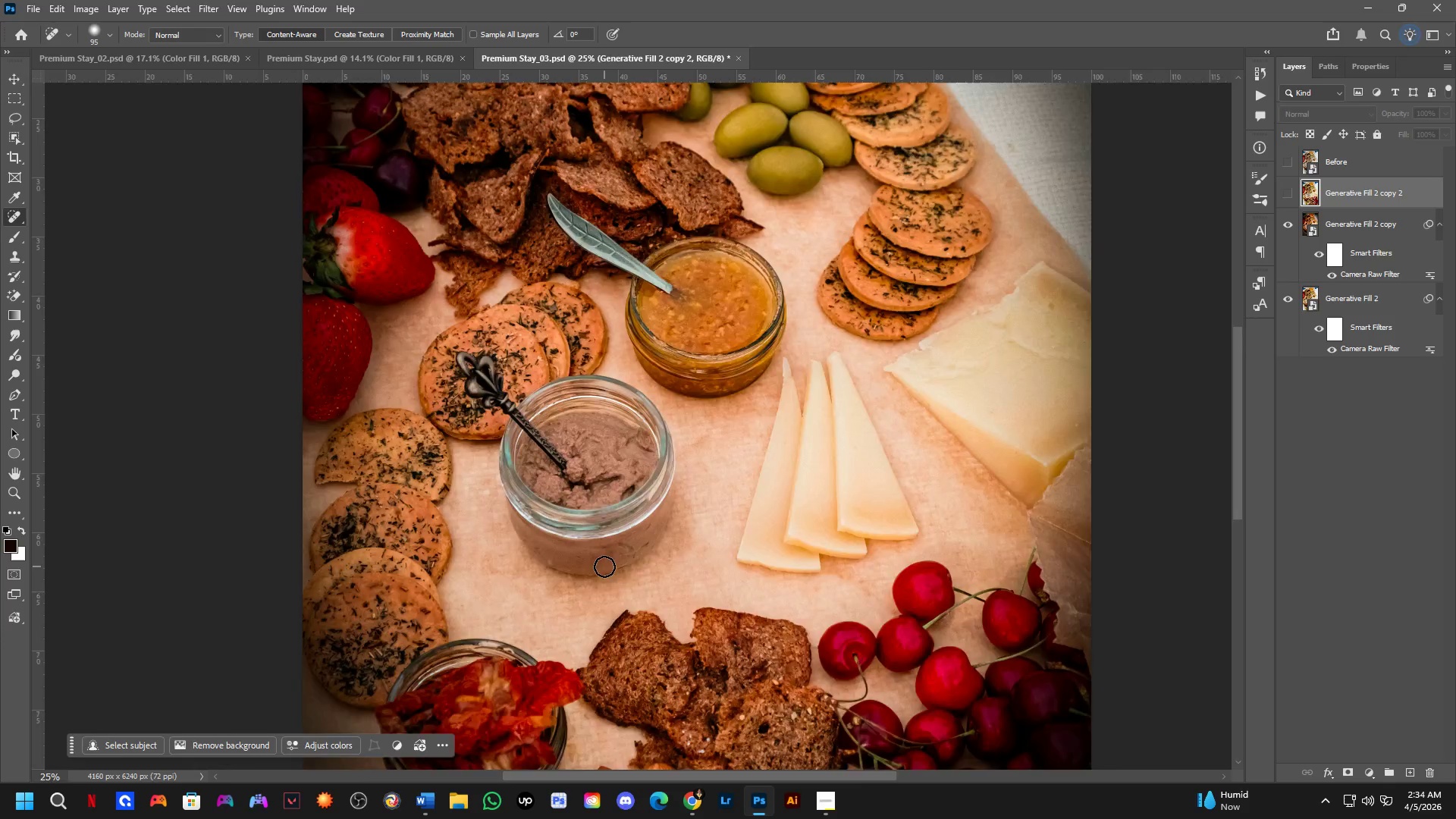 
scroll: coordinate [633, 529], scroll_direction: up, amount: 9.0
 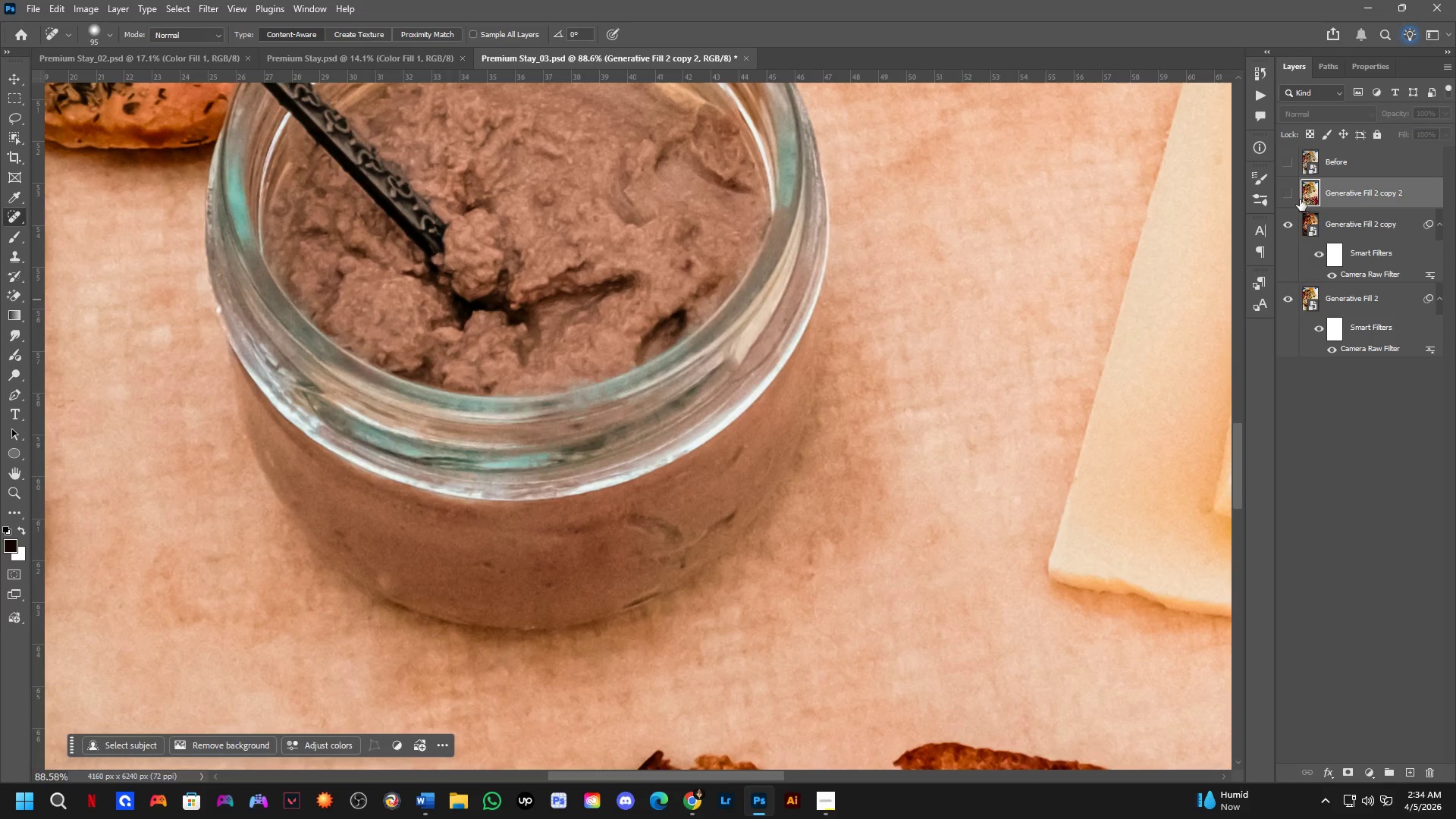 
left_click([1287, 193])
 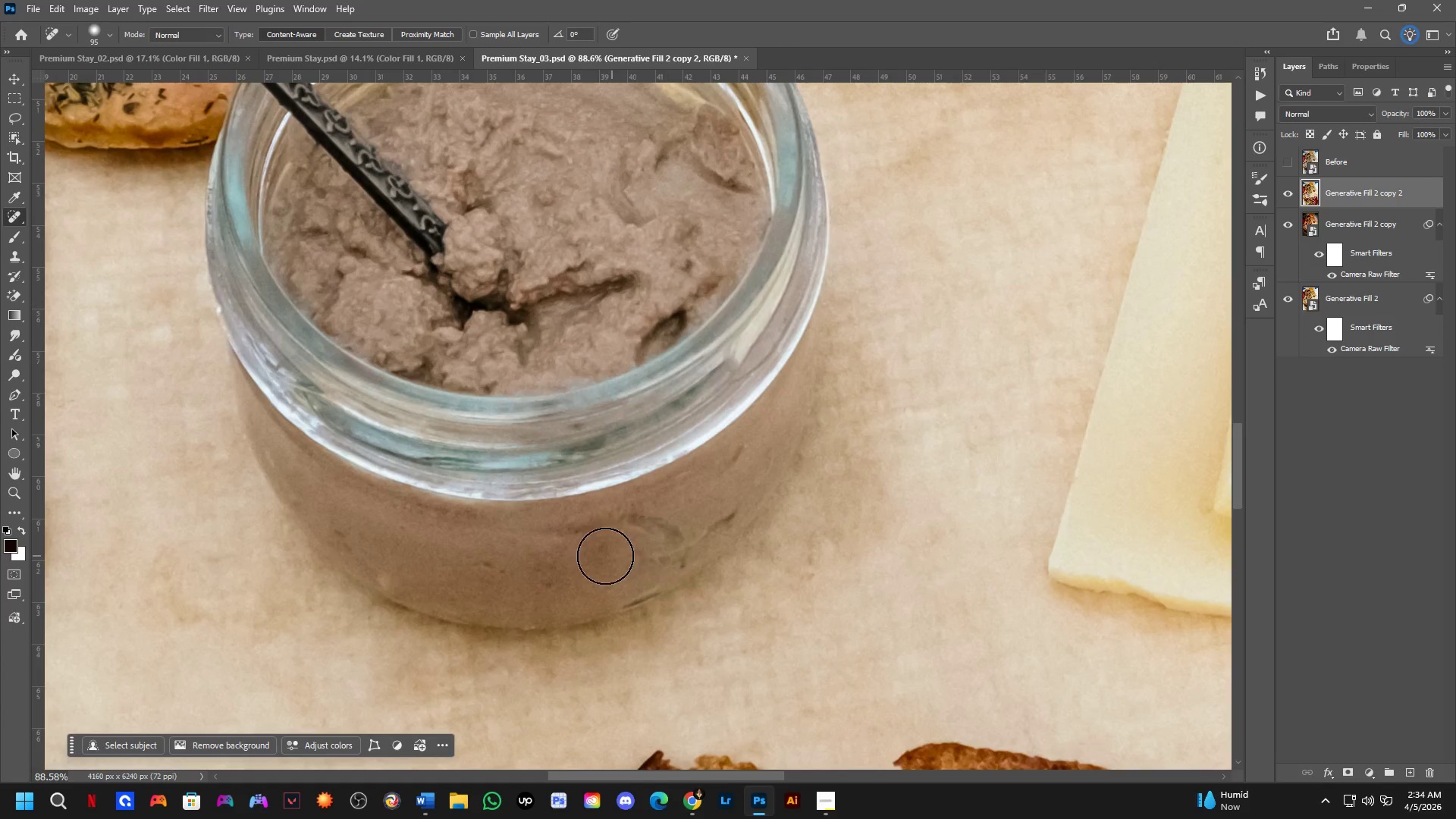 
hold_key(key=AltLeft, duration=0.33)
 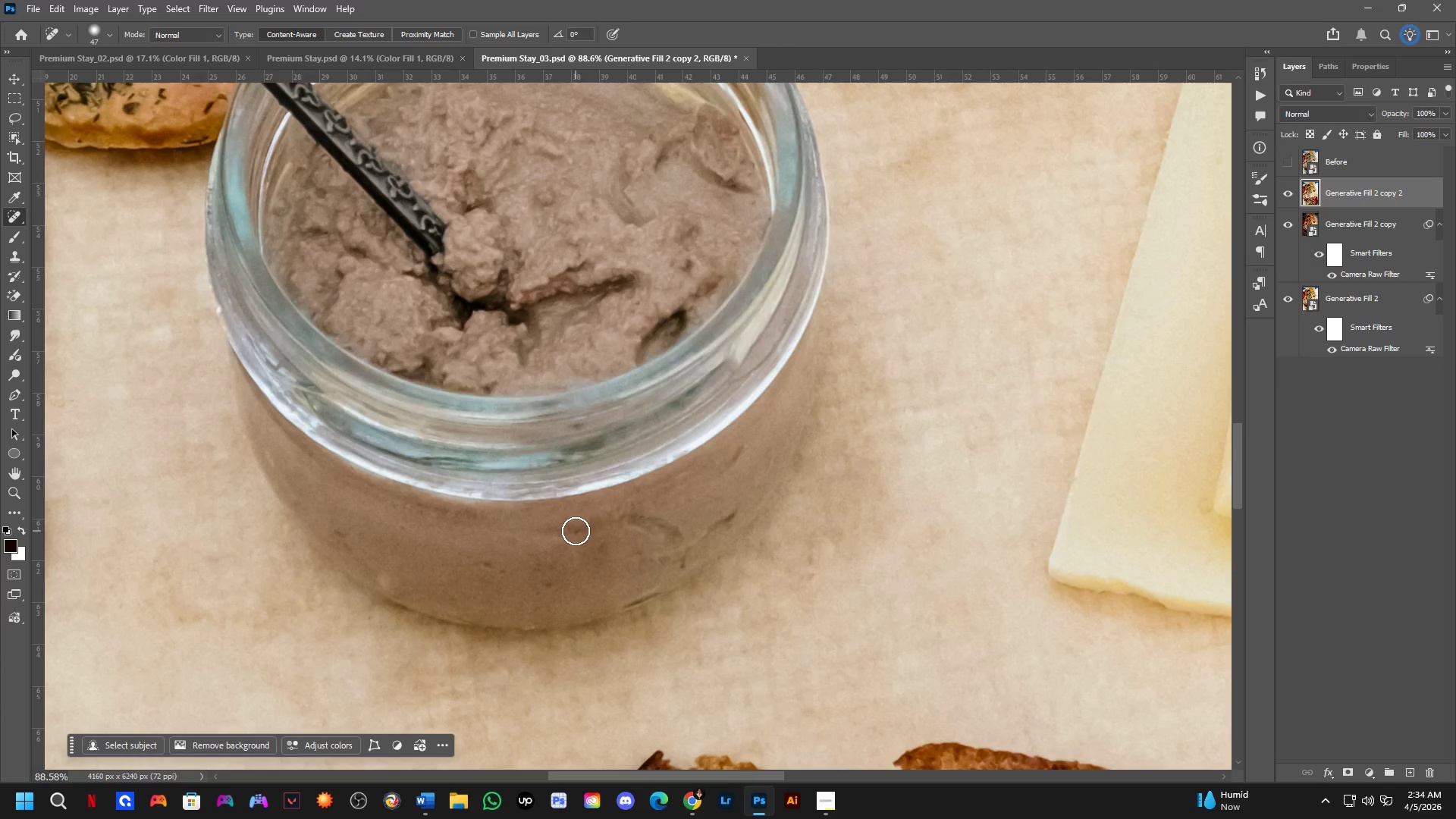 
left_click_drag(start_coordinate=[576, 531], to_coordinate=[678, 559])
 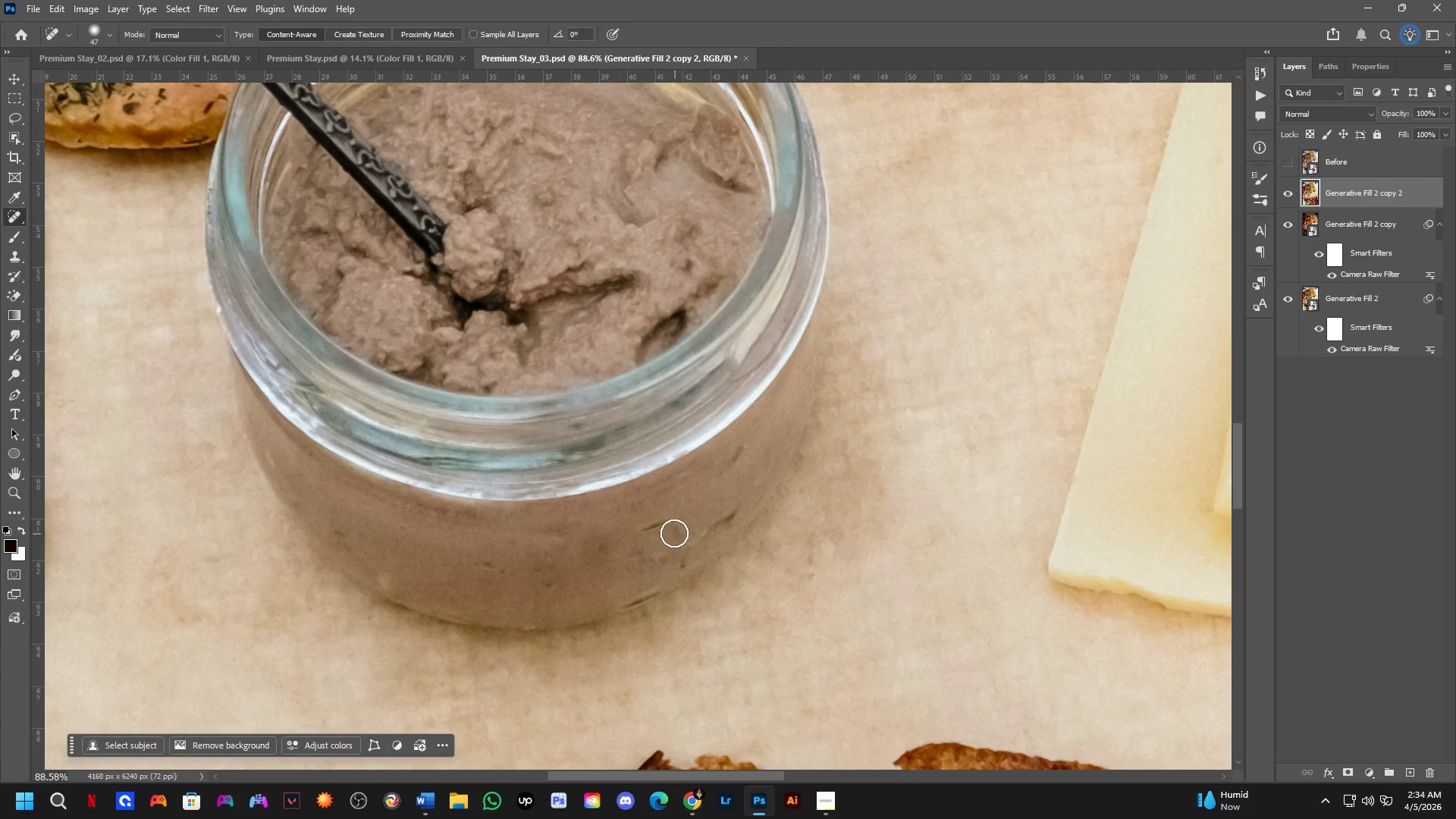 
left_click_drag(start_coordinate=[661, 527], to_coordinate=[645, 532])
 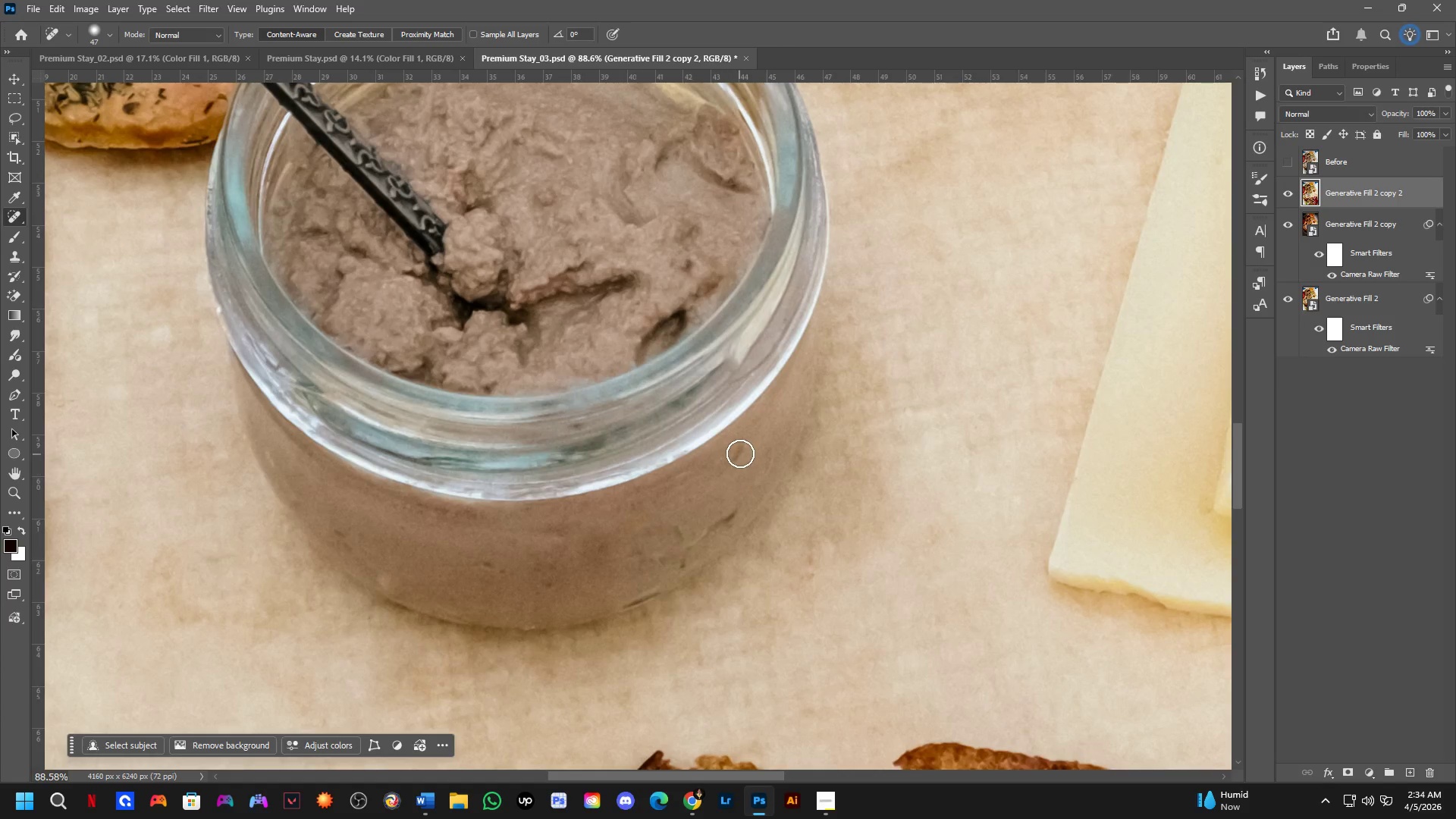 
left_click_drag(start_coordinate=[742, 450], to_coordinate=[730, 464])
 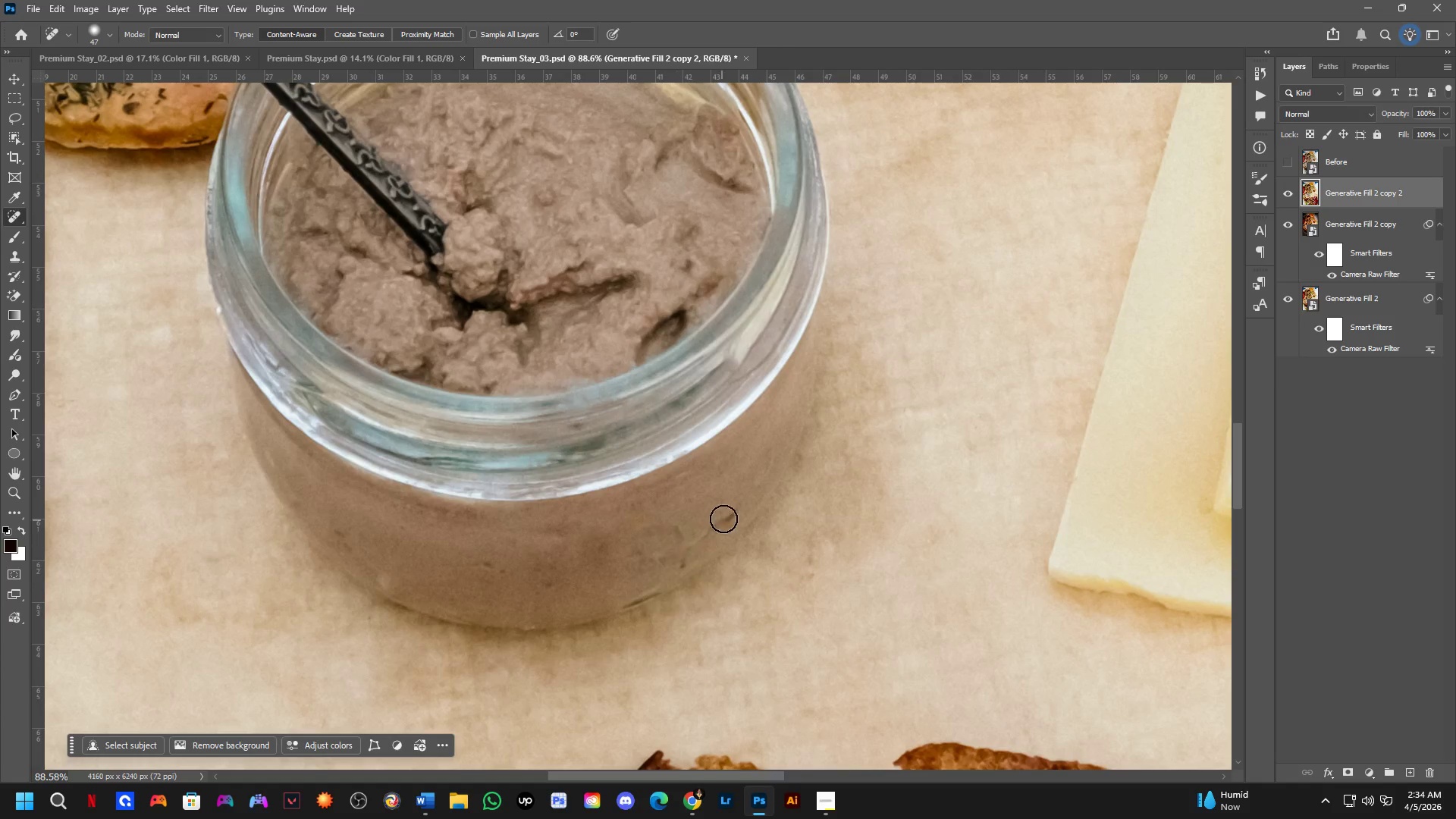 
left_click_drag(start_coordinate=[729, 513], to_coordinate=[681, 564])
 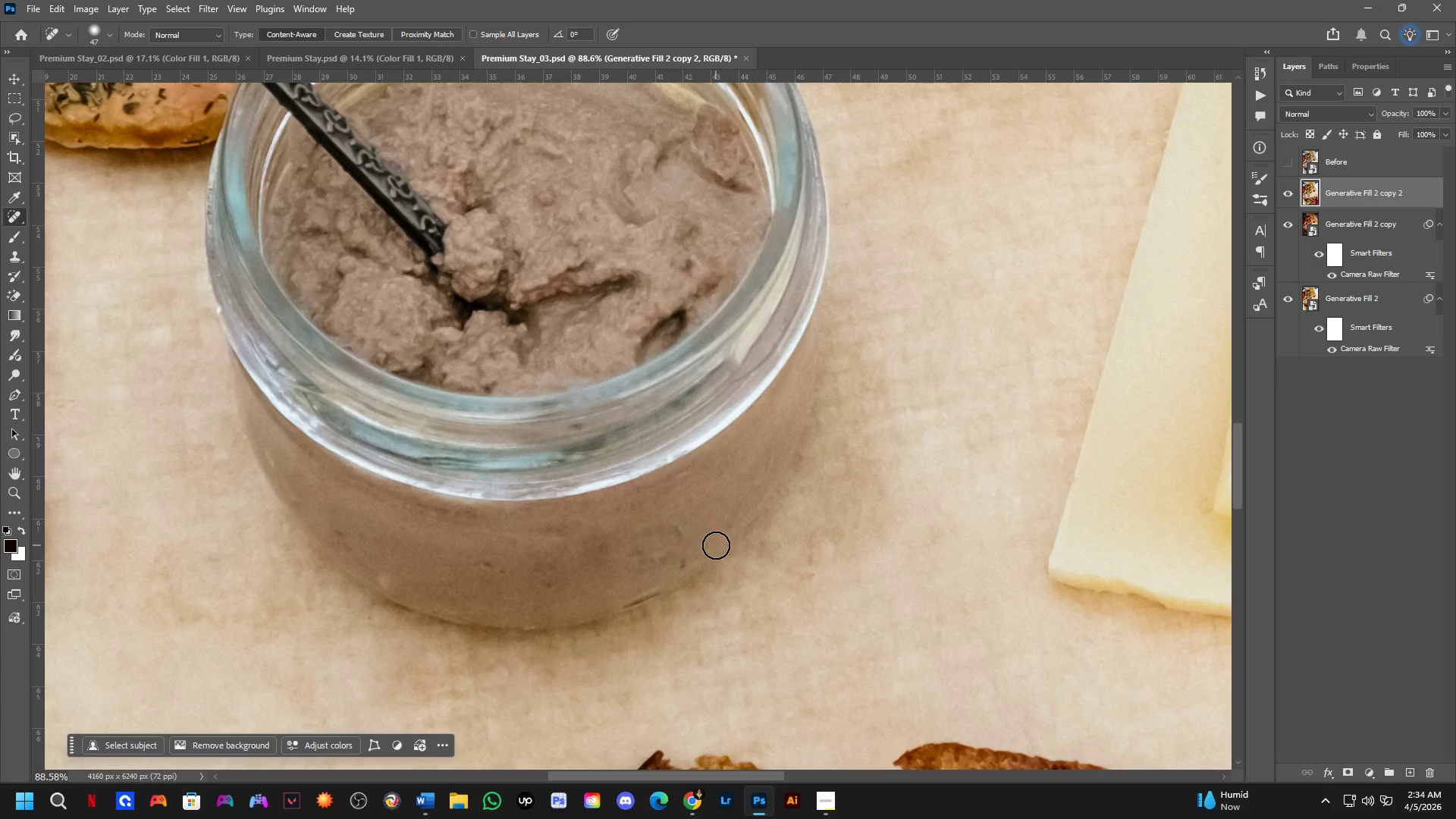 
left_click_drag(start_coordinate=[693, 556], to_coordinate=[649, 598])
 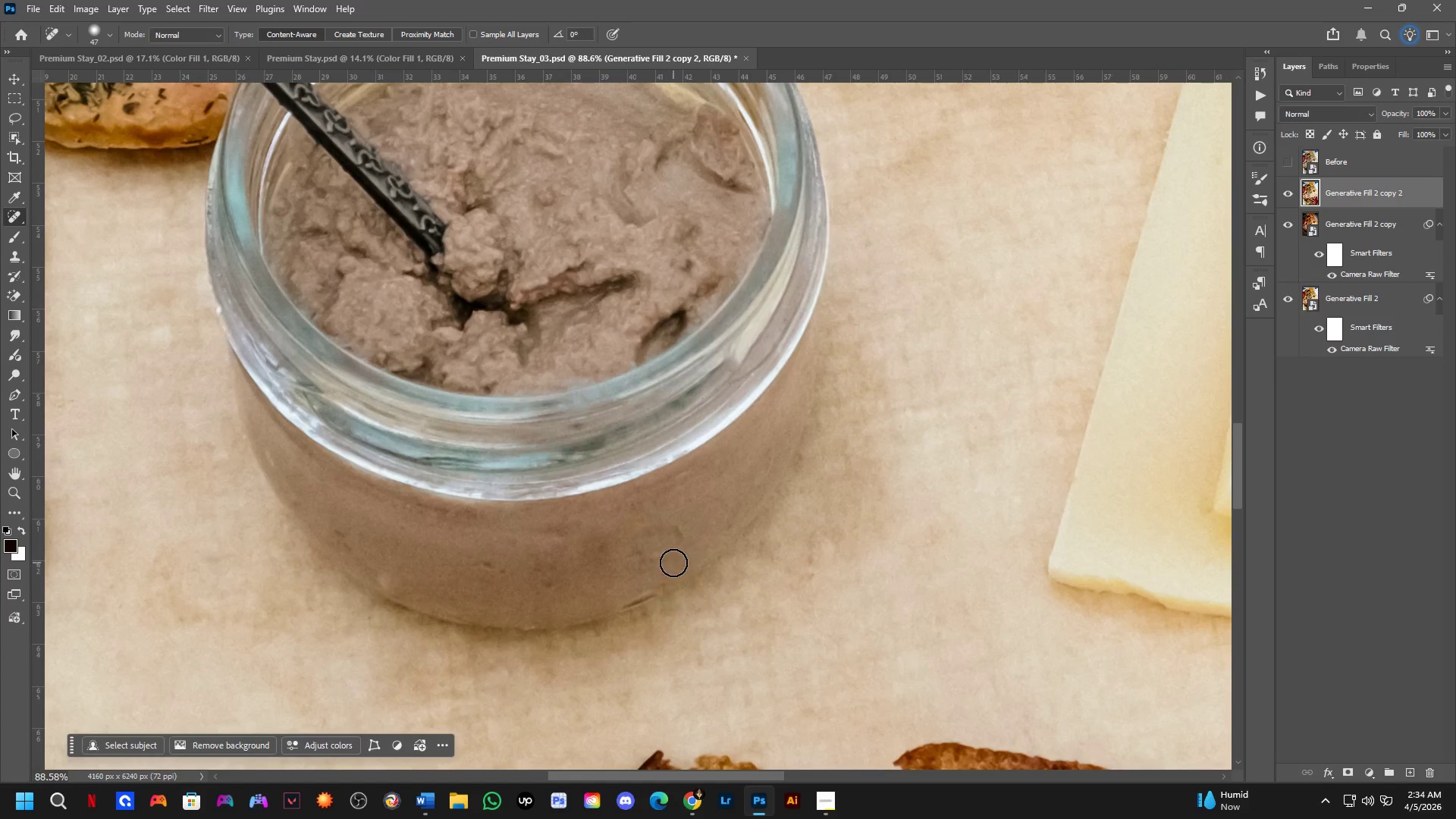 
left_click_drag(start_coordinate=[667, 563], to_coordinate=[617, 570])
 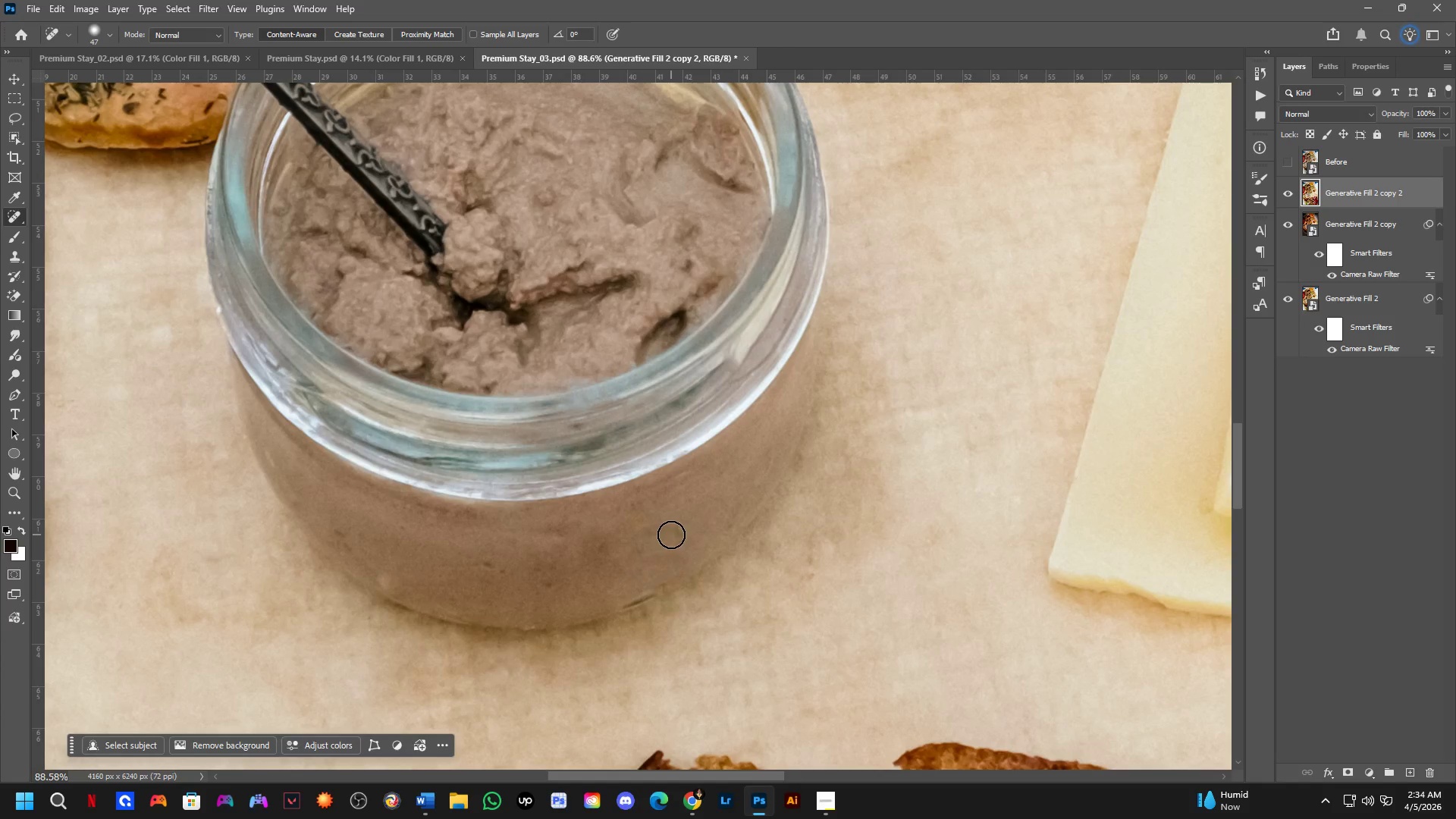 
left_click_drag(start_coordinate=[676, 531], to_coordinate=[681, 544])
 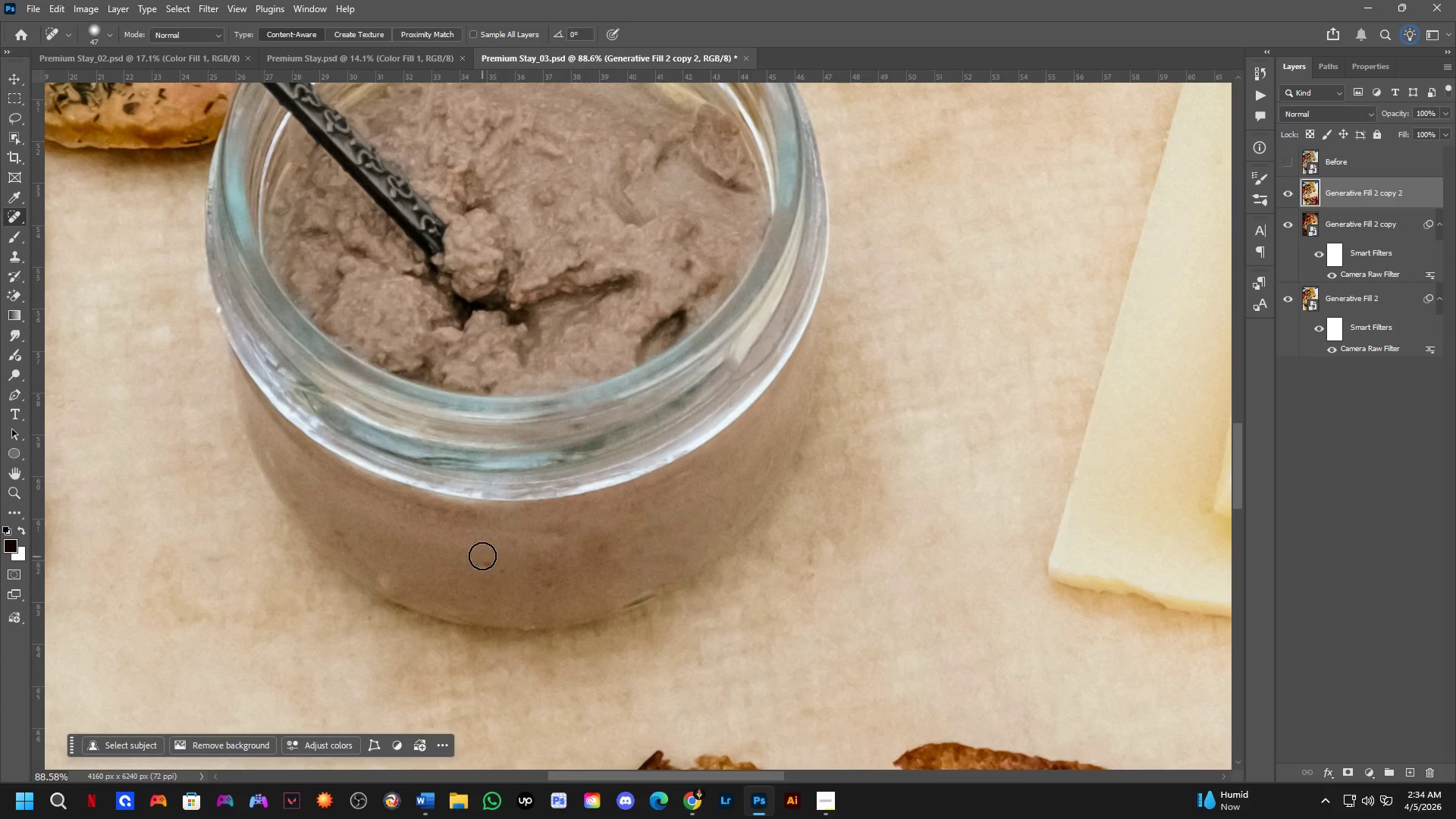 
left_click_drag(start_coordinate=[482, 567], to_coordinate=[523, 571])
 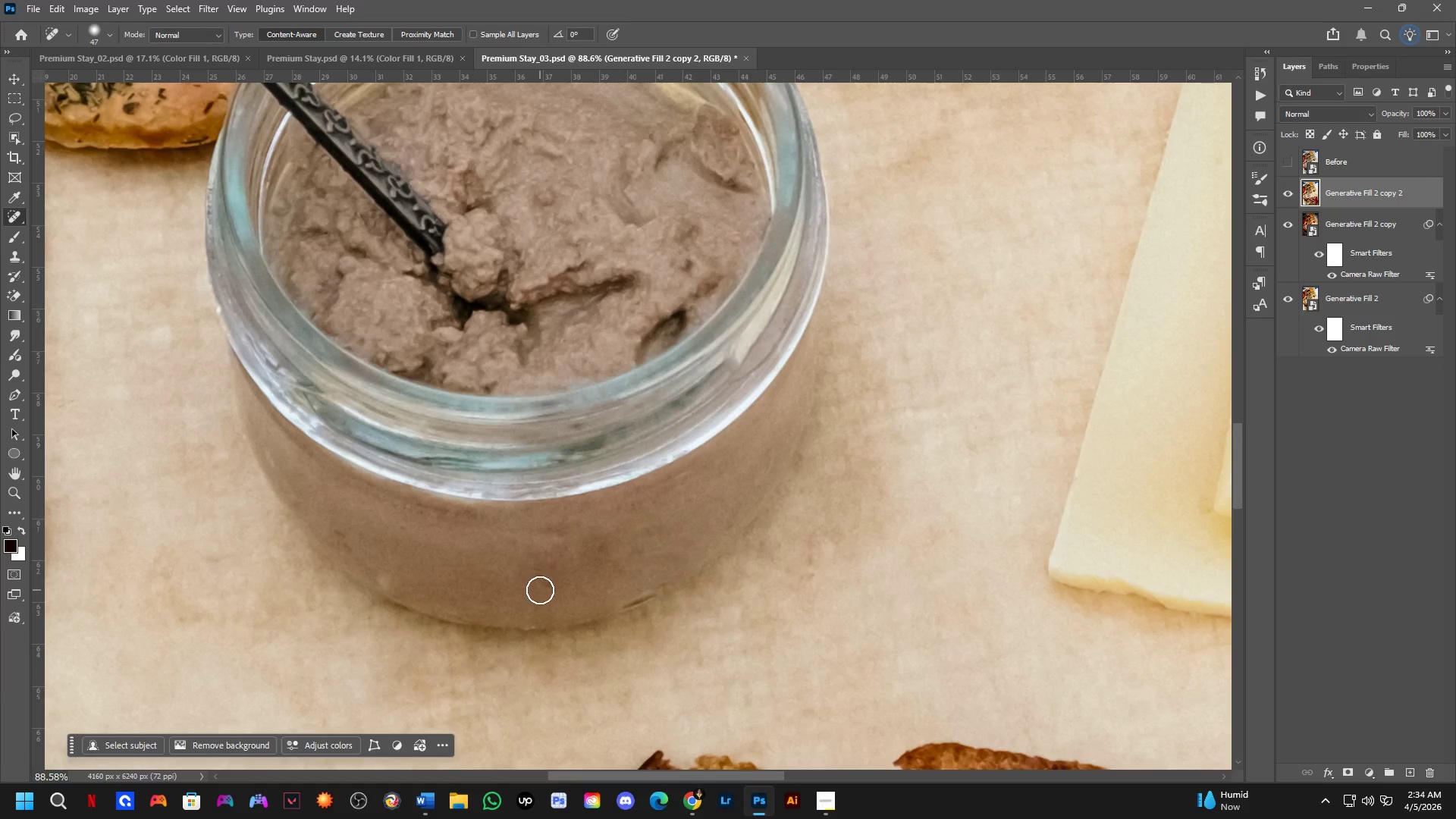 
left_click_drag(start_coordinate=[542, 592], to_coordinate=[570, 573])
 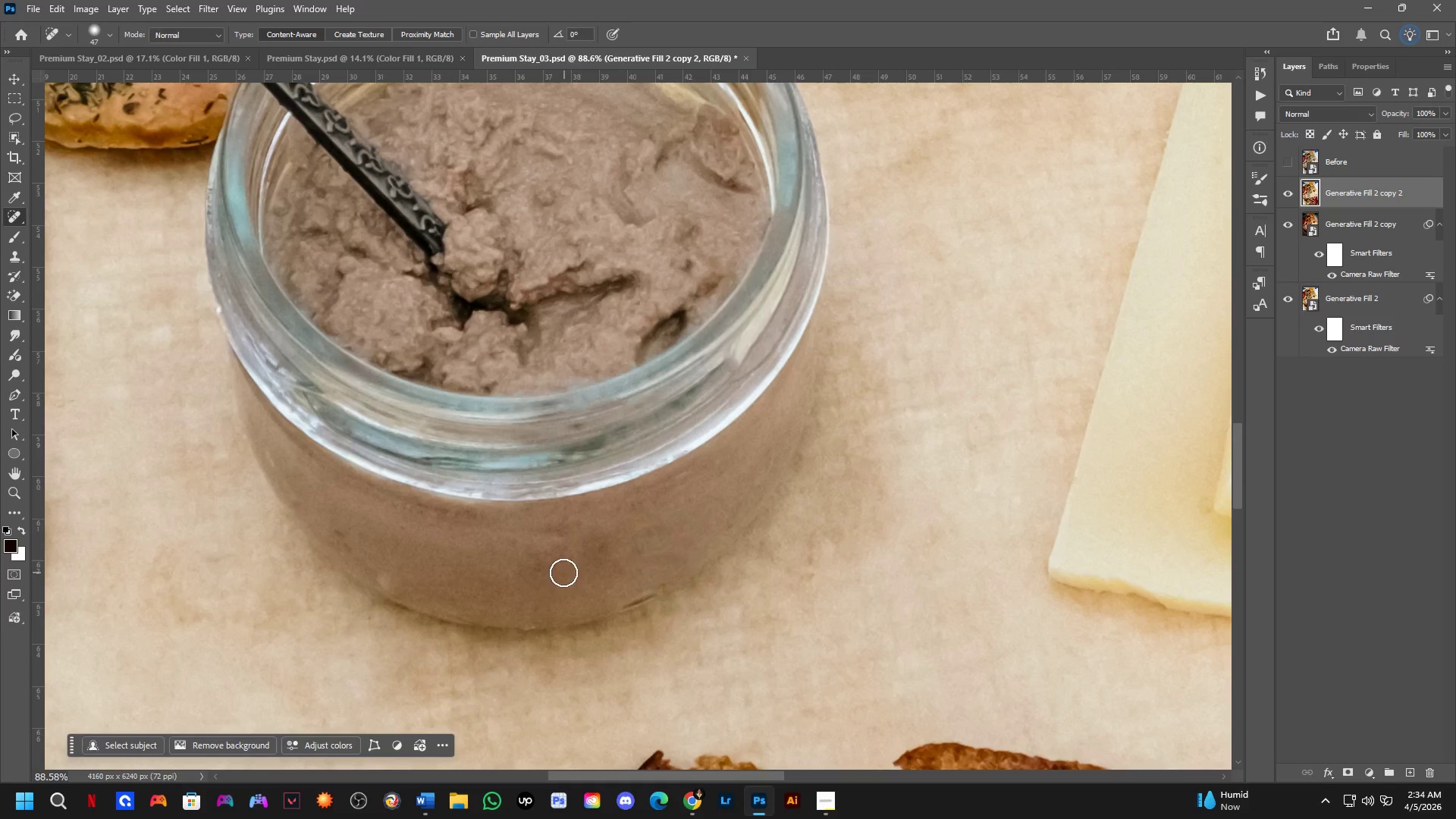 
left_click_drag(start_coordinate=[547, 570], to_coordinate=[531, 560])
 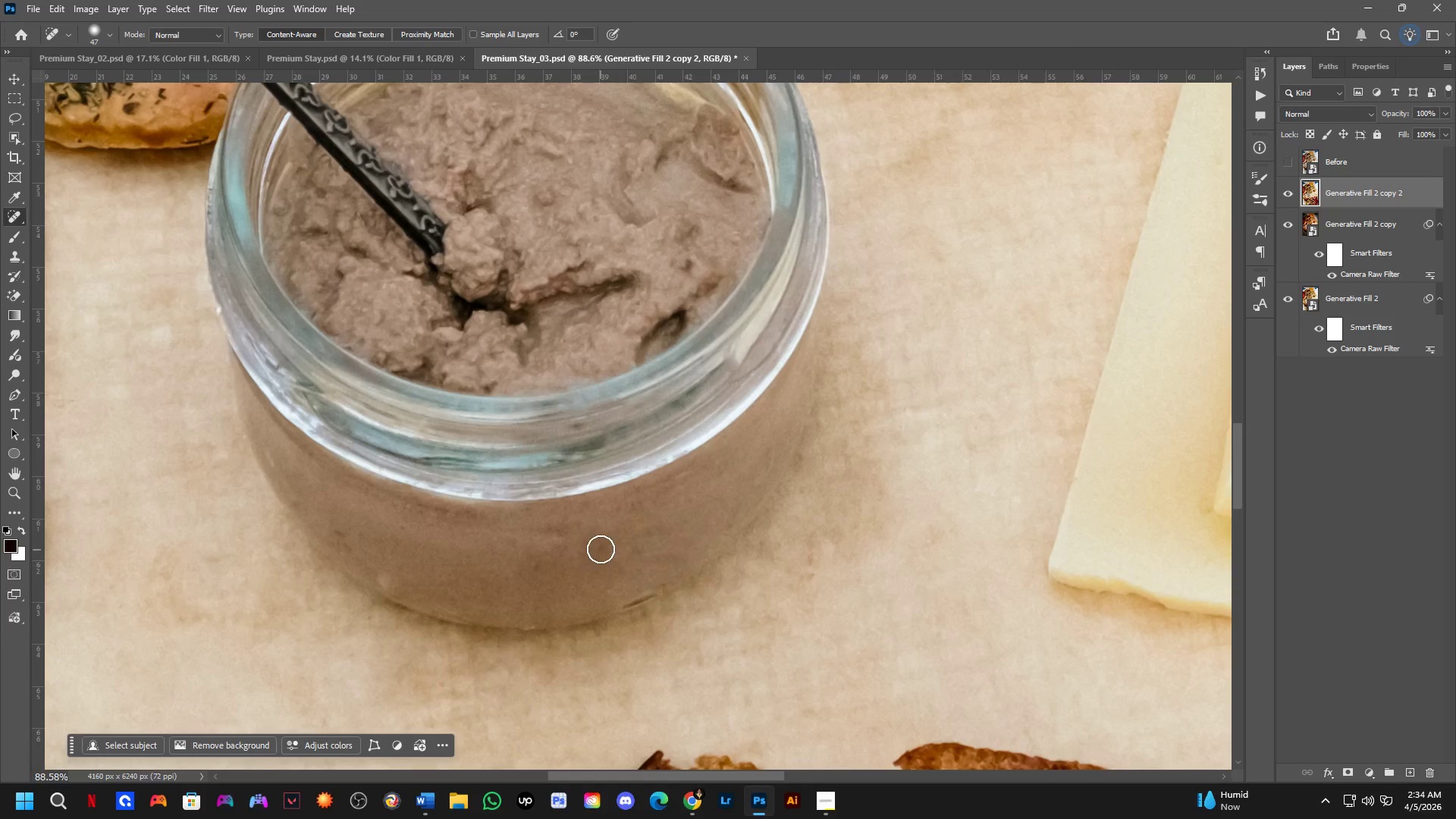 
left_click_drag(start_coordinate=[601, 548], to_coordinate=[590, 552])
 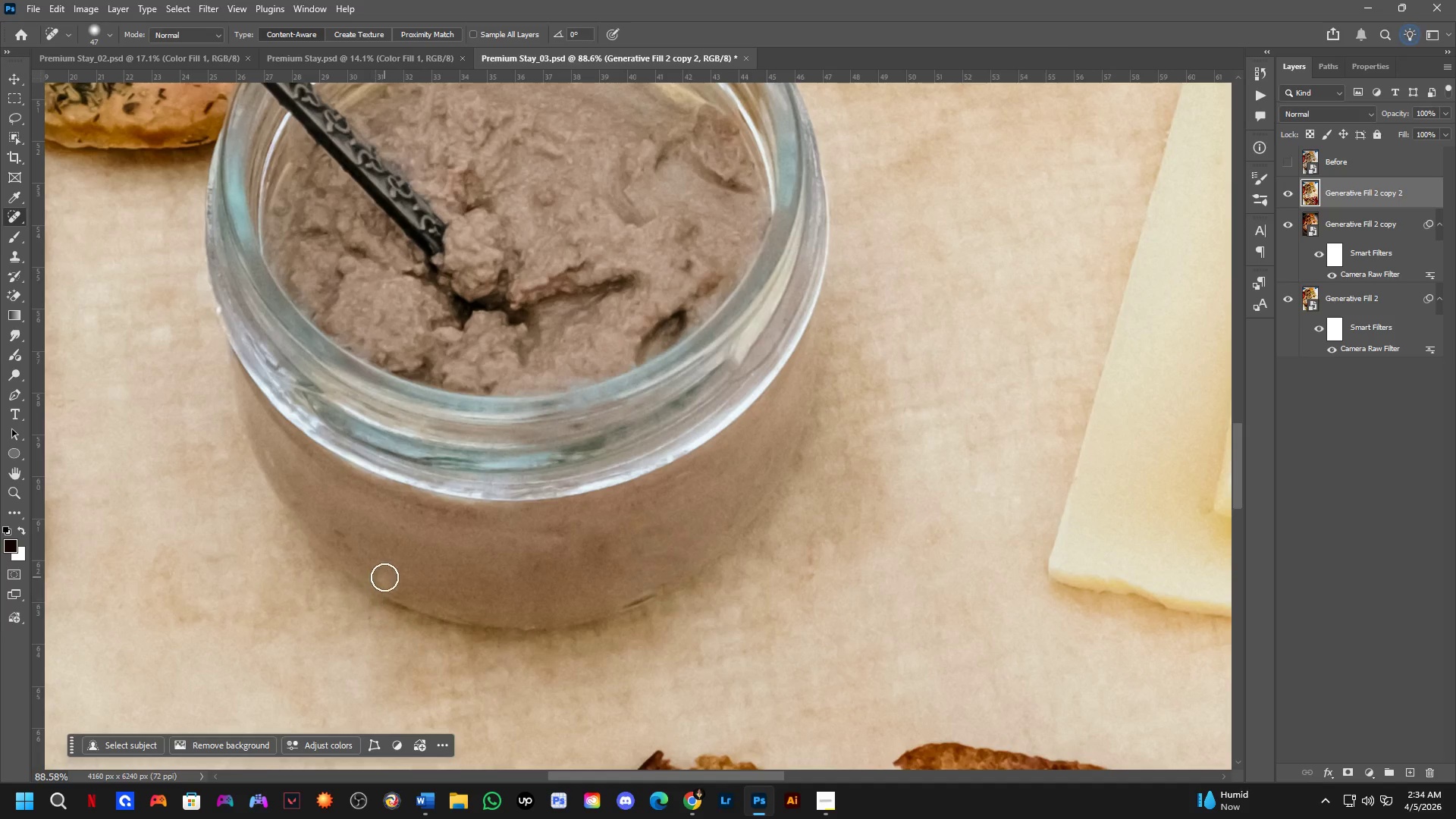 
left_click_drag(start_coordinate=[387, 577], to_coordinate=[399, 585])
 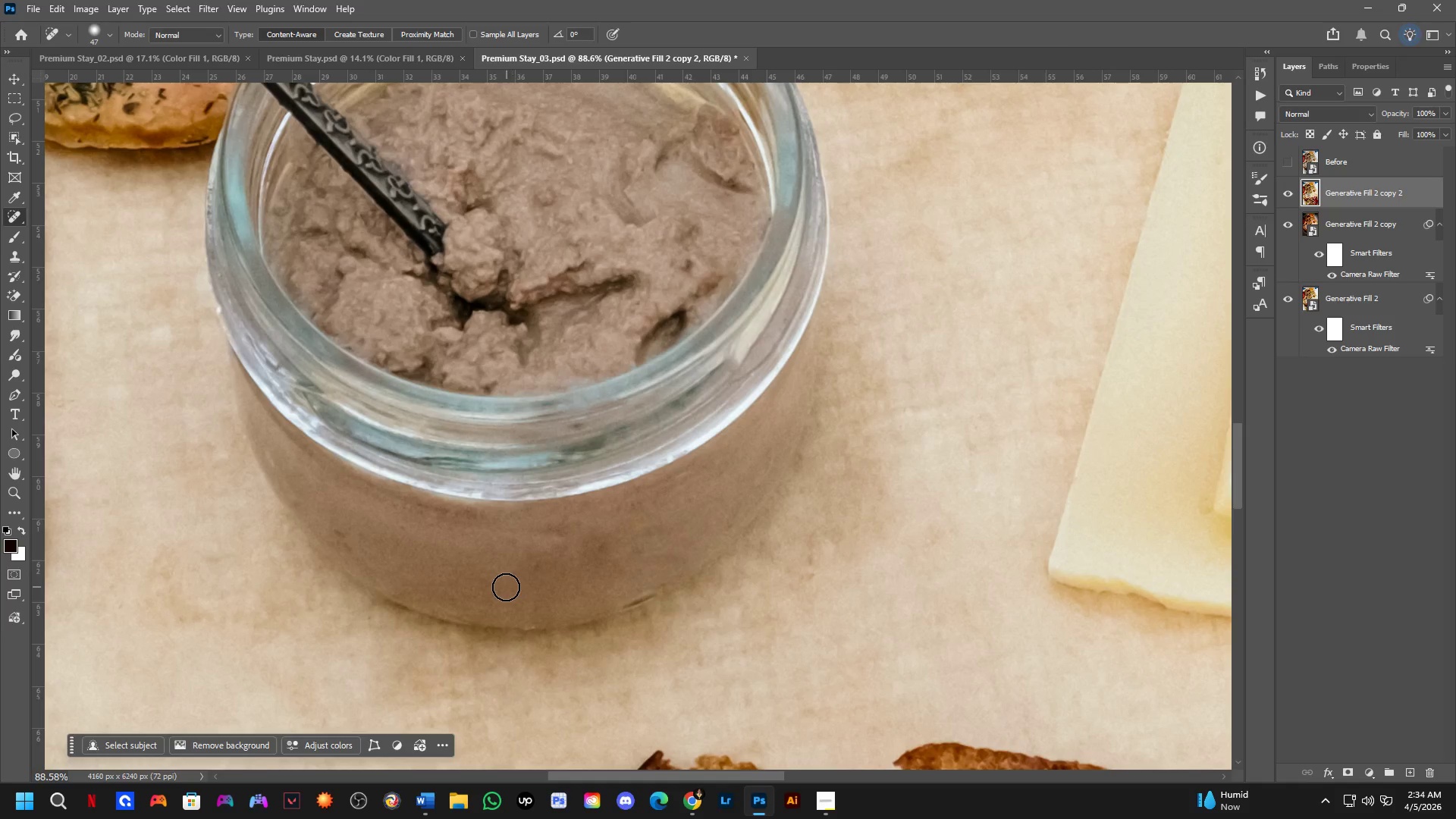 
left_click_drag(start_coordinate=[485, 585], to_coordinate=[469, 581])
 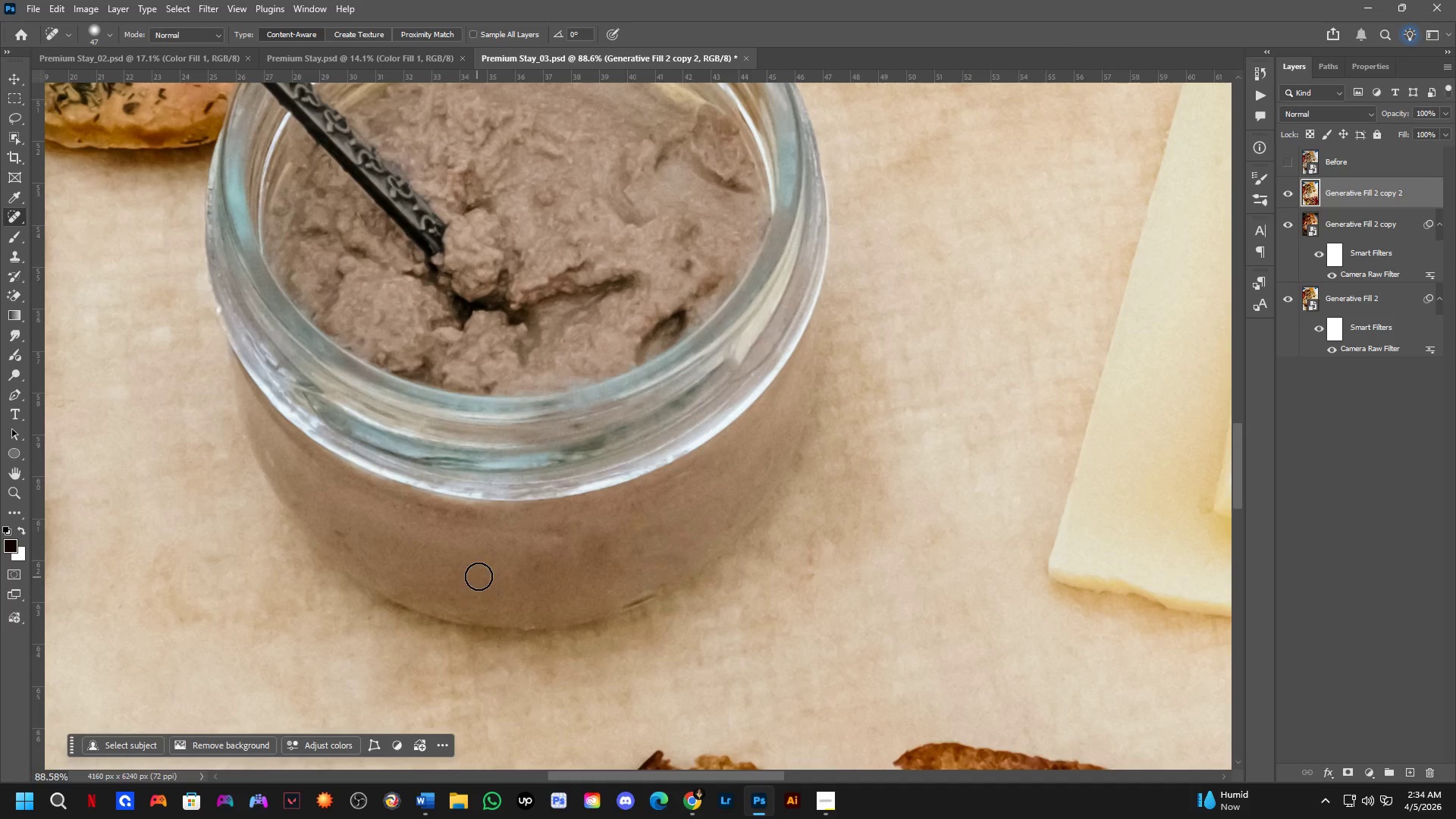 
left_click_drag(start_coordinate=[486, 576], to_coordinate=[499, 576])
 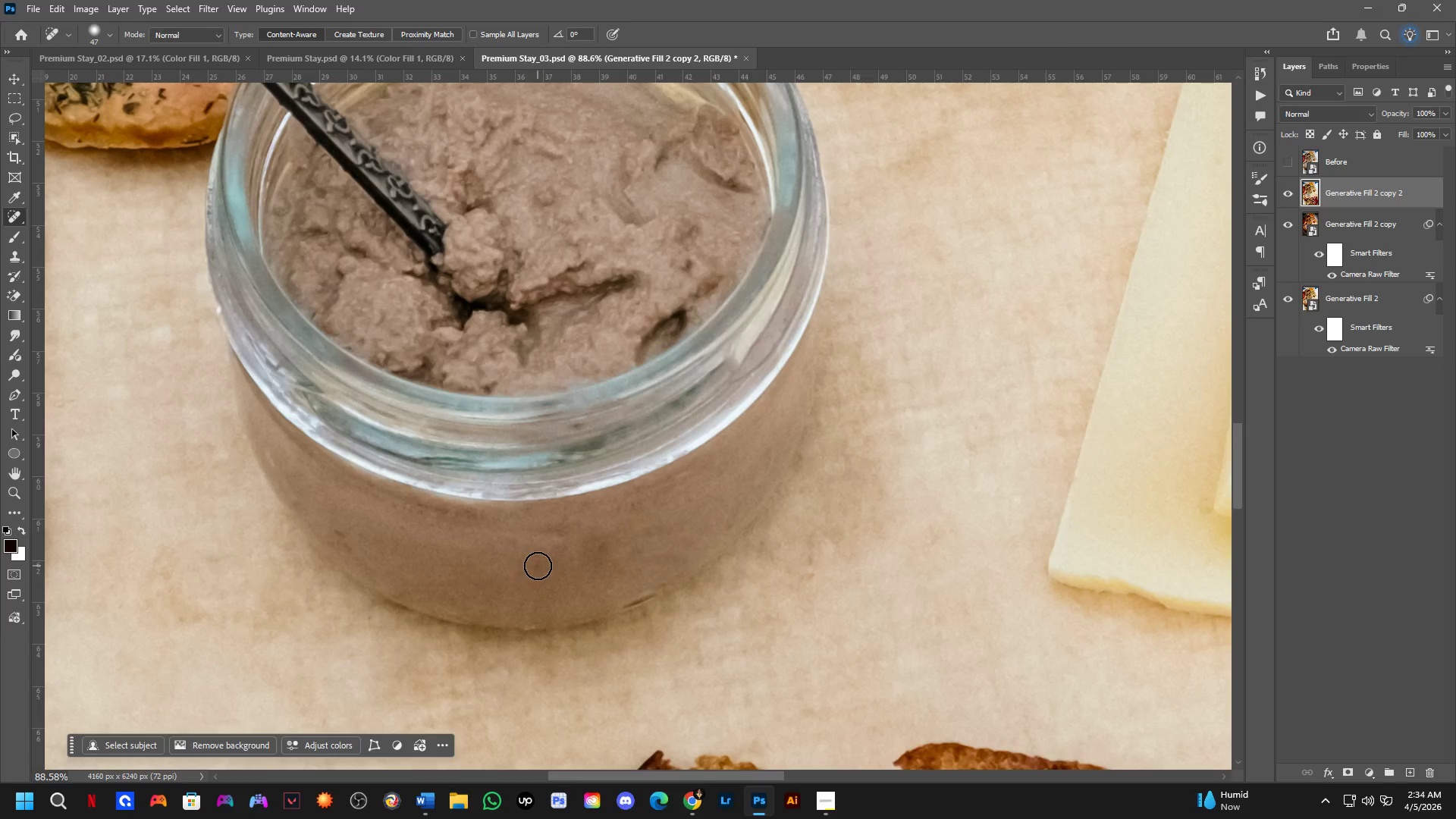 
left_click_drag(start_coordinate=[538, 566], to_coordinate=[529, 575])
 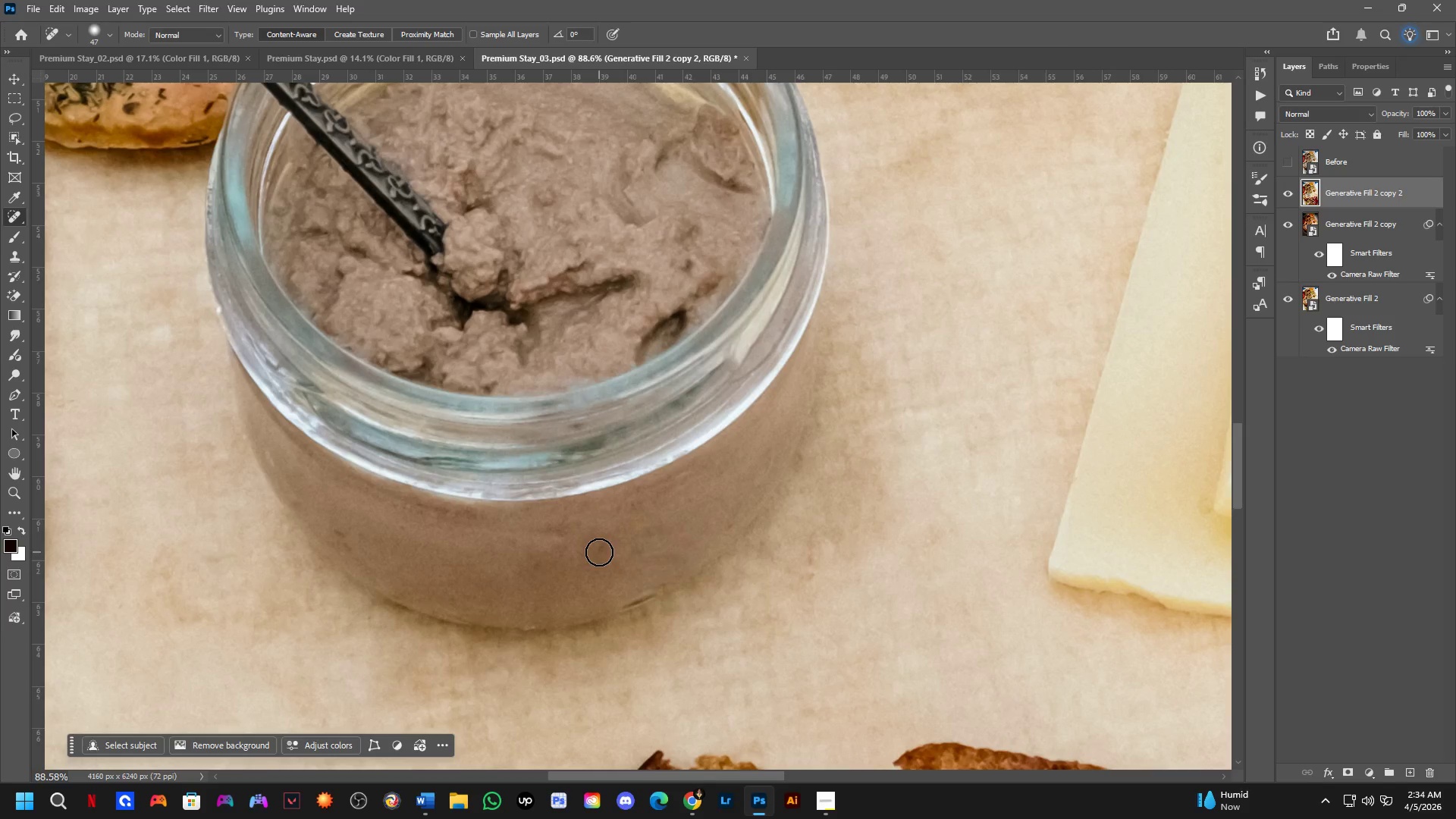 
left_click_drag(start_coordinate=[607, 543], to_coordinate=[595, 557])
 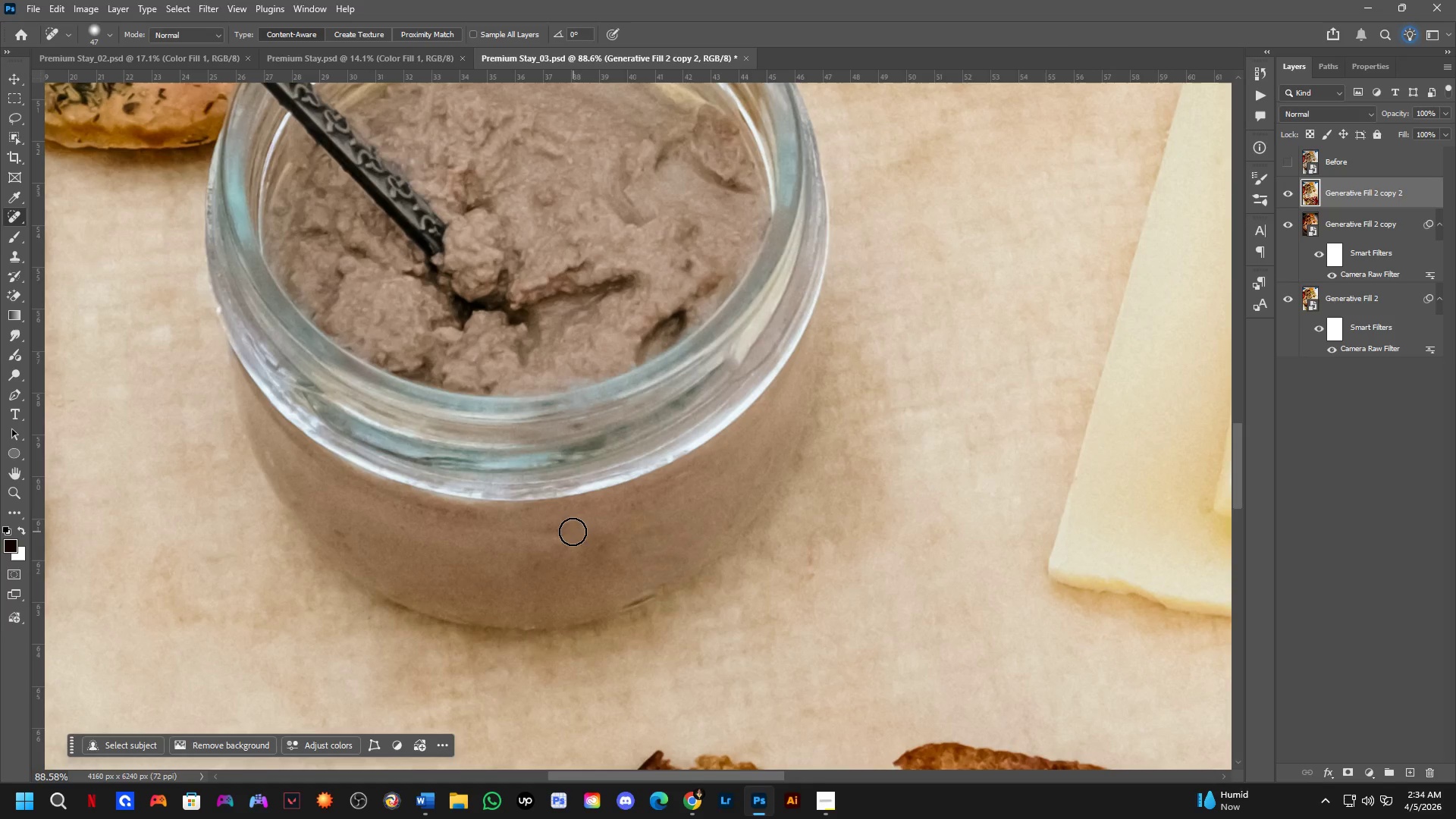 
left_click_drag(start_coordinate=[570, 531], to_coordinate=[546, 531])
 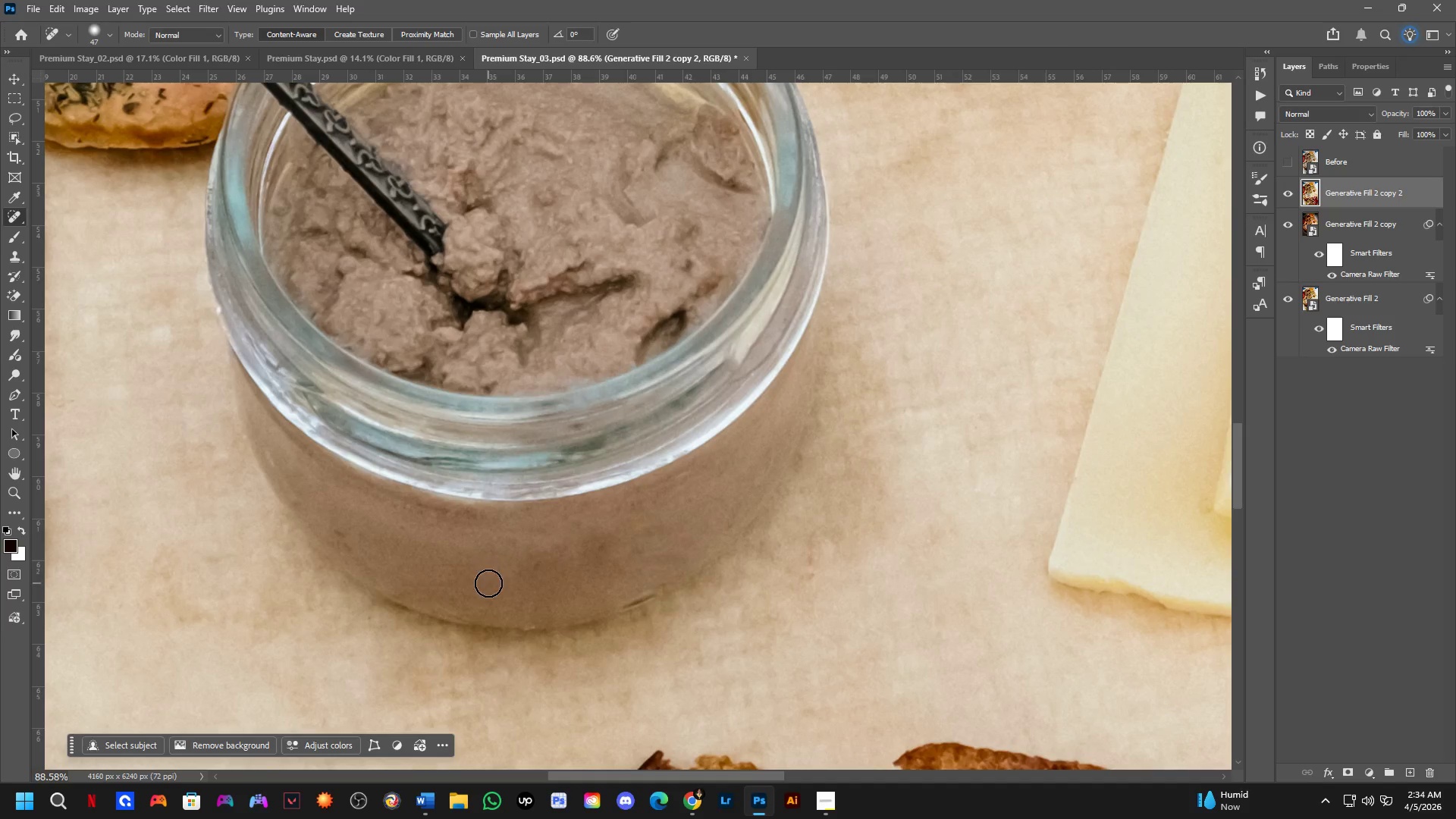 
key(Shift+ShiftLeft)
 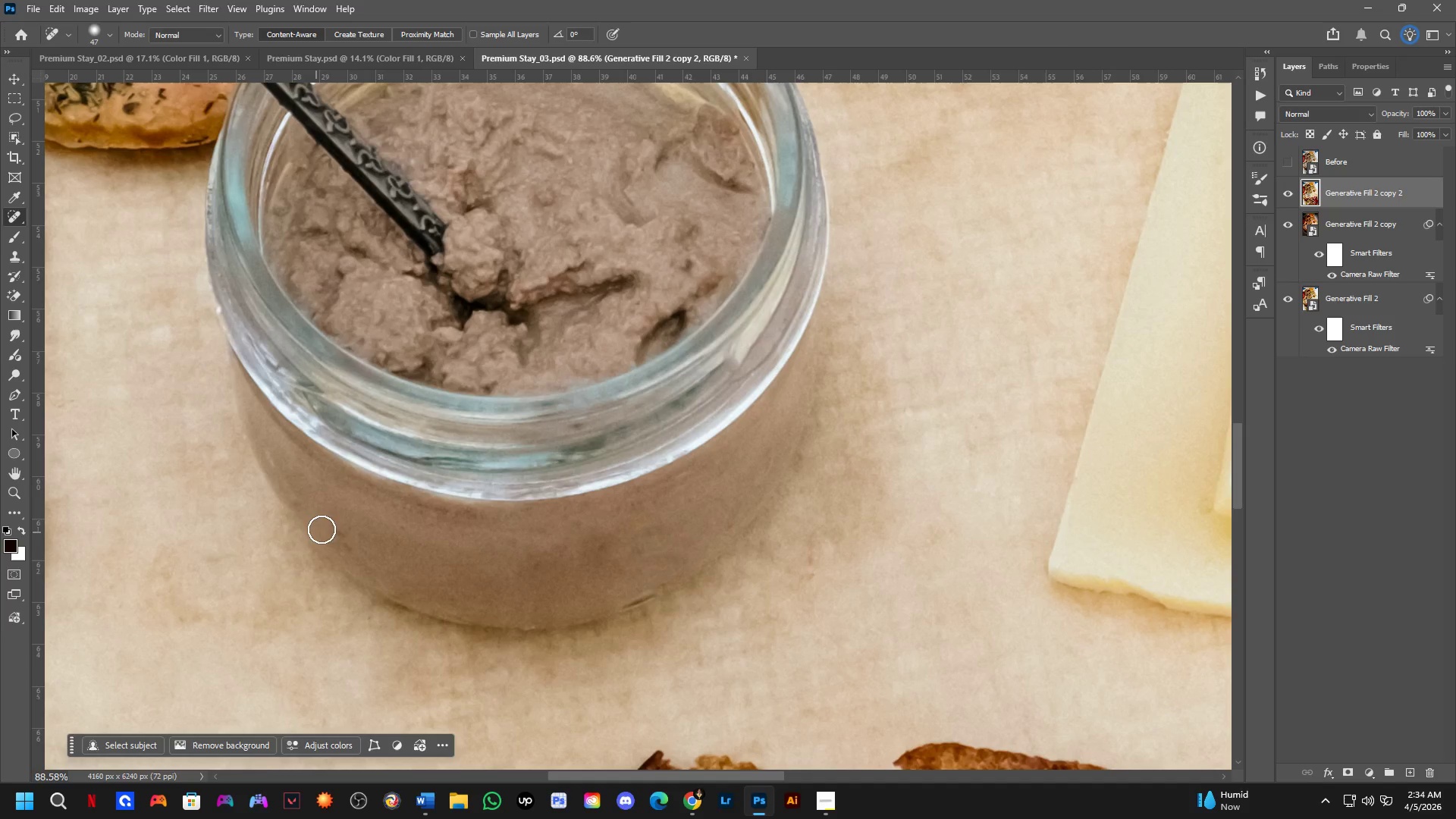 
left_click_drag(start_coordinate=[337, 522], to_coordinate=[336, 538])
 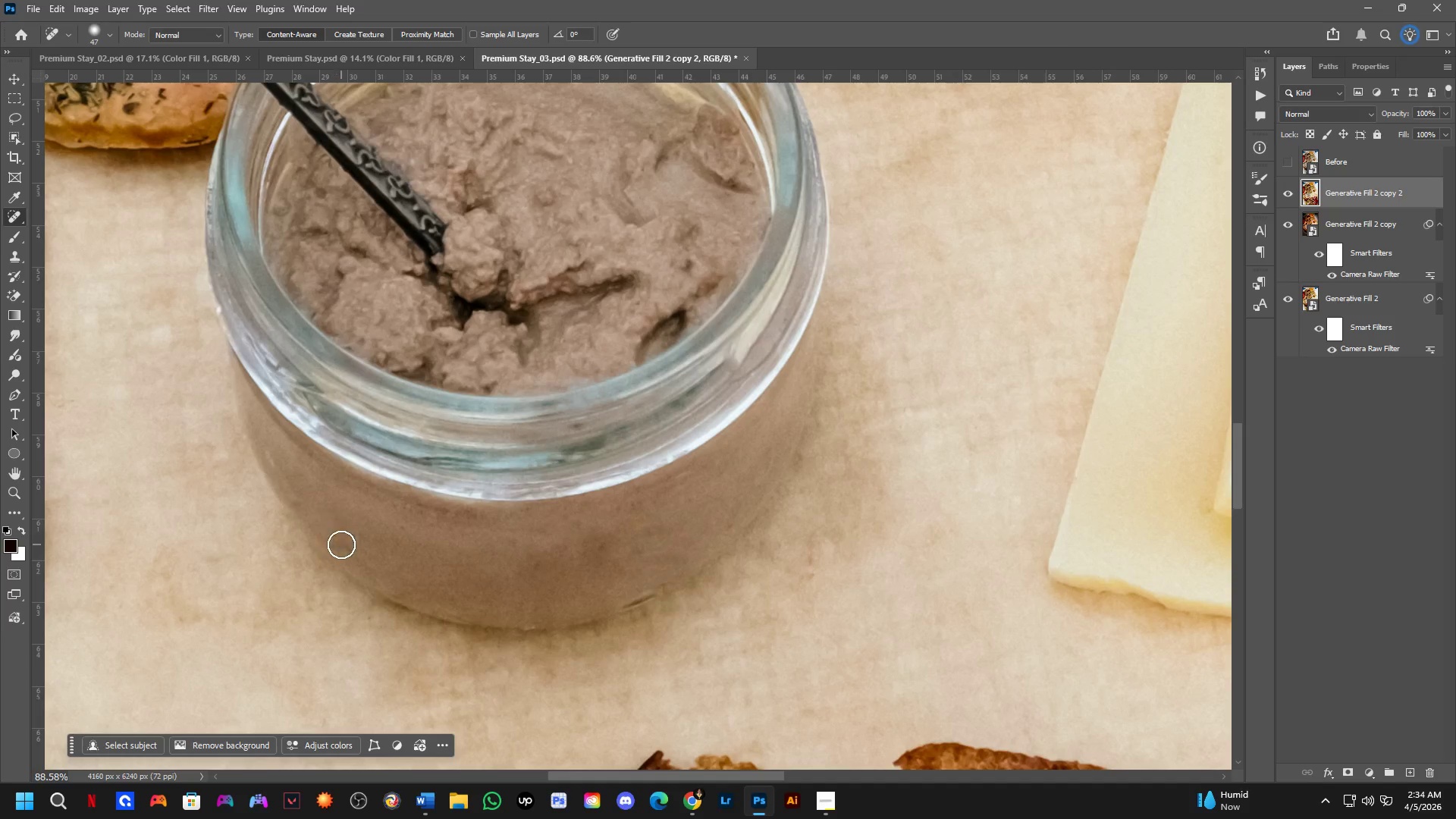 
left_click_drag(start_coordinate=[347, 550], to_coordinate=[358, 561])
 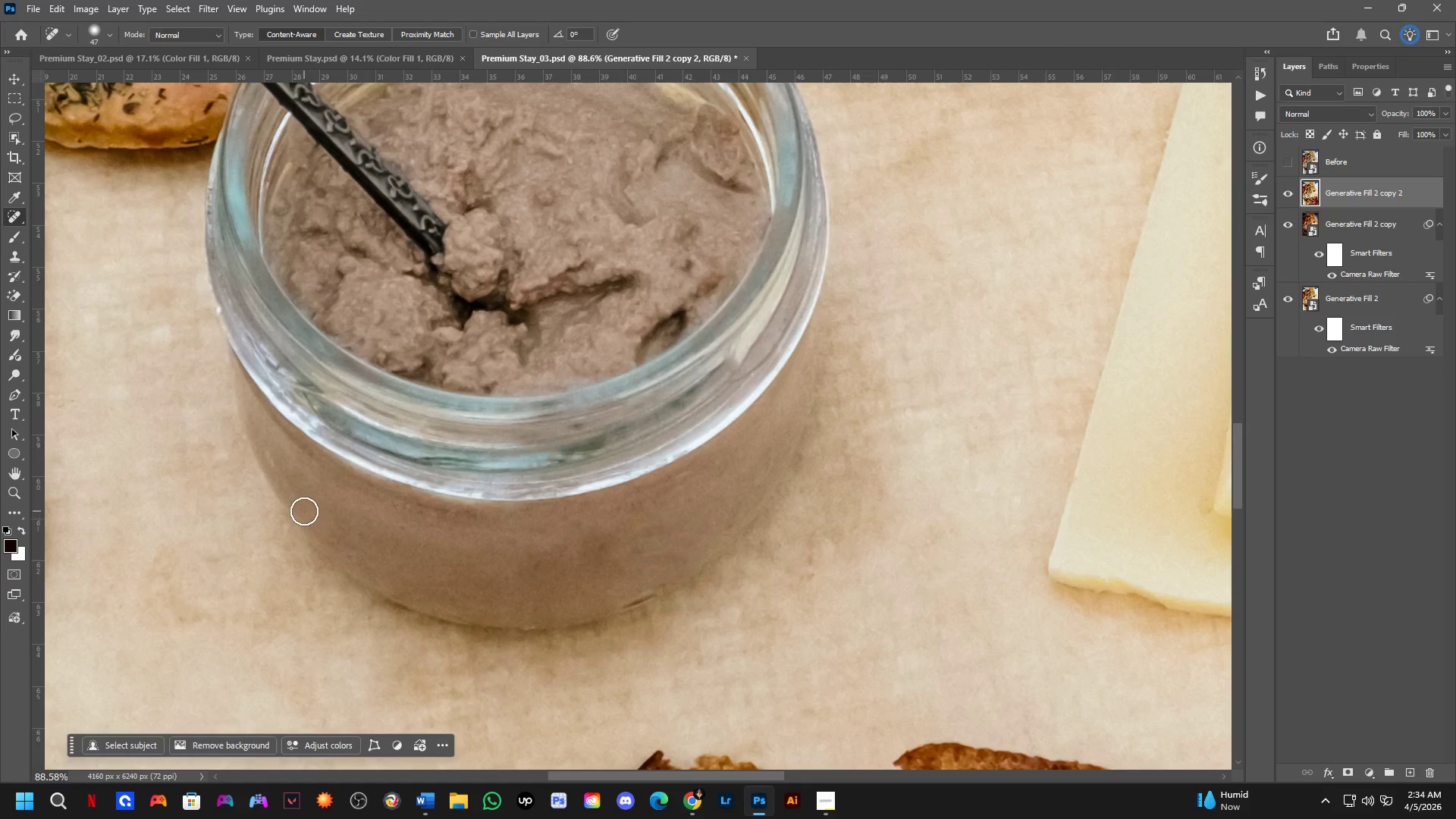 
left_click_drag(start_coordinate=[303, 501], to_coordinate=[296, 489])
 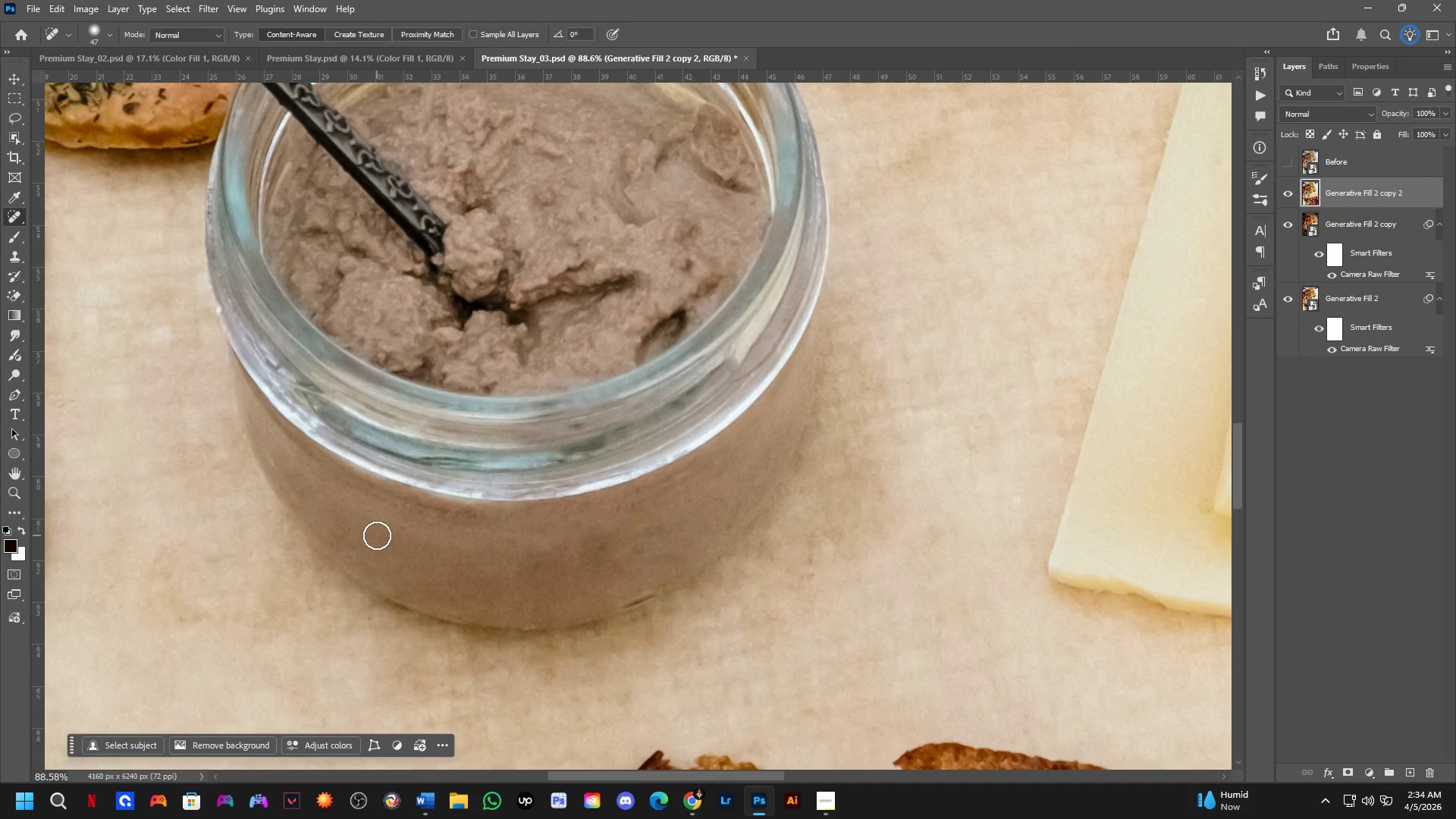 
left_click([401, 526])
 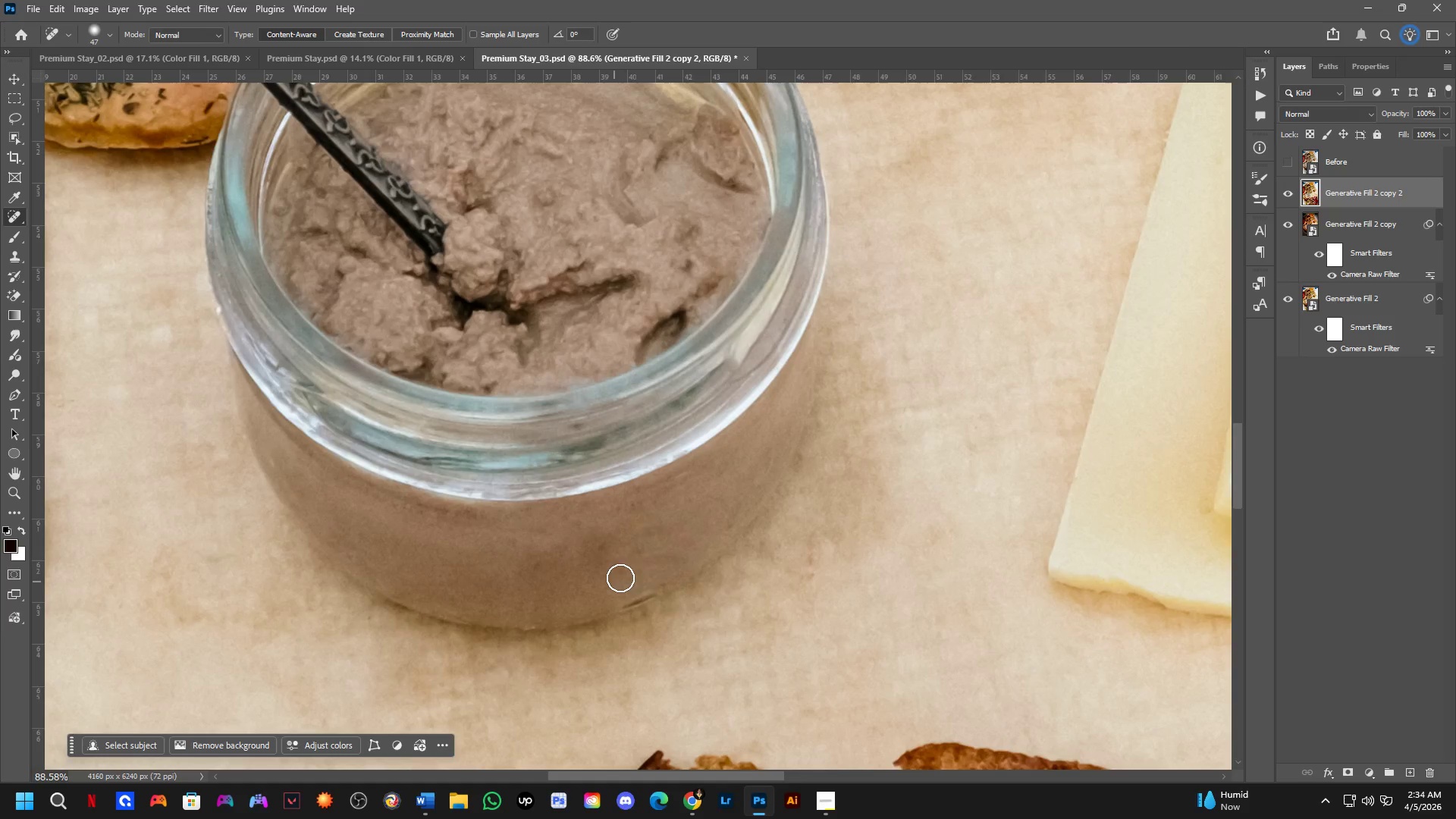 
hold_key(key=Space, duration=0.58)
 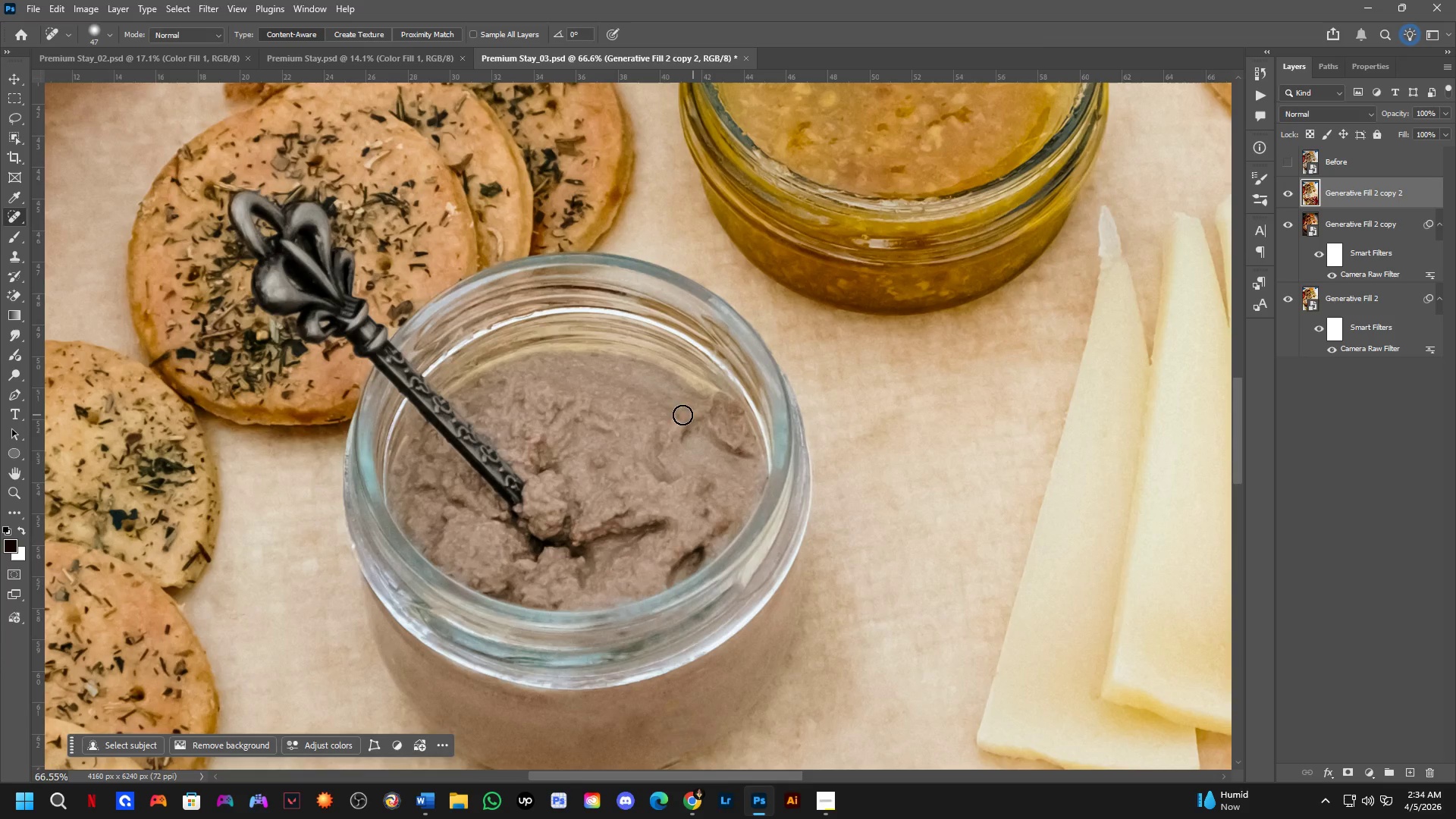 
left_click_drag(start_coordinate=[783, 417], to_coordinate=[808, 607])
 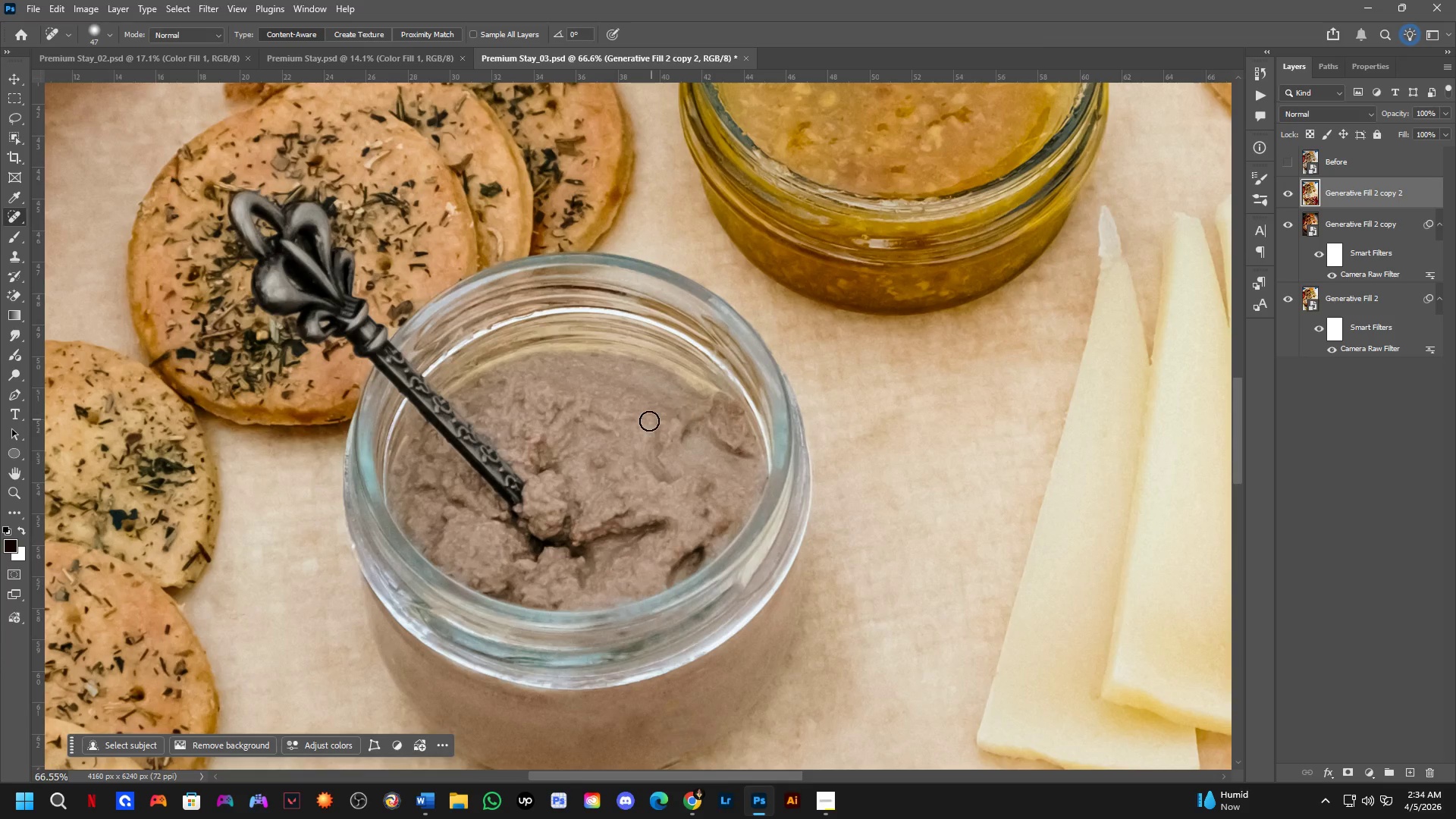 
scroll: coordinate [662, 482], scroll_direction: down, amount: 3.0
 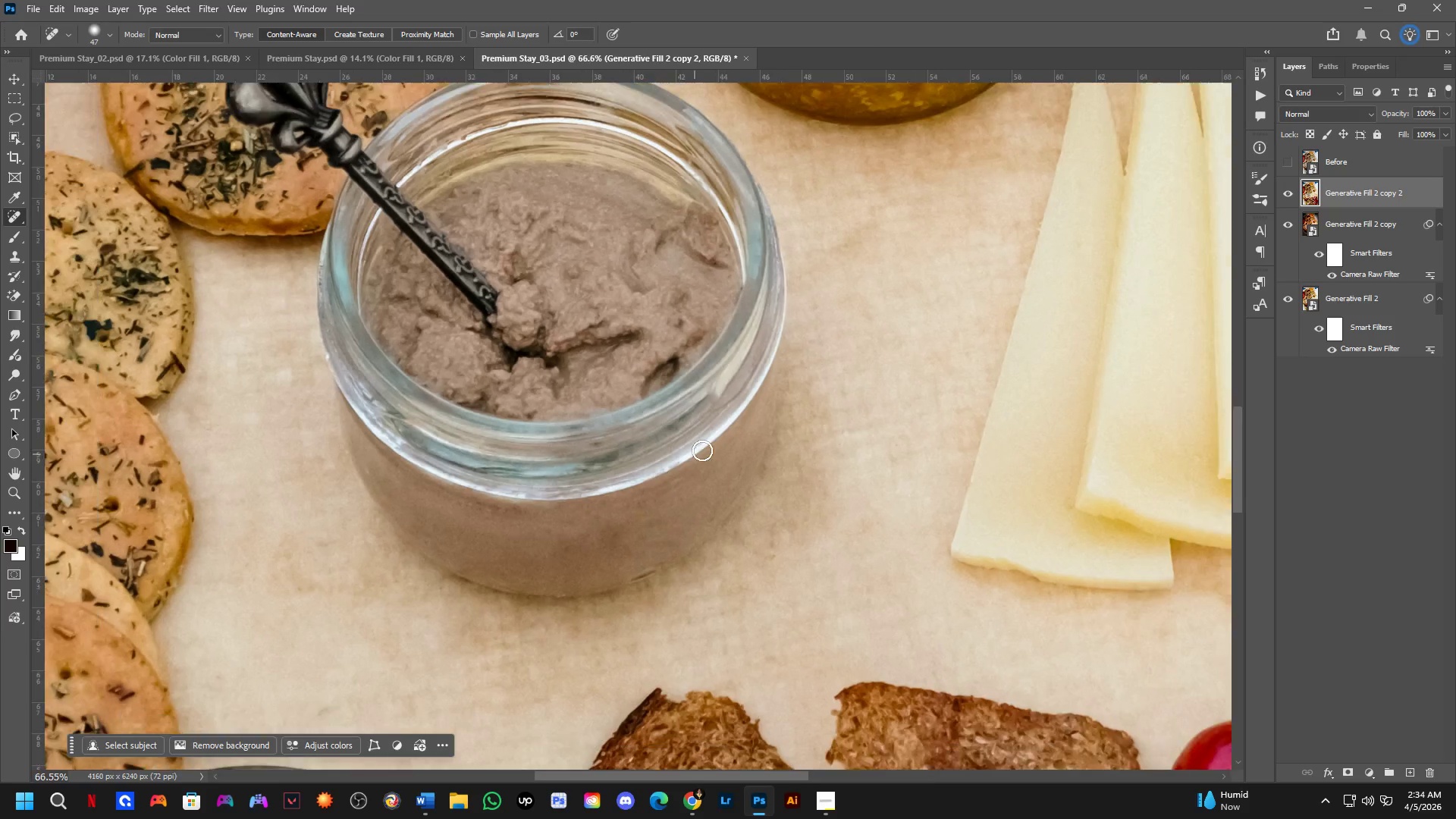 
hold_key(key=Space, duration=0.56)
 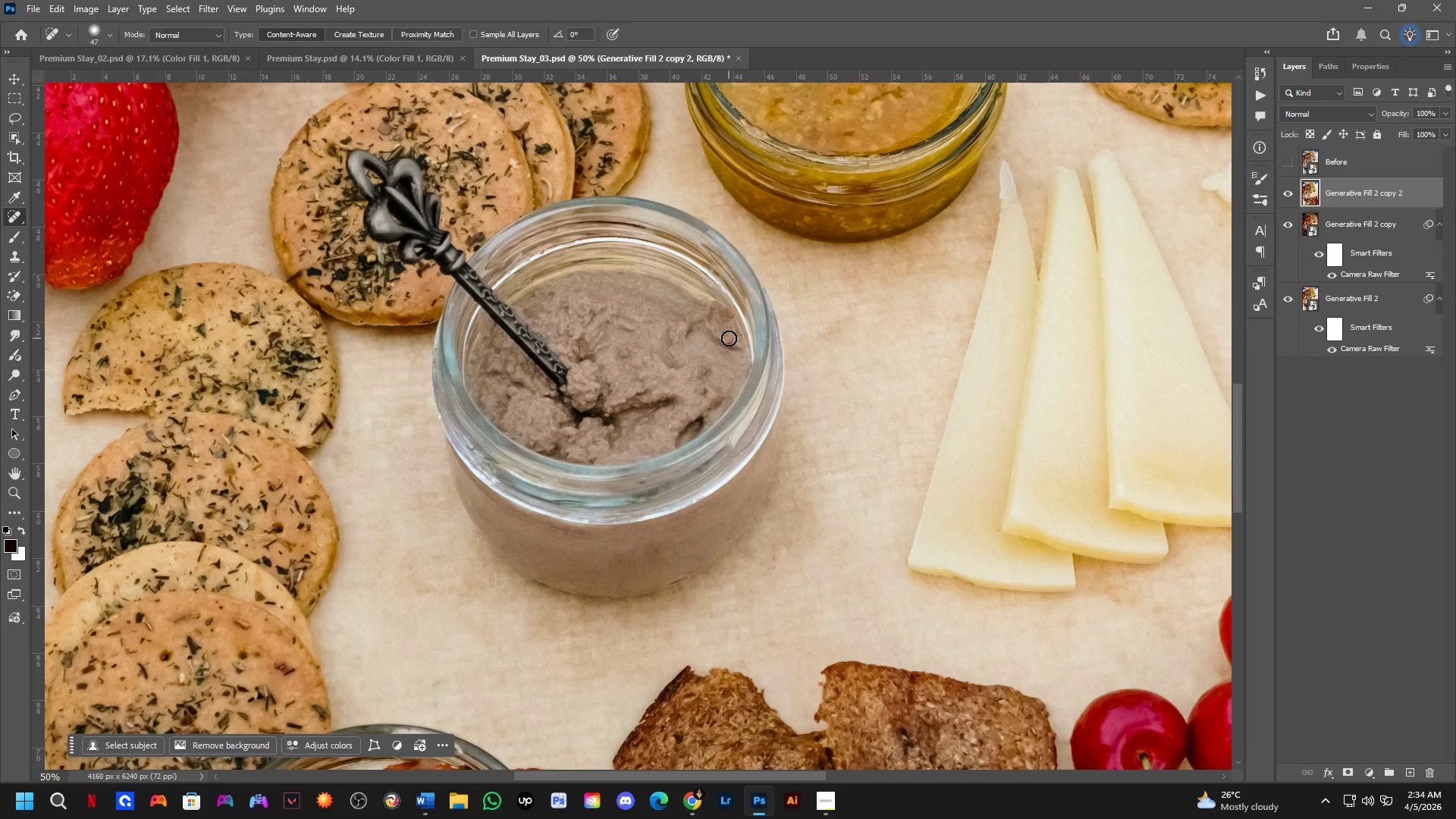 
left_click_drag(start_coordinate=[713, 438], to_coordinate=[722, 341])
 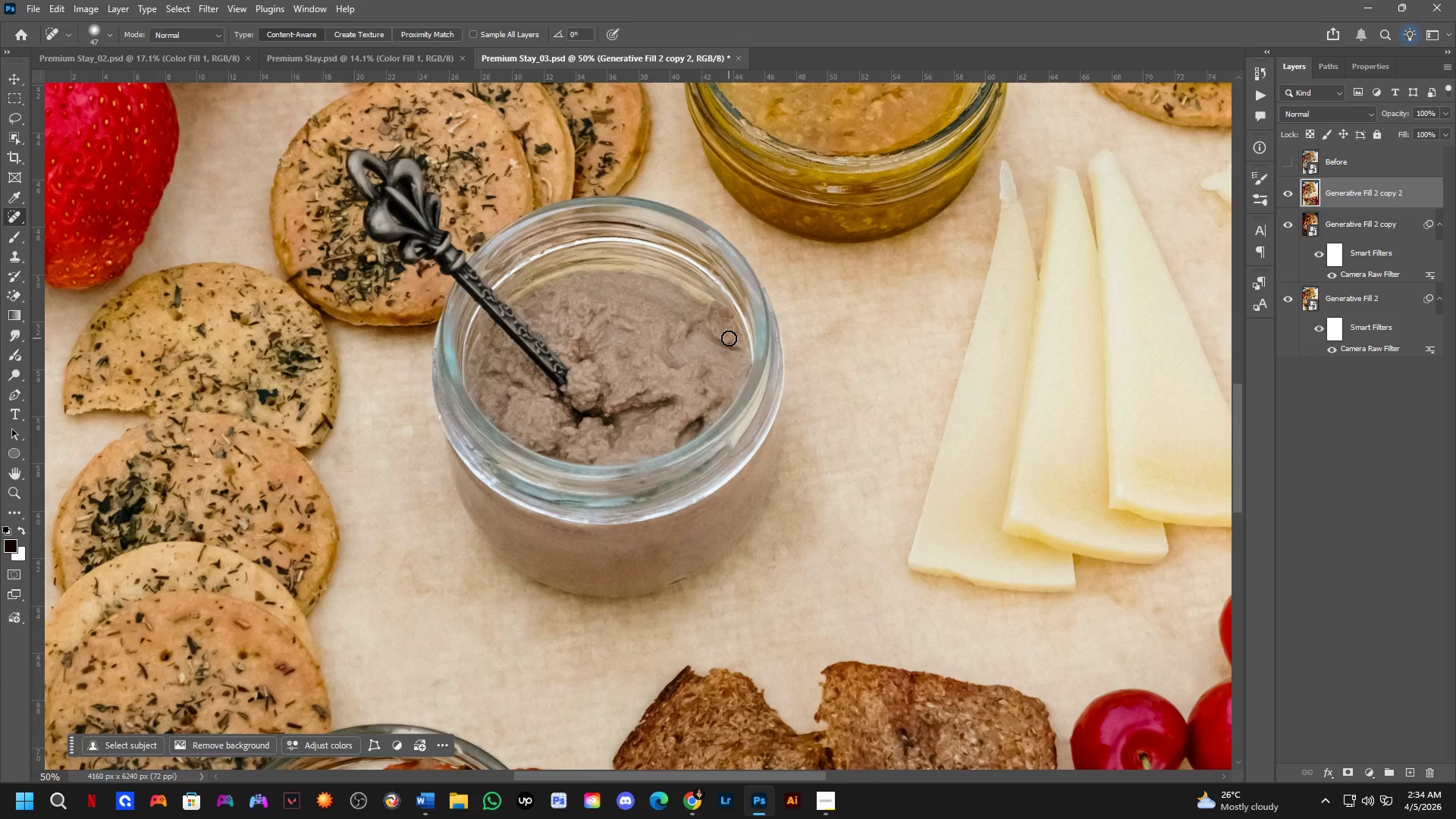 
scroll: coordinate [667, 416], scroll_direction: down, amount: 3.0
 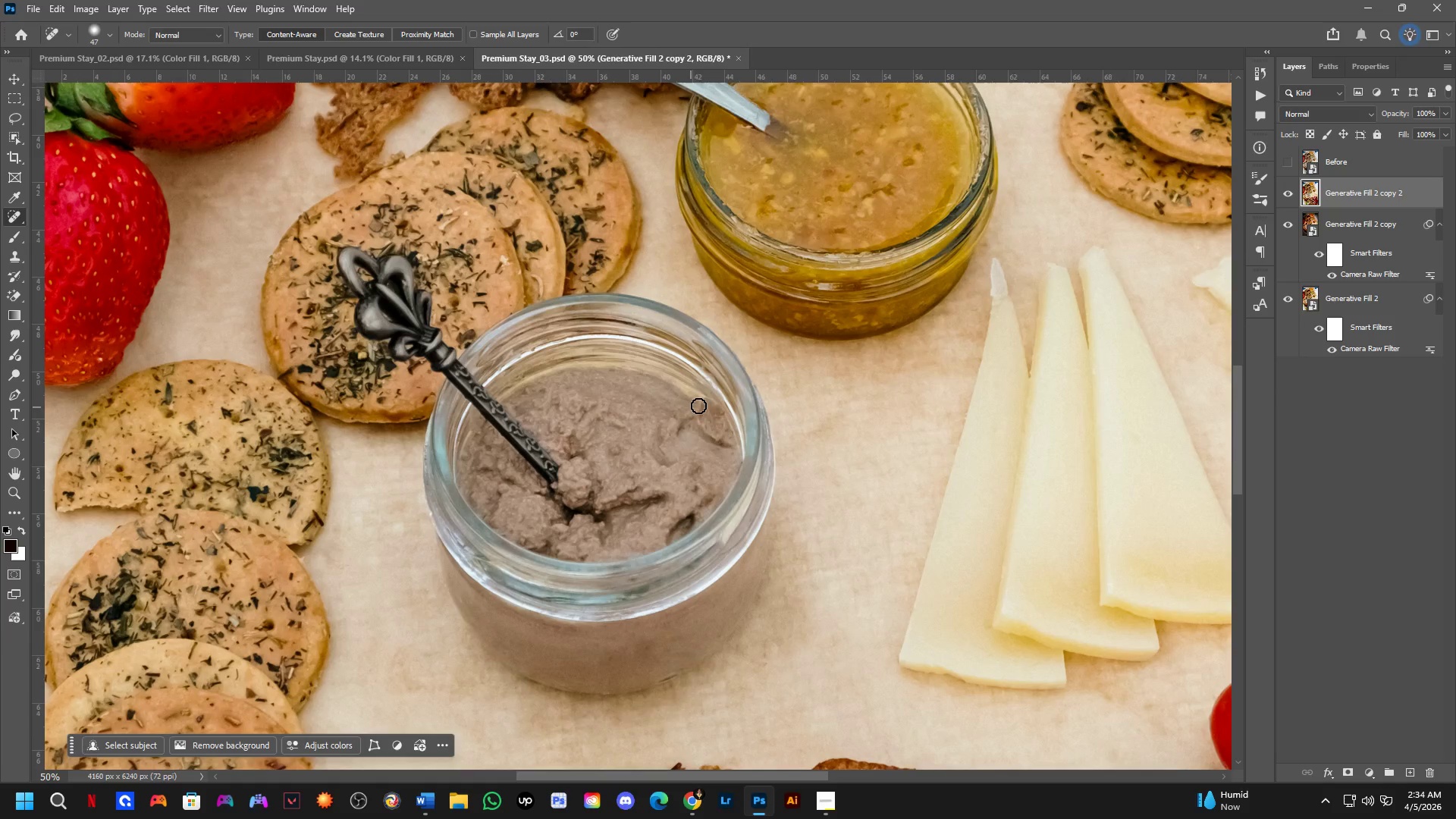 
wait(5.2)
 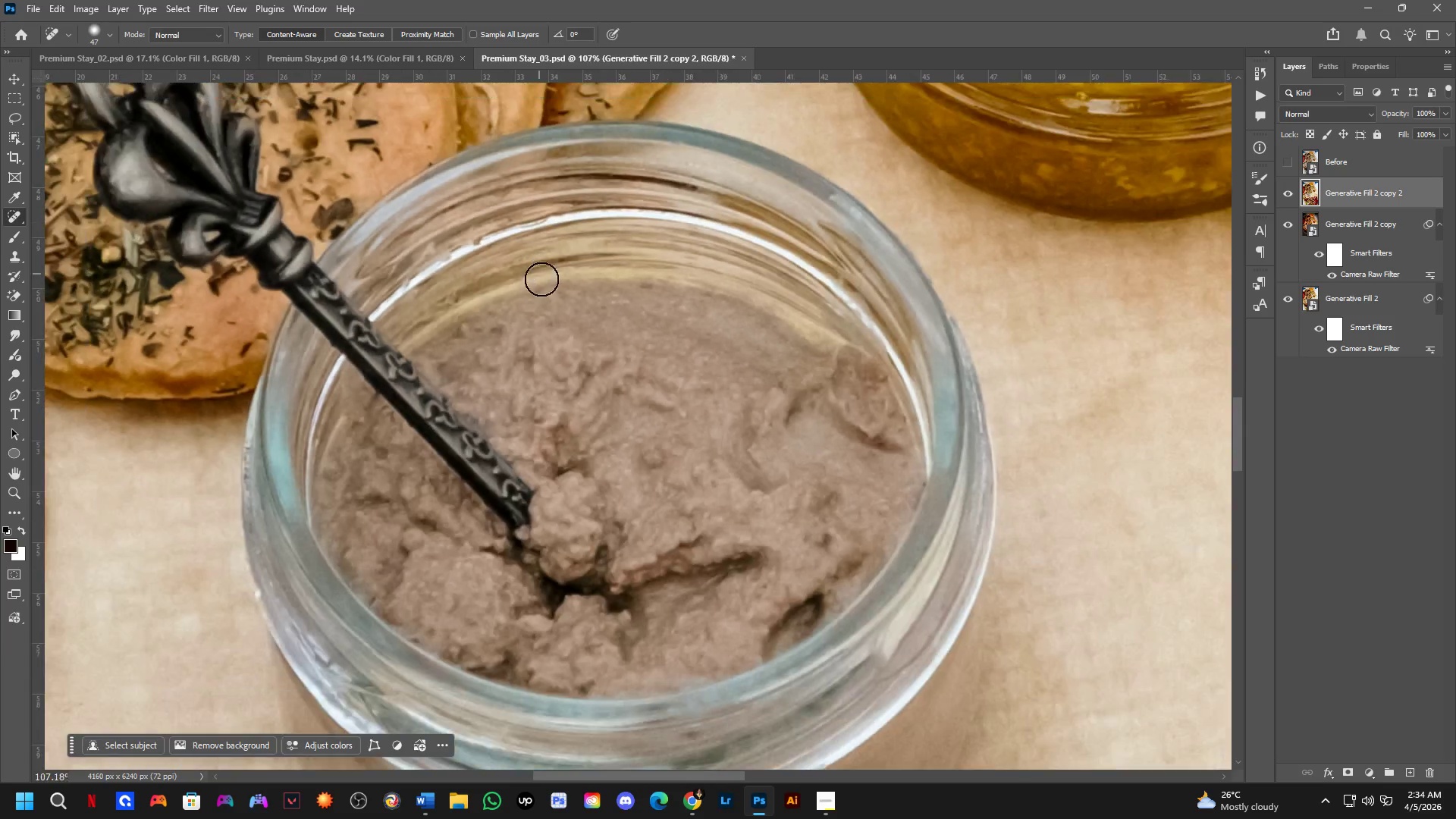 
hold_key(key=Space, duration=0.58)
 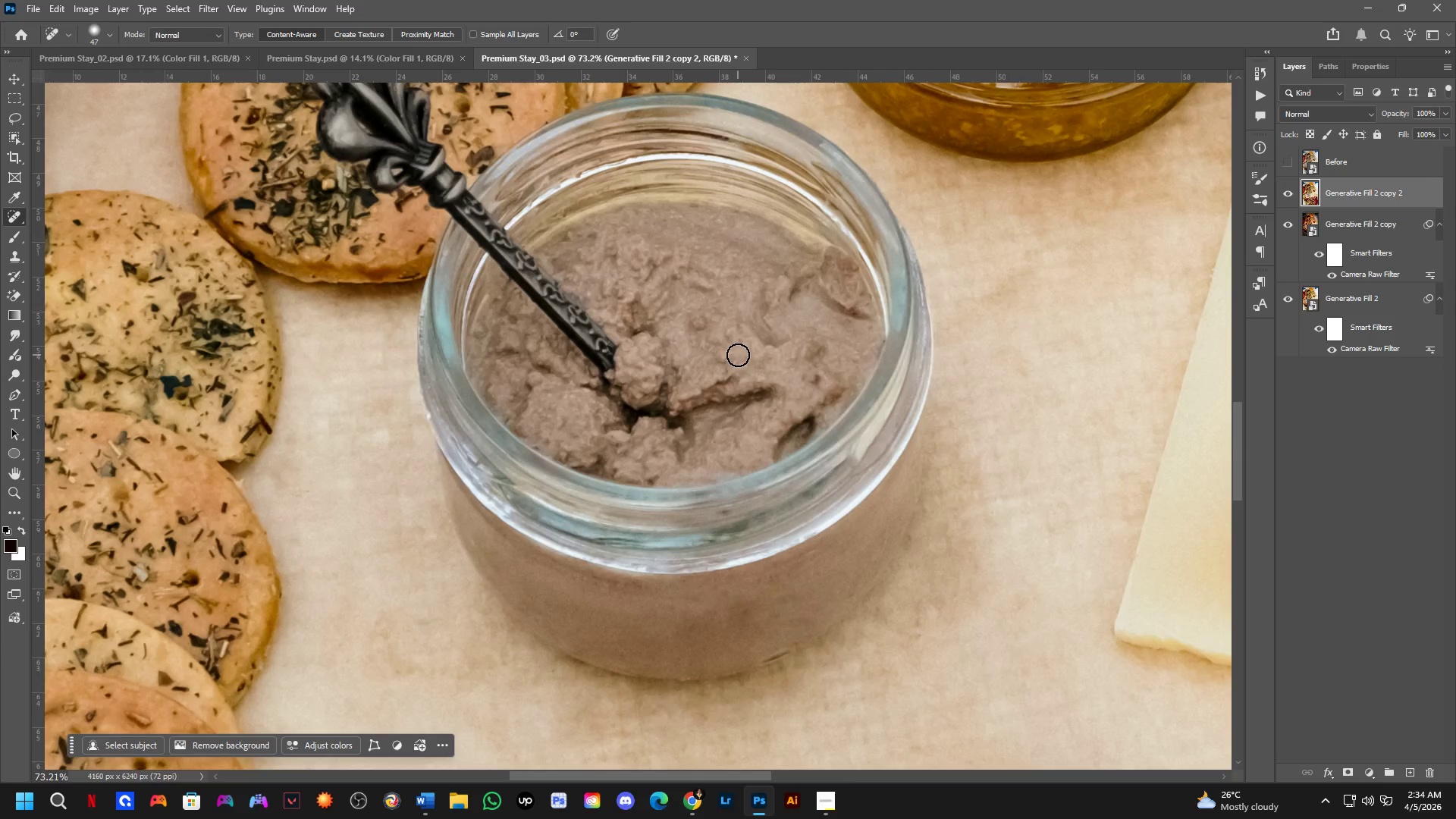 
left_click_drag(start_coordinate=[693, 409], to_coordinate=[721, 271])
 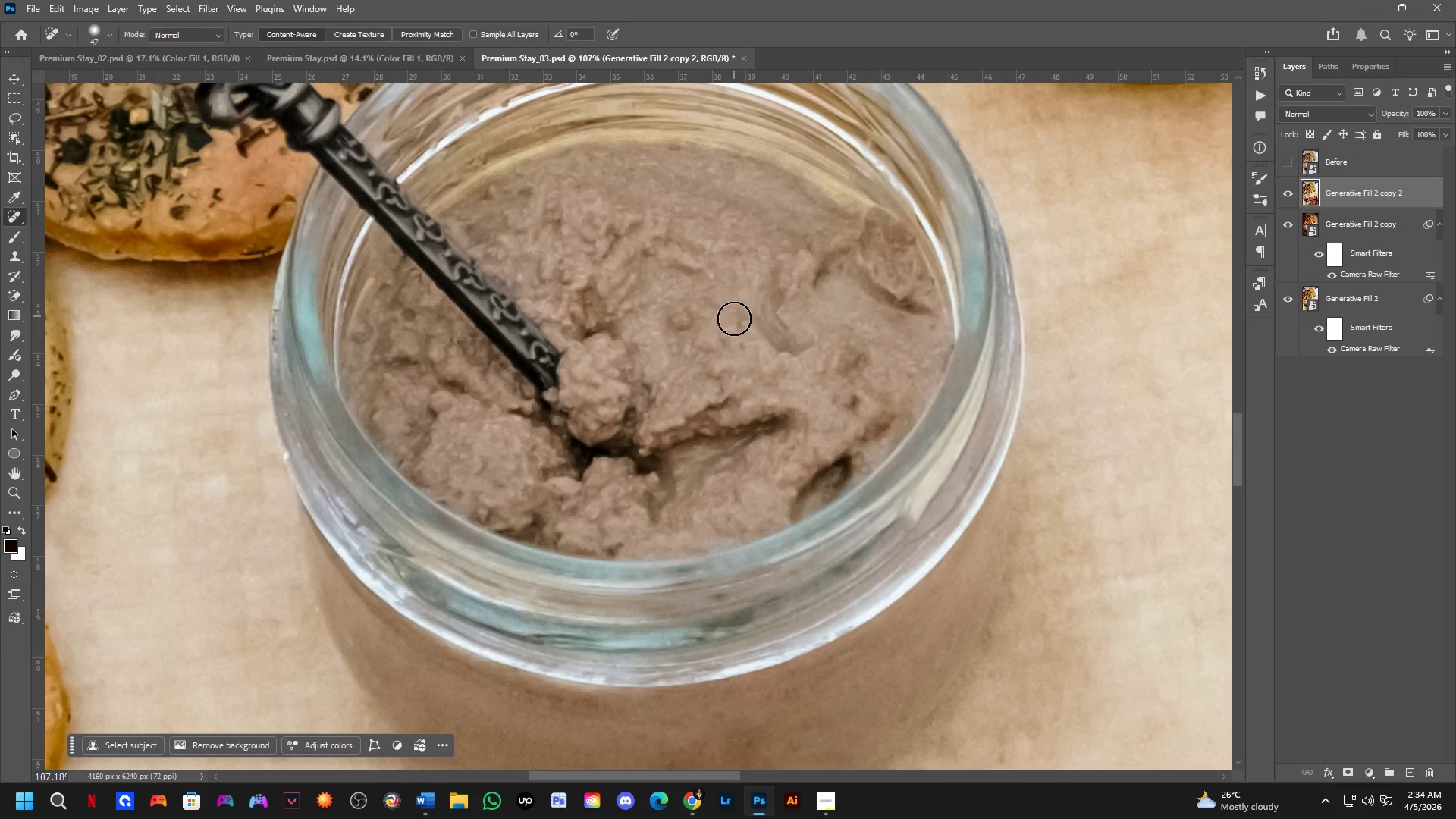 
scroll: coordinate [539, 271], scroll_direction: up, amount: 8.0
 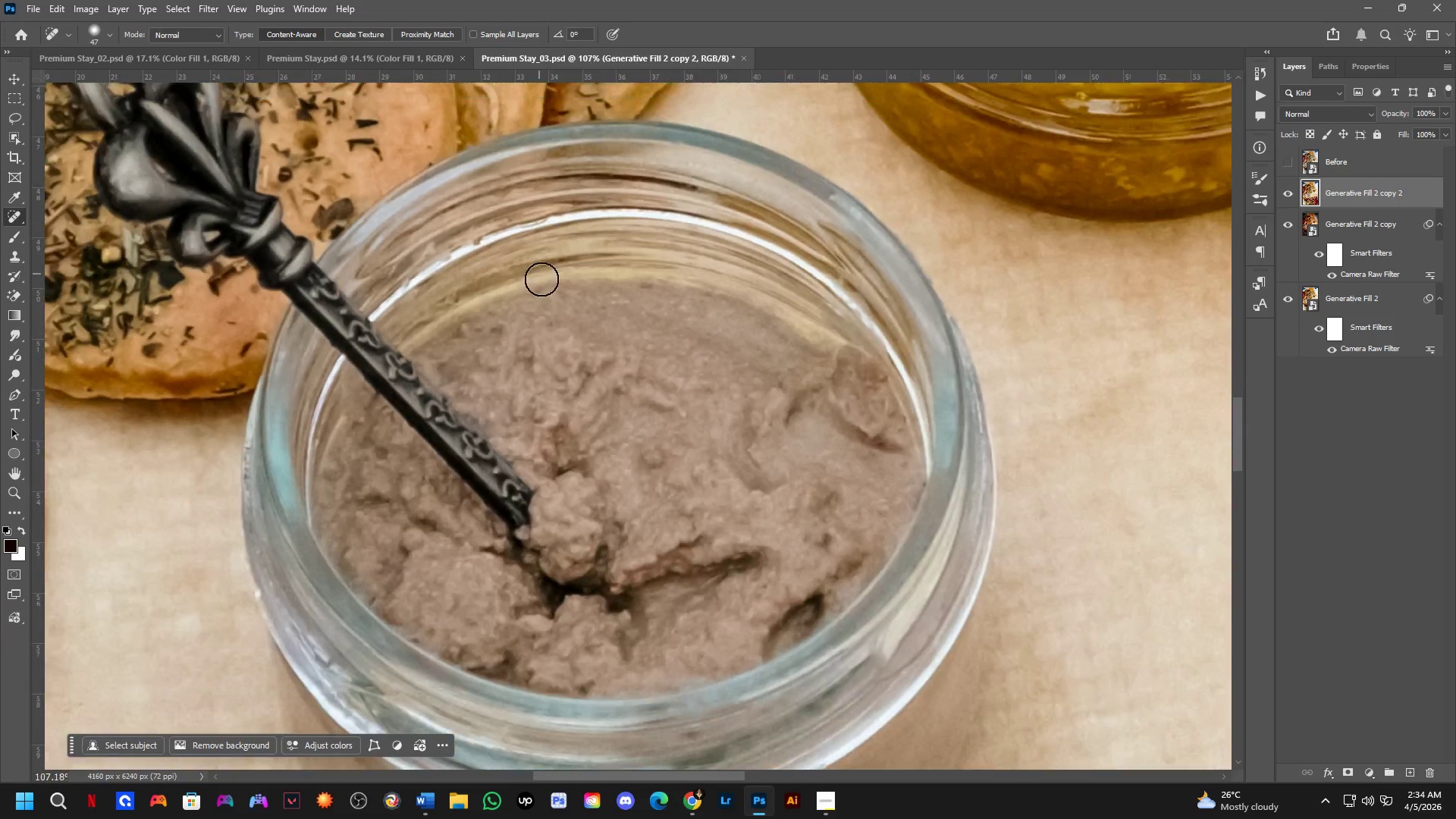 
scroll: coordinate [736, 340], scroll_direction: down, amount: 4.0
 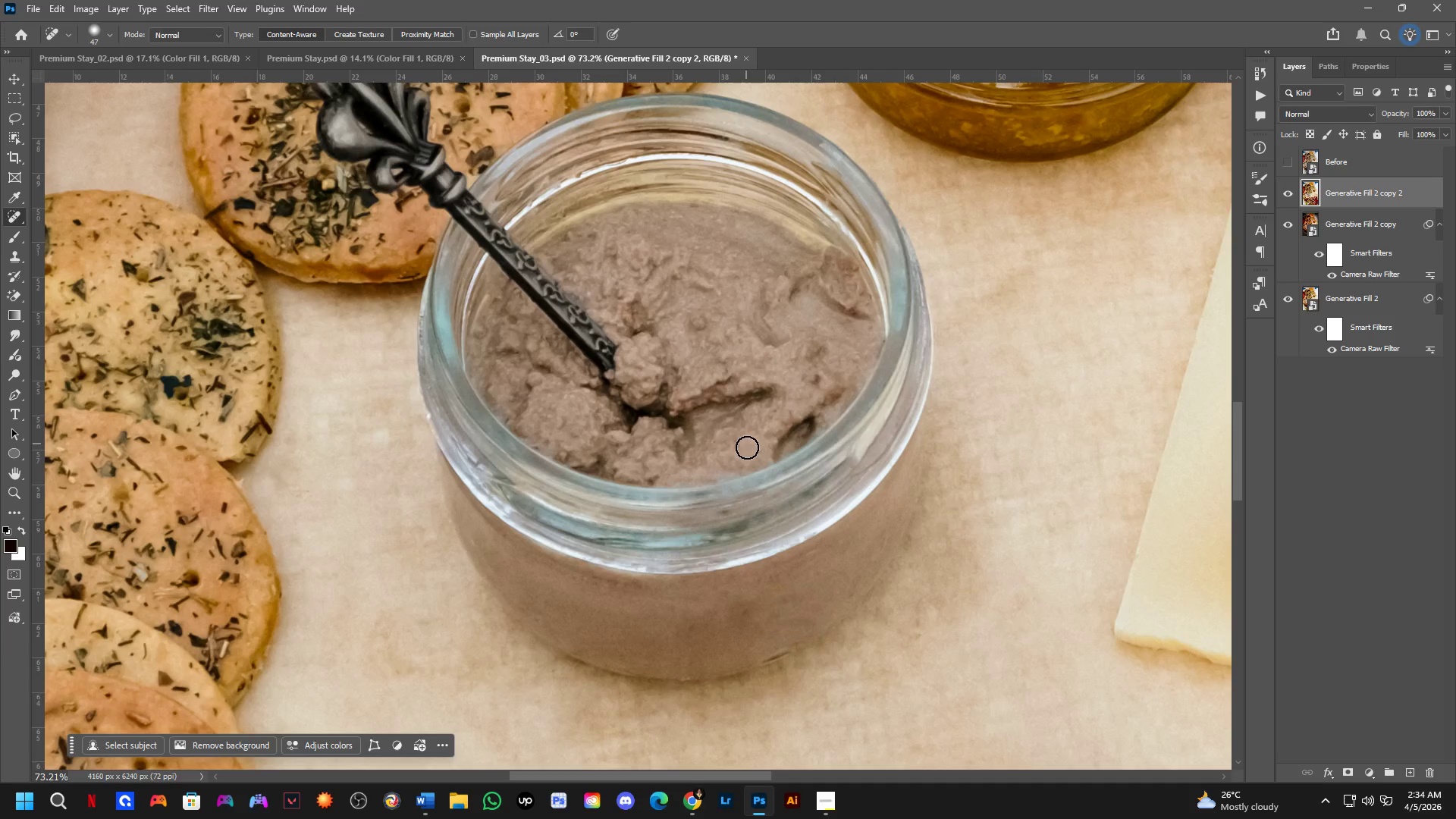 
hold_key(key=Space, duration=0.73)
 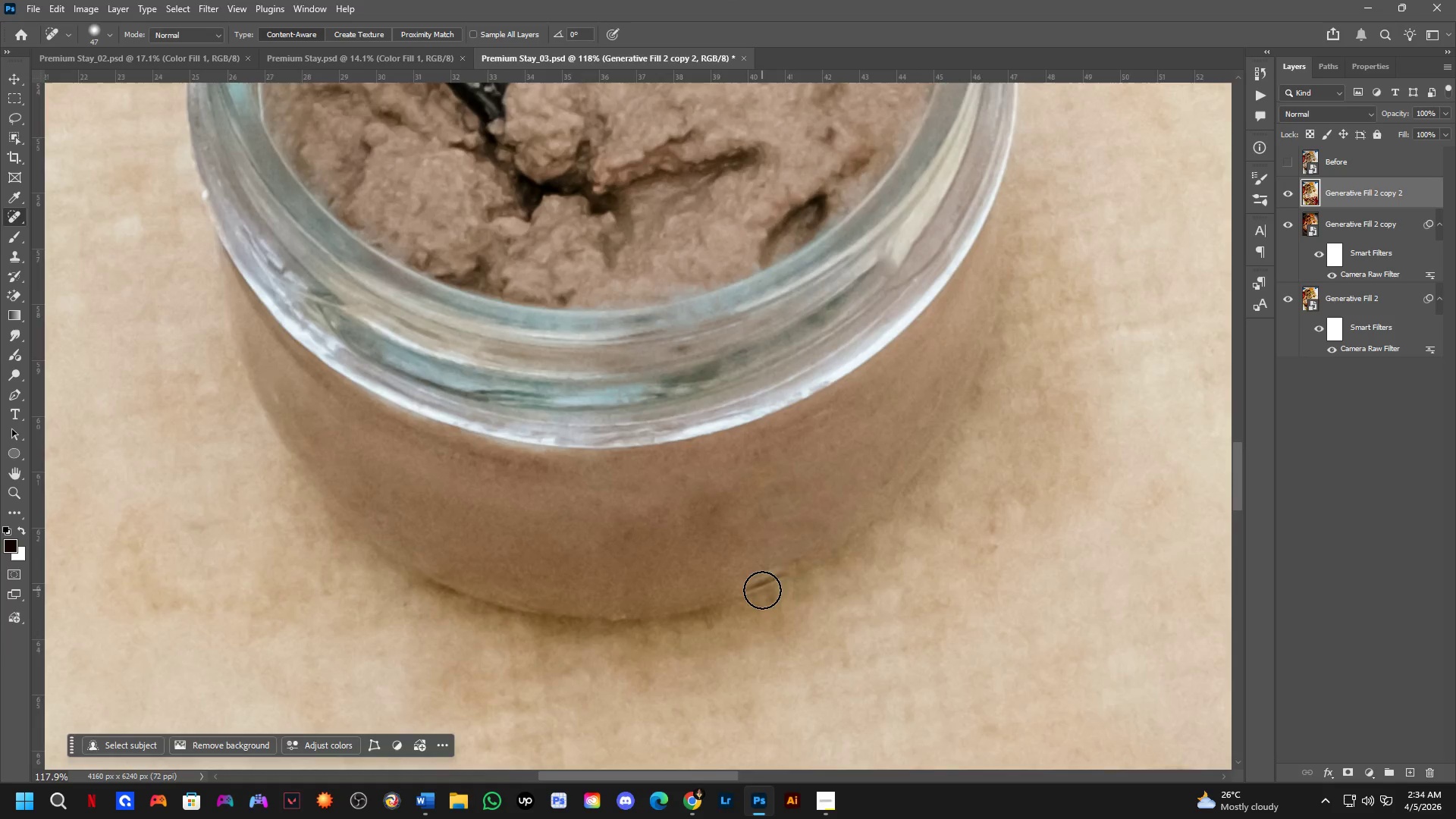 
left_click_drag(start_coordinate=[799, 641], to_coordinate=[789, 569])
 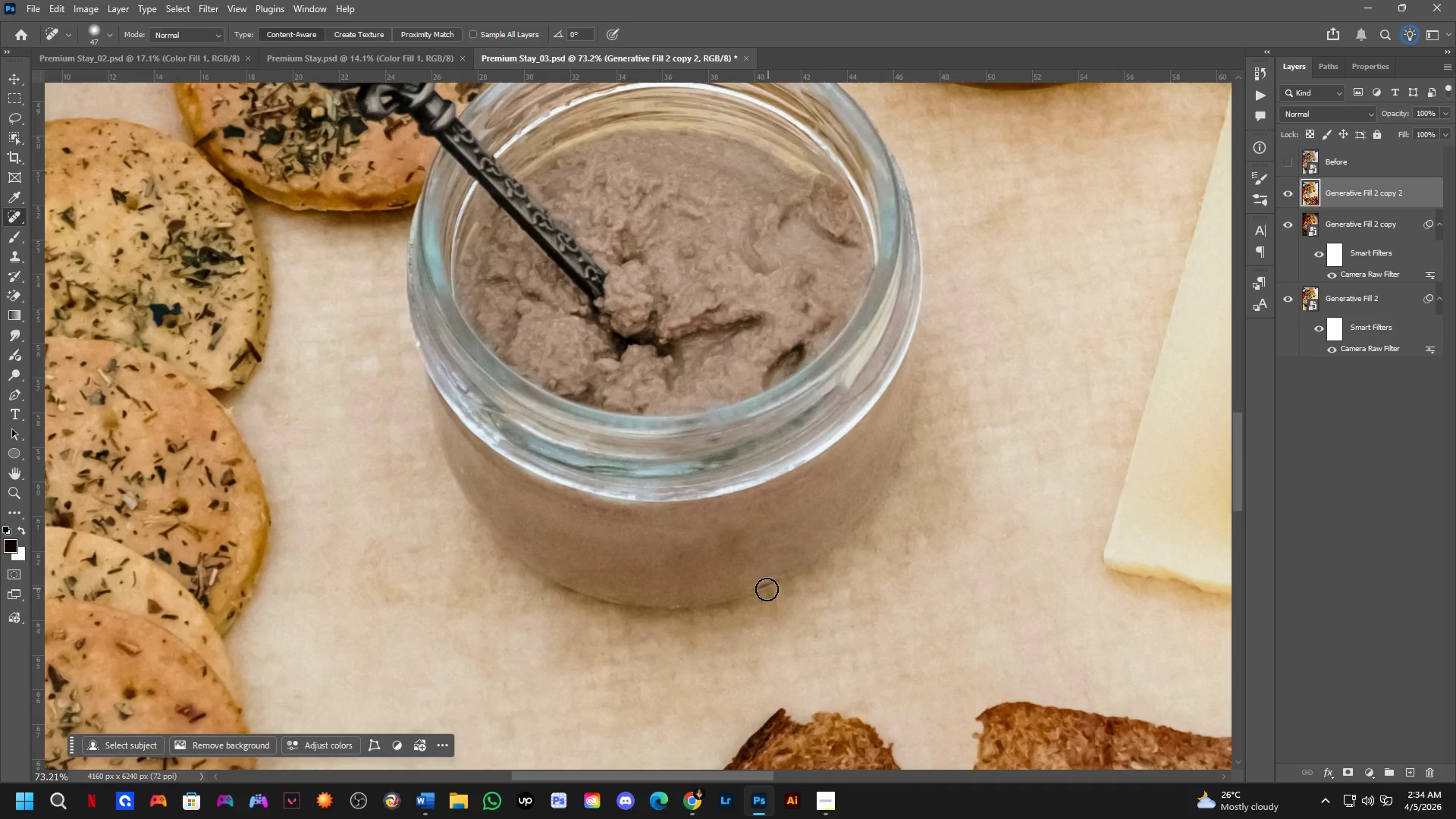 
left_click_drag(start_coordinate=[748, 585], to_coordinate=[795, 569])
 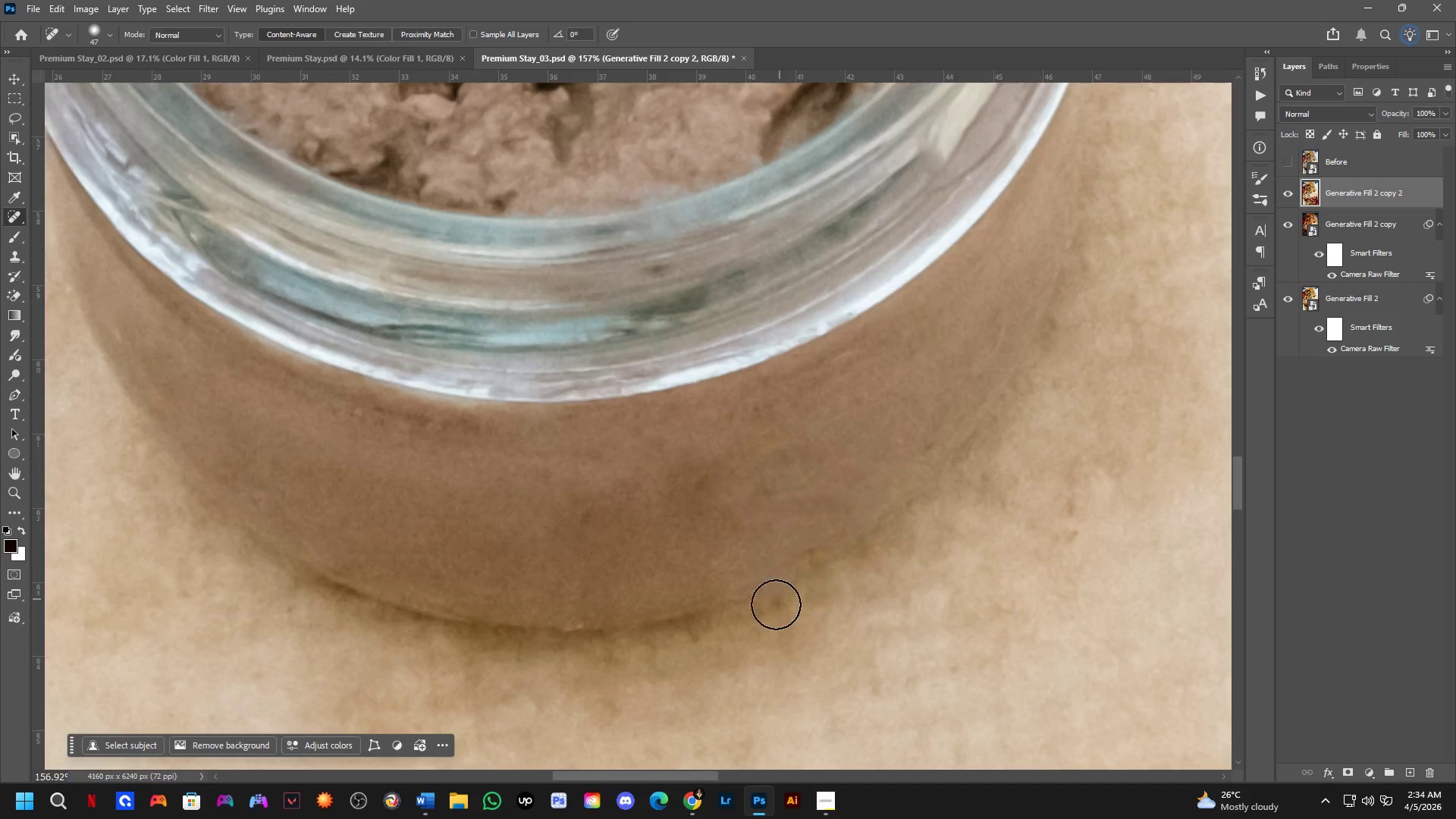 
scroll: coordinate [750, 585], scroll_direction: up, amount: 8.0
 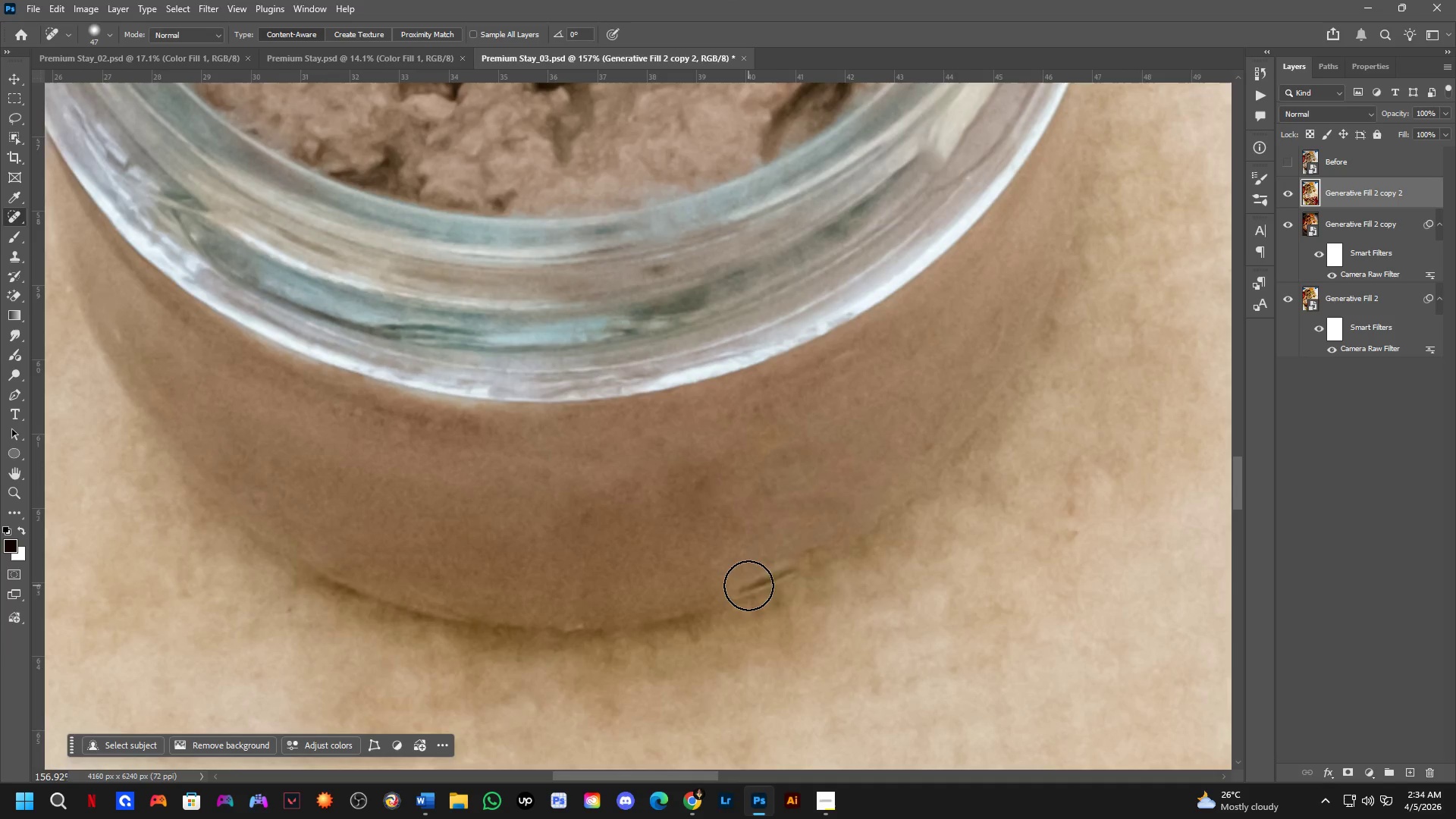 
key(Control+ControlLeft)
 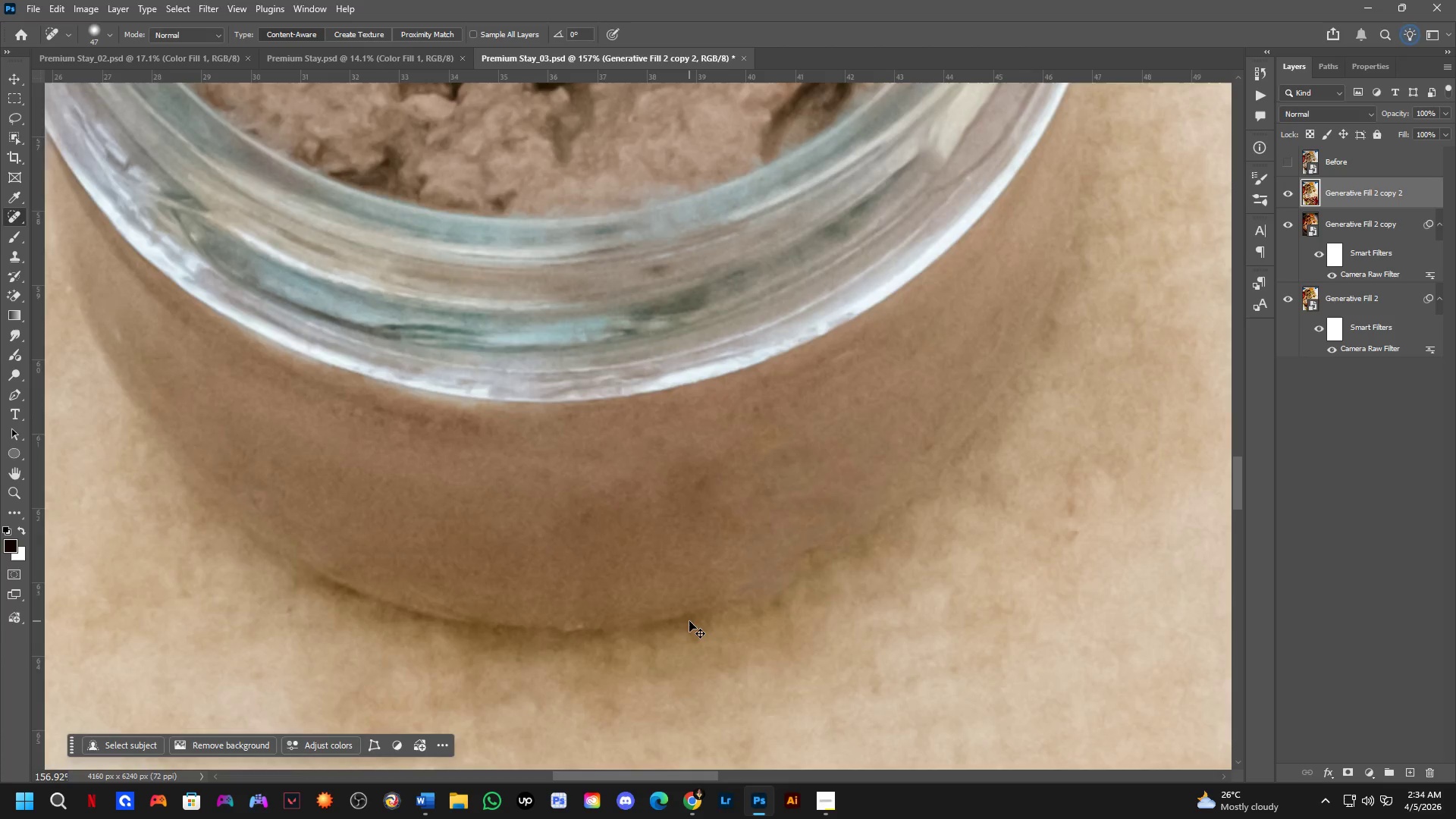 
key(Control+Z)
 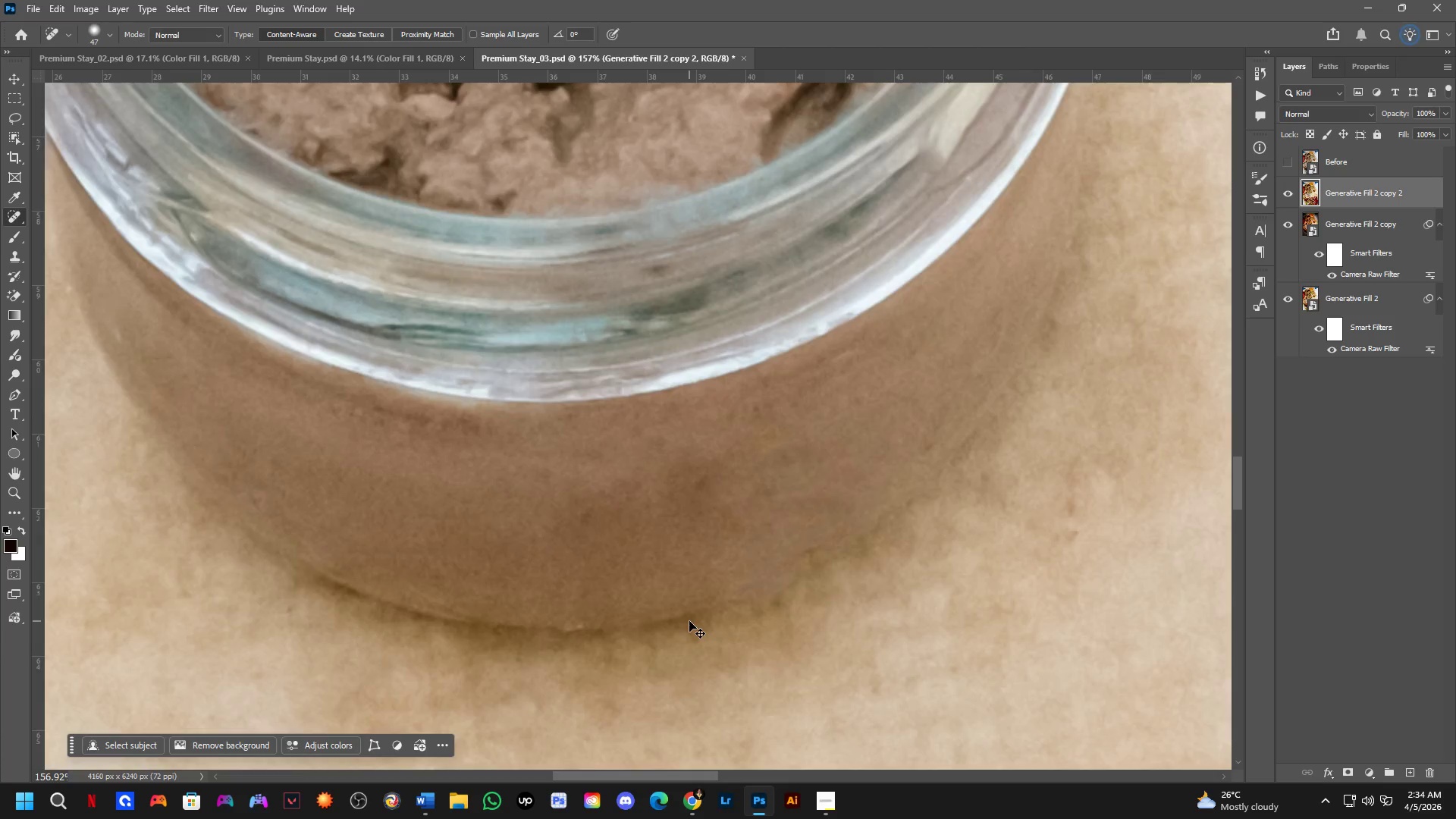 
hold_key(key=AltLeft, duration=0.56)
 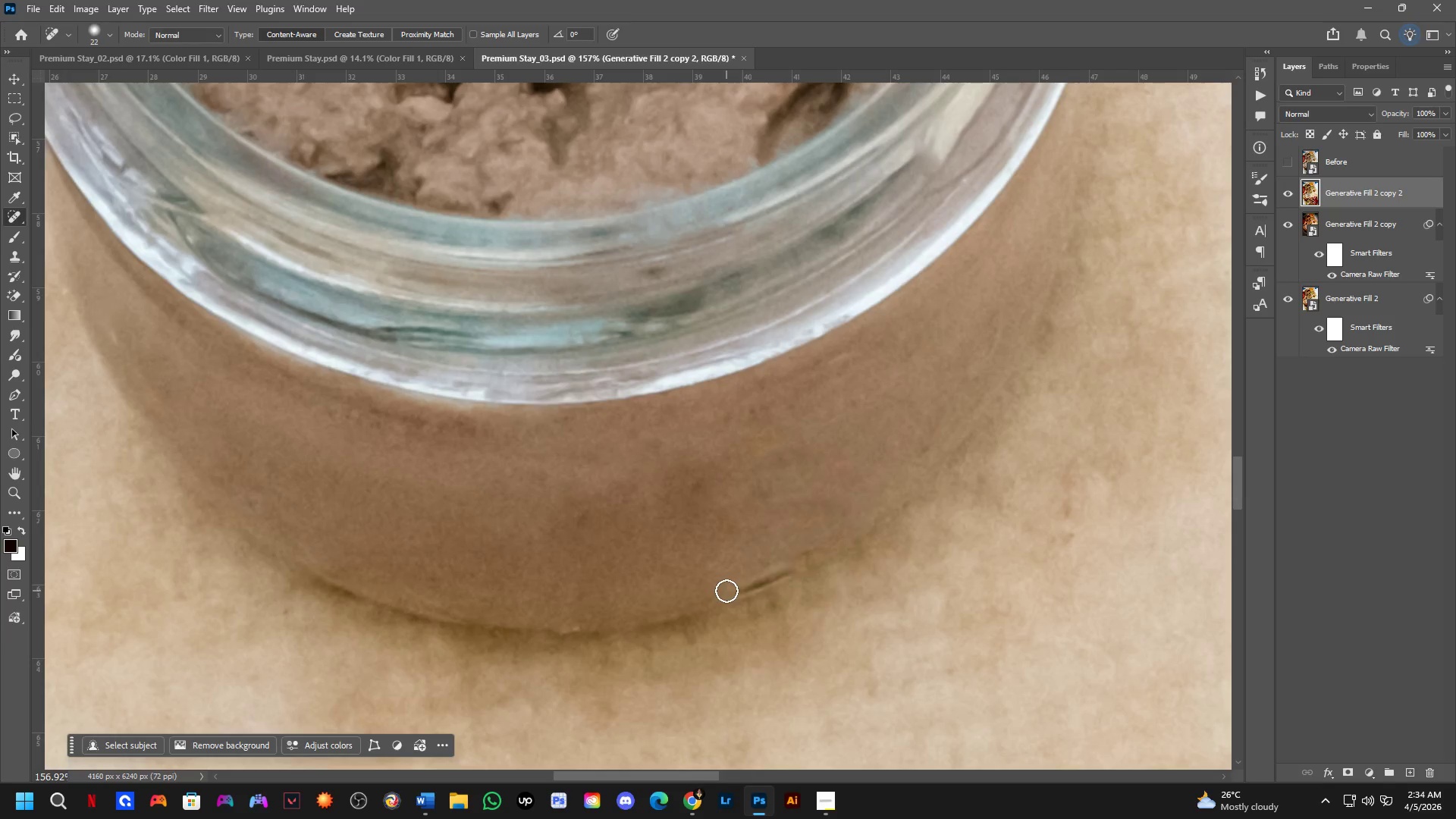 
scroll: coordinate [725, 598], scroll_direction: none, amount: 0.0
 